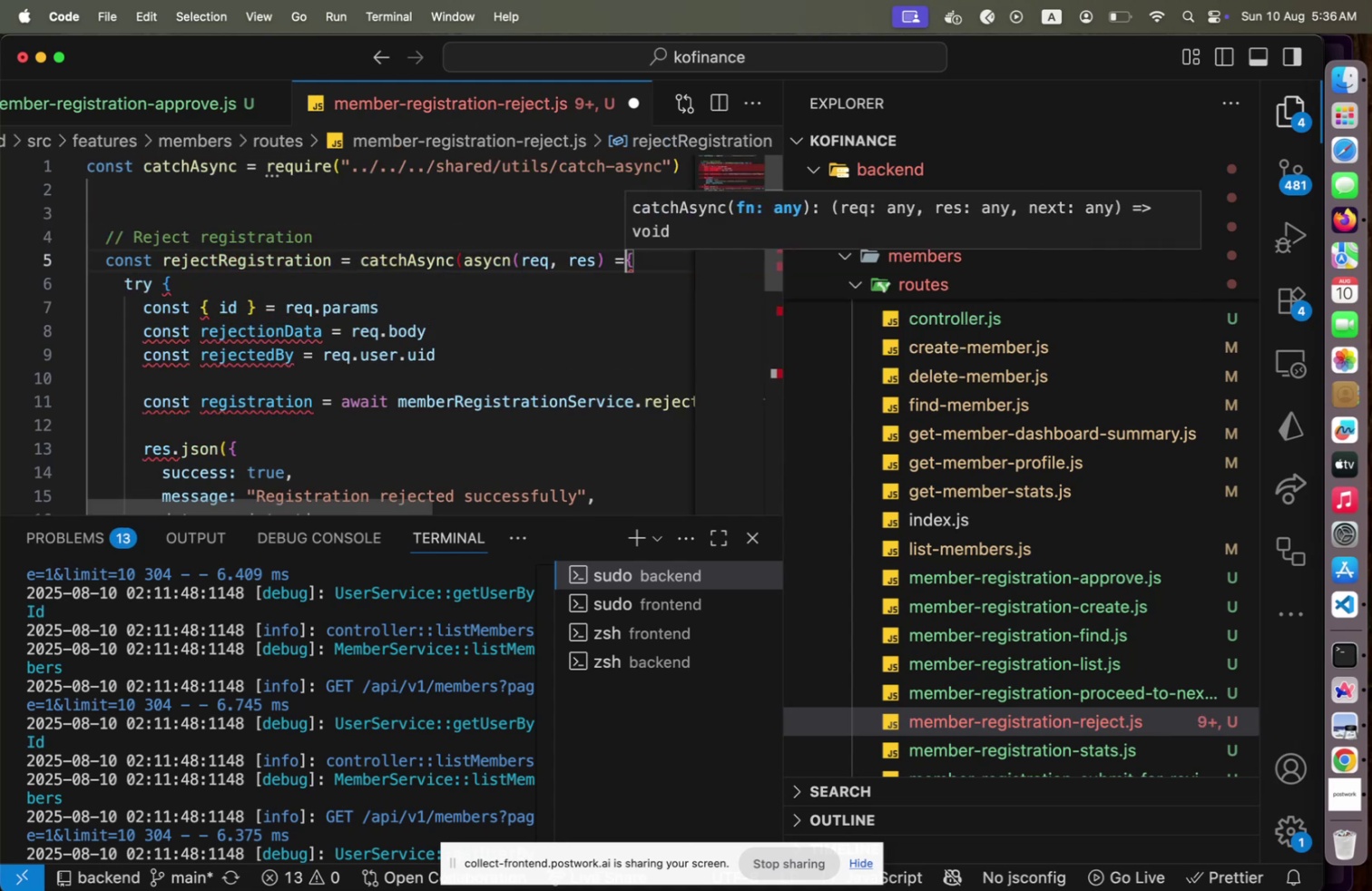 
key(Shift+Period)
 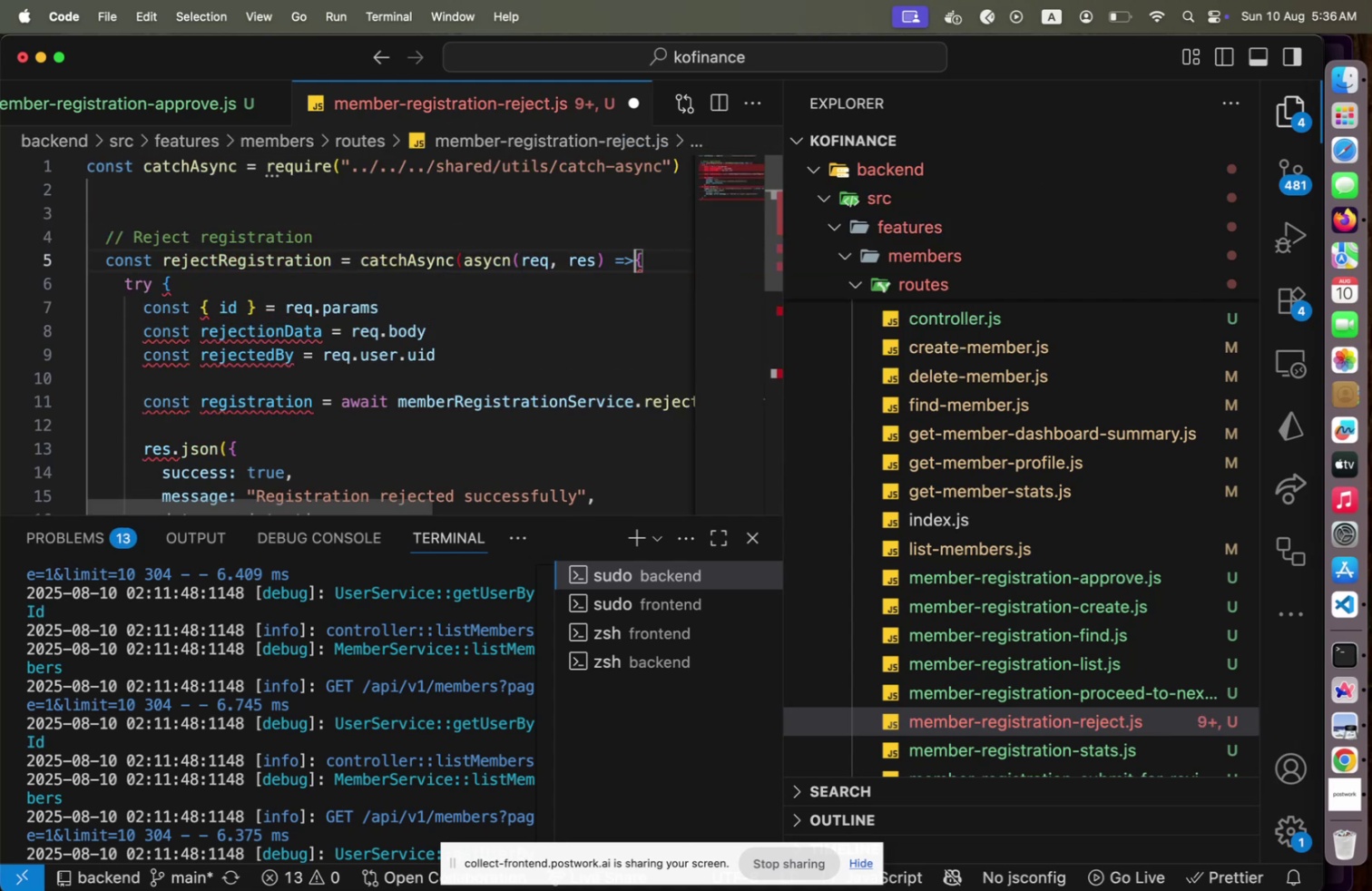 
key(ArrowDown)
 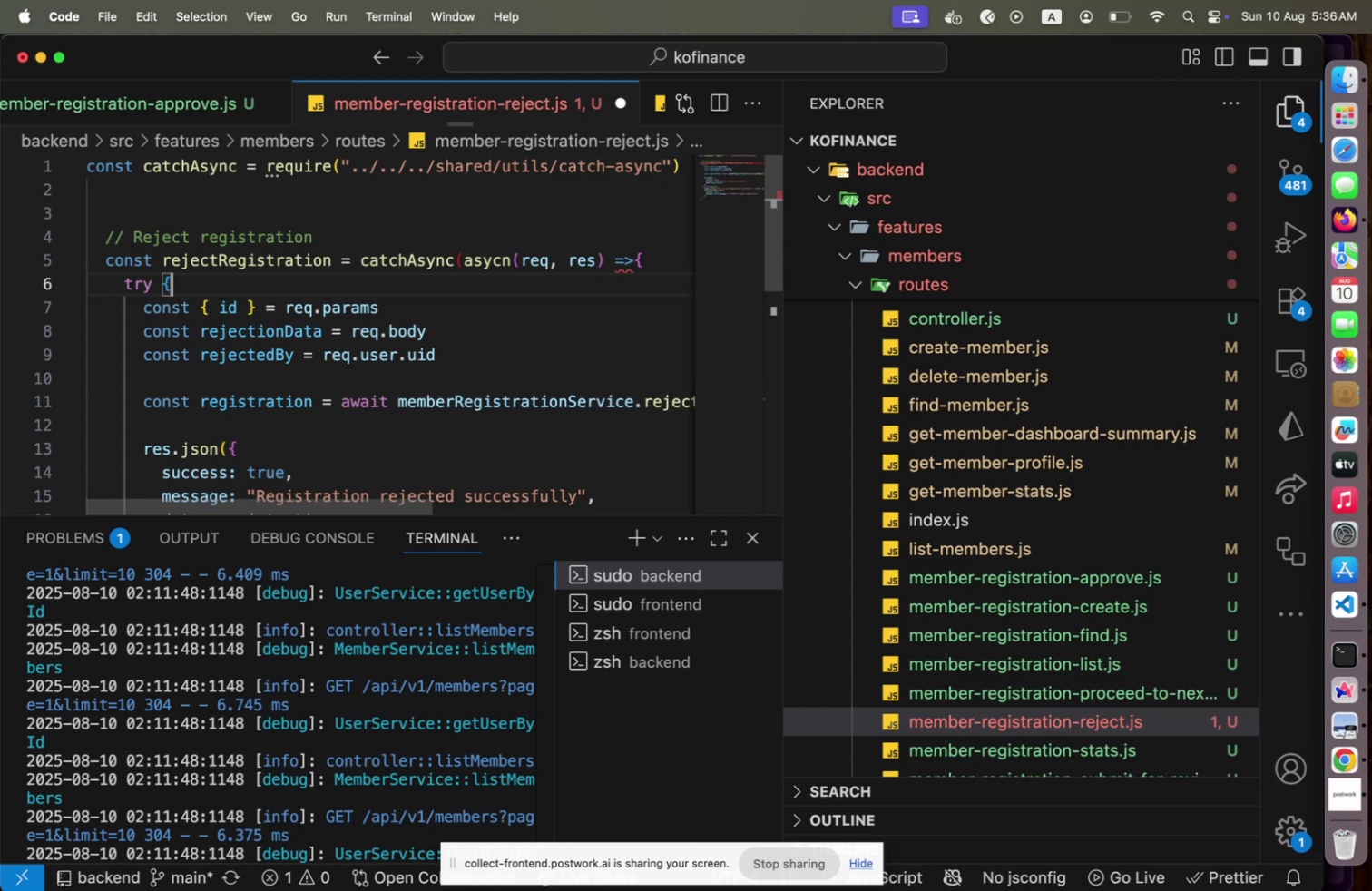 
key(ArrowDown)
 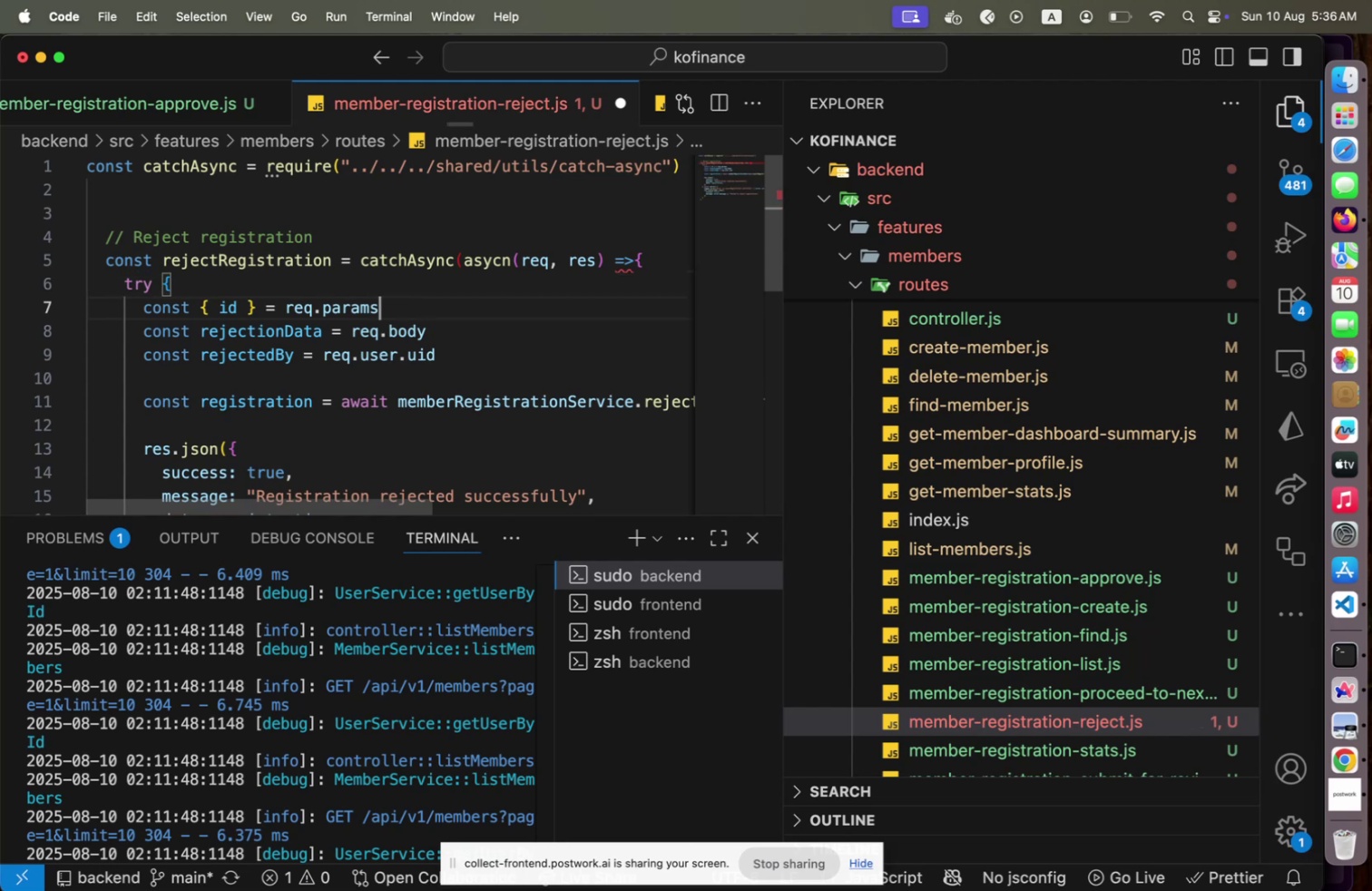 
key(ArrowUp)
 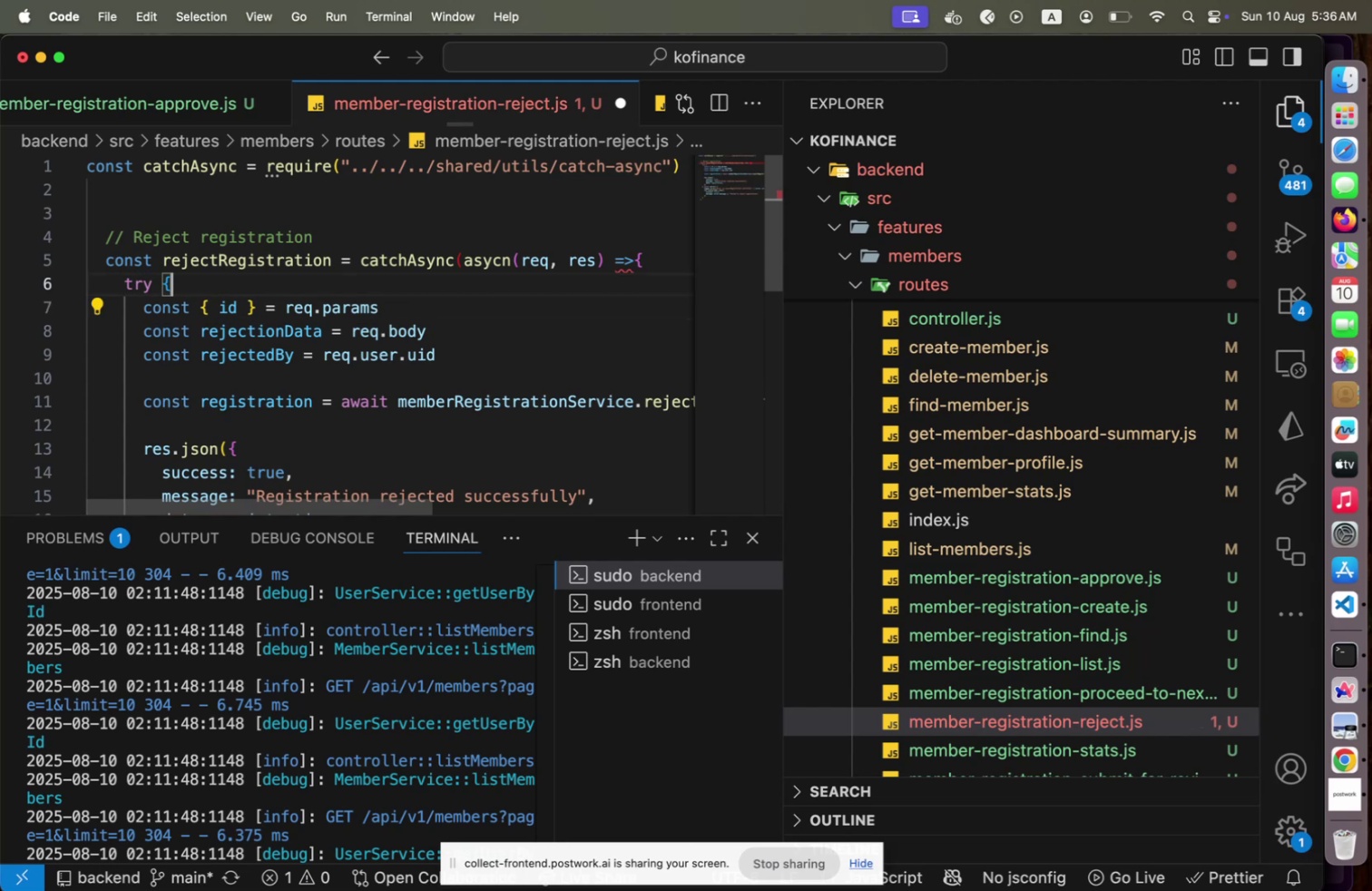 
key(Shift+ShiftLeft)
 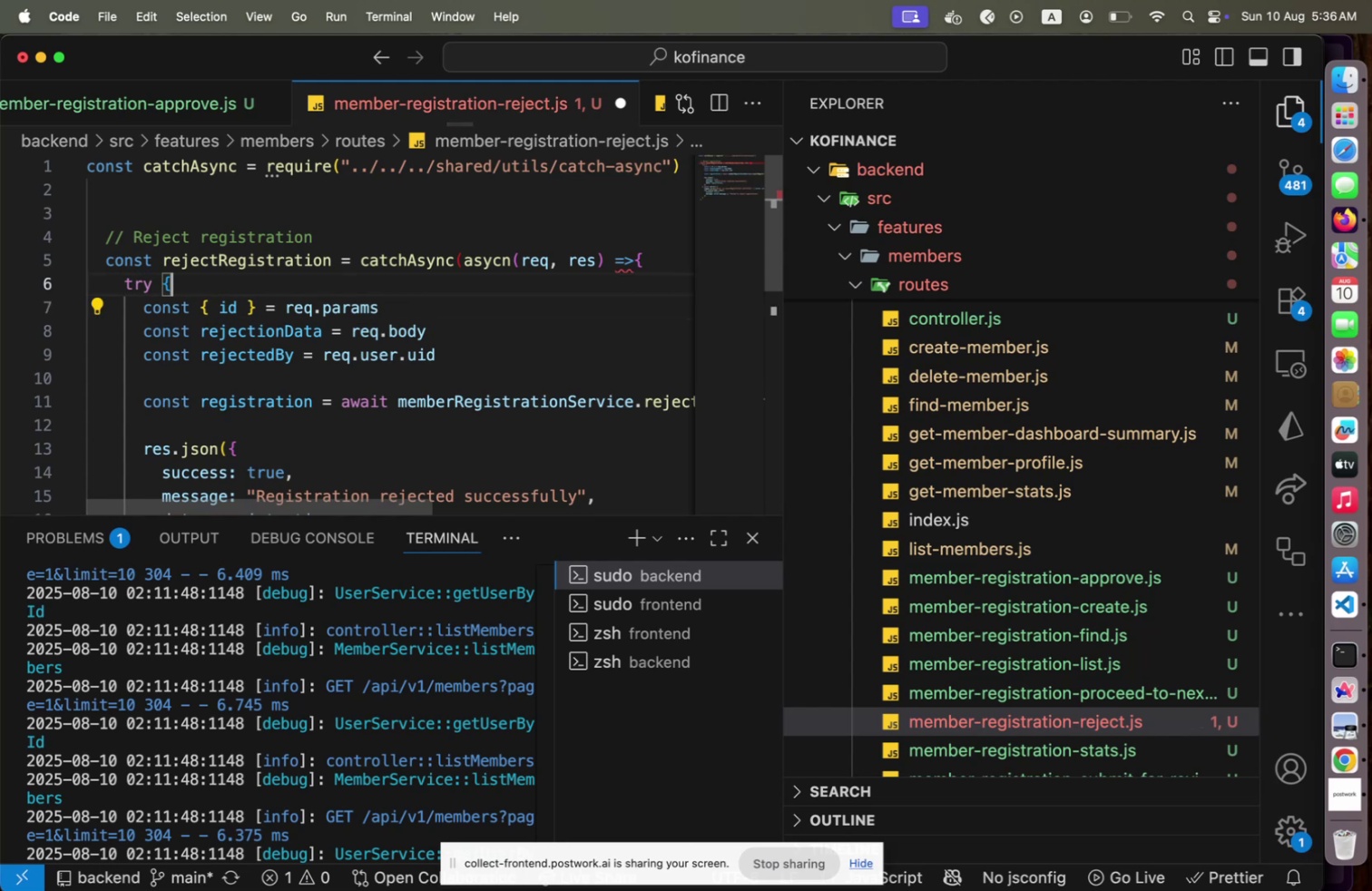 
key(Shift+Home)
 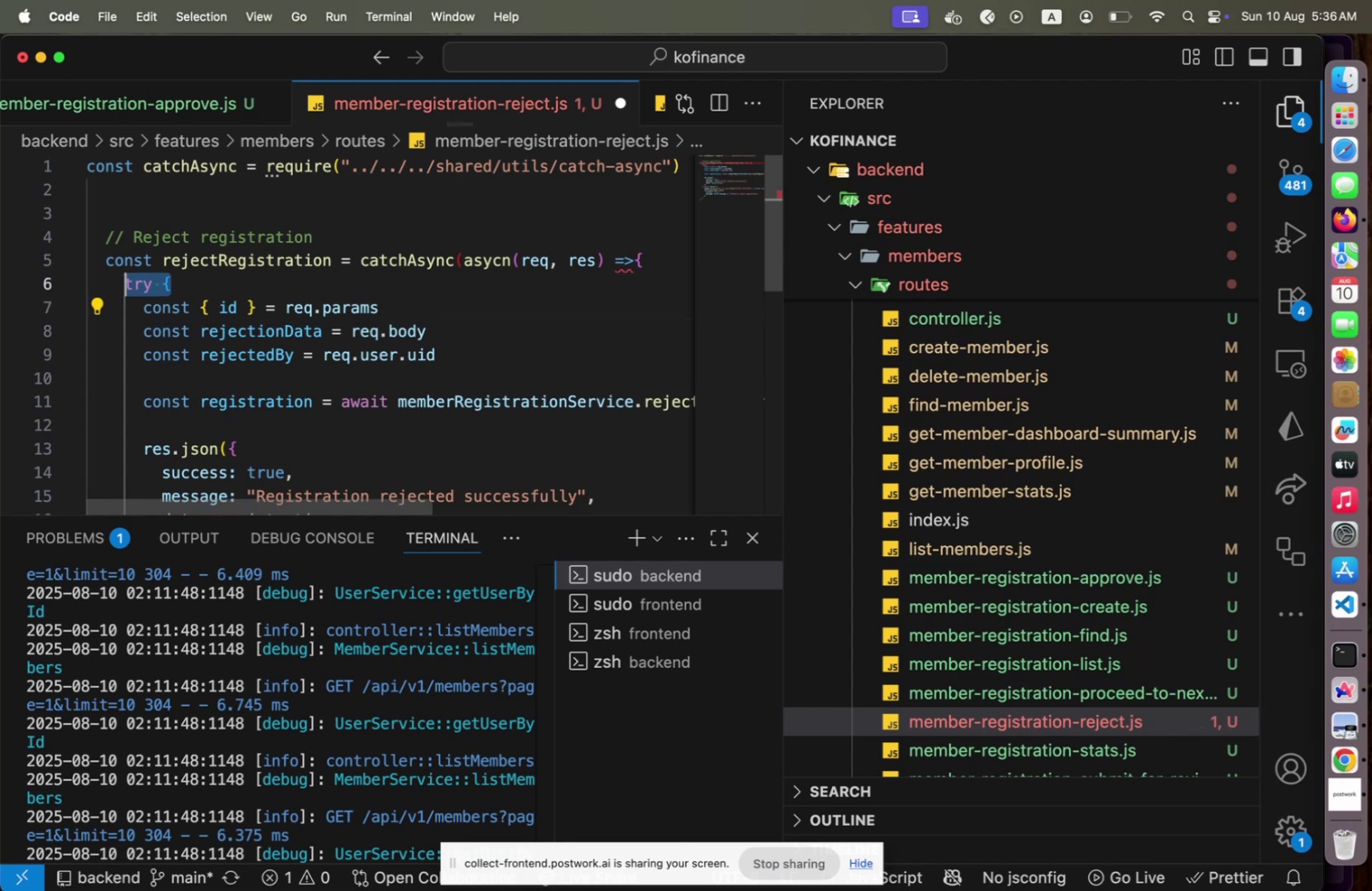 
key(Backspace)
 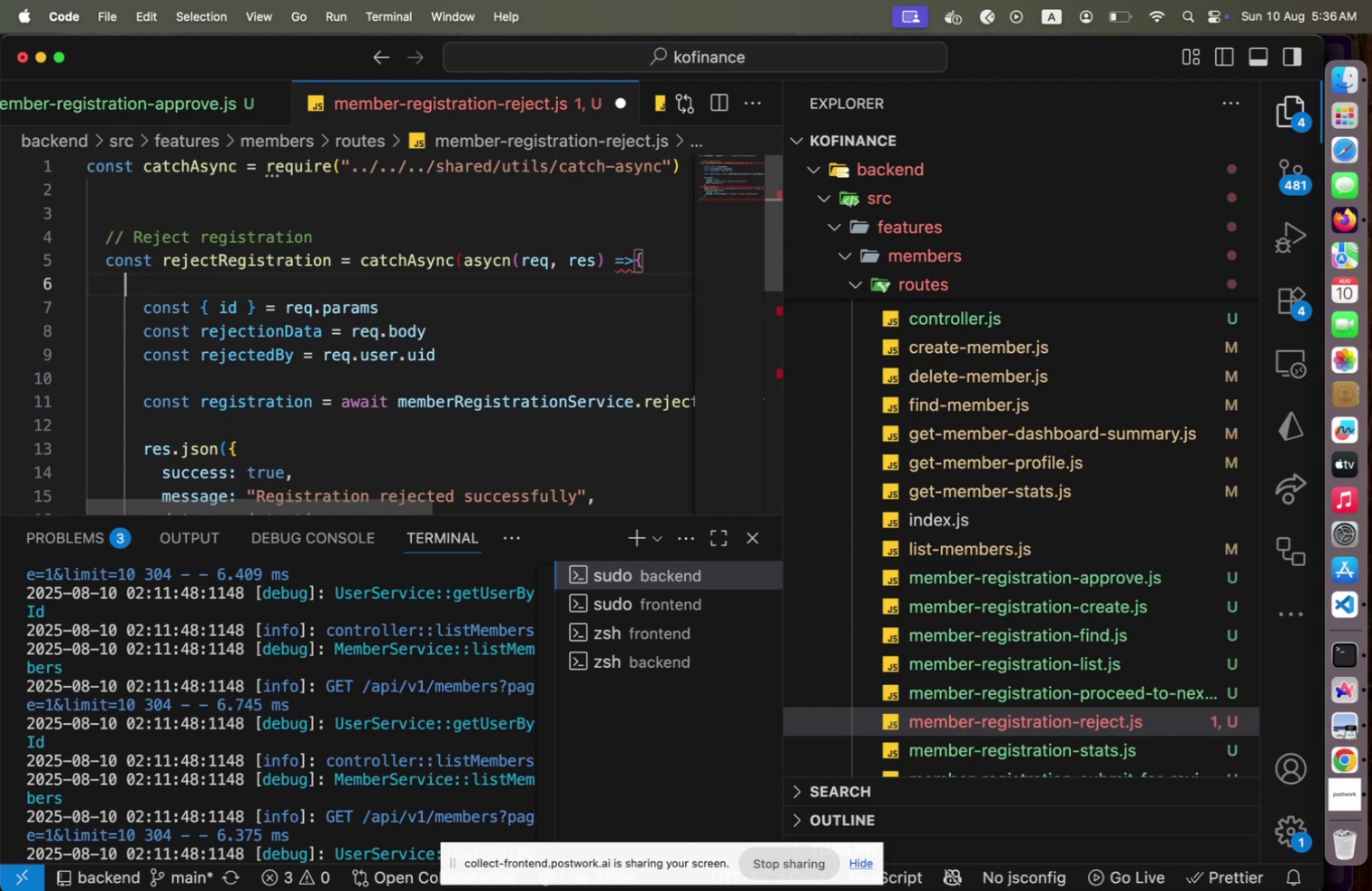 
scroll: coordinate [326, 248], scroll_direction: down, amount: 7.0
 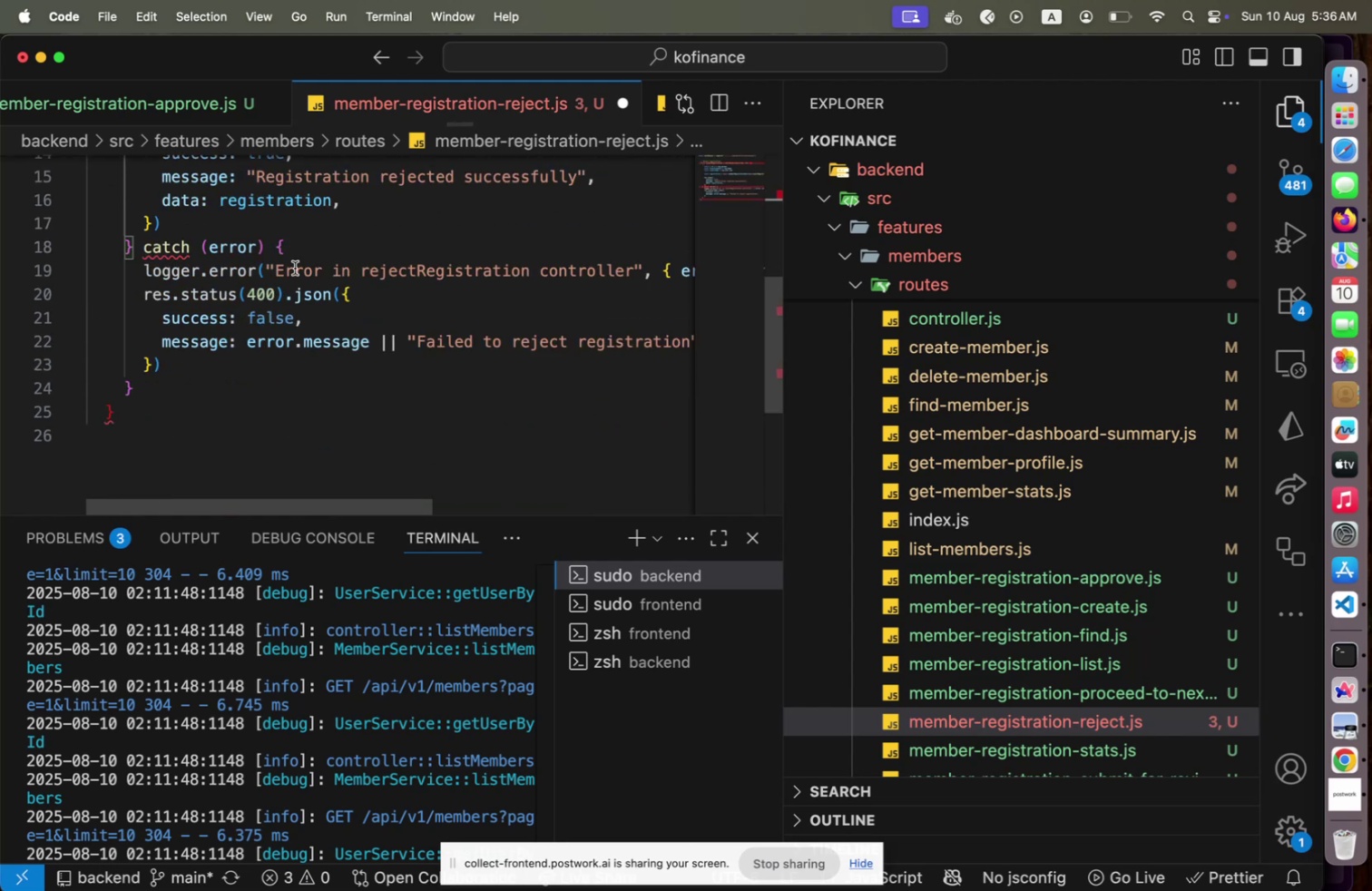 
left_click([302, 240])
 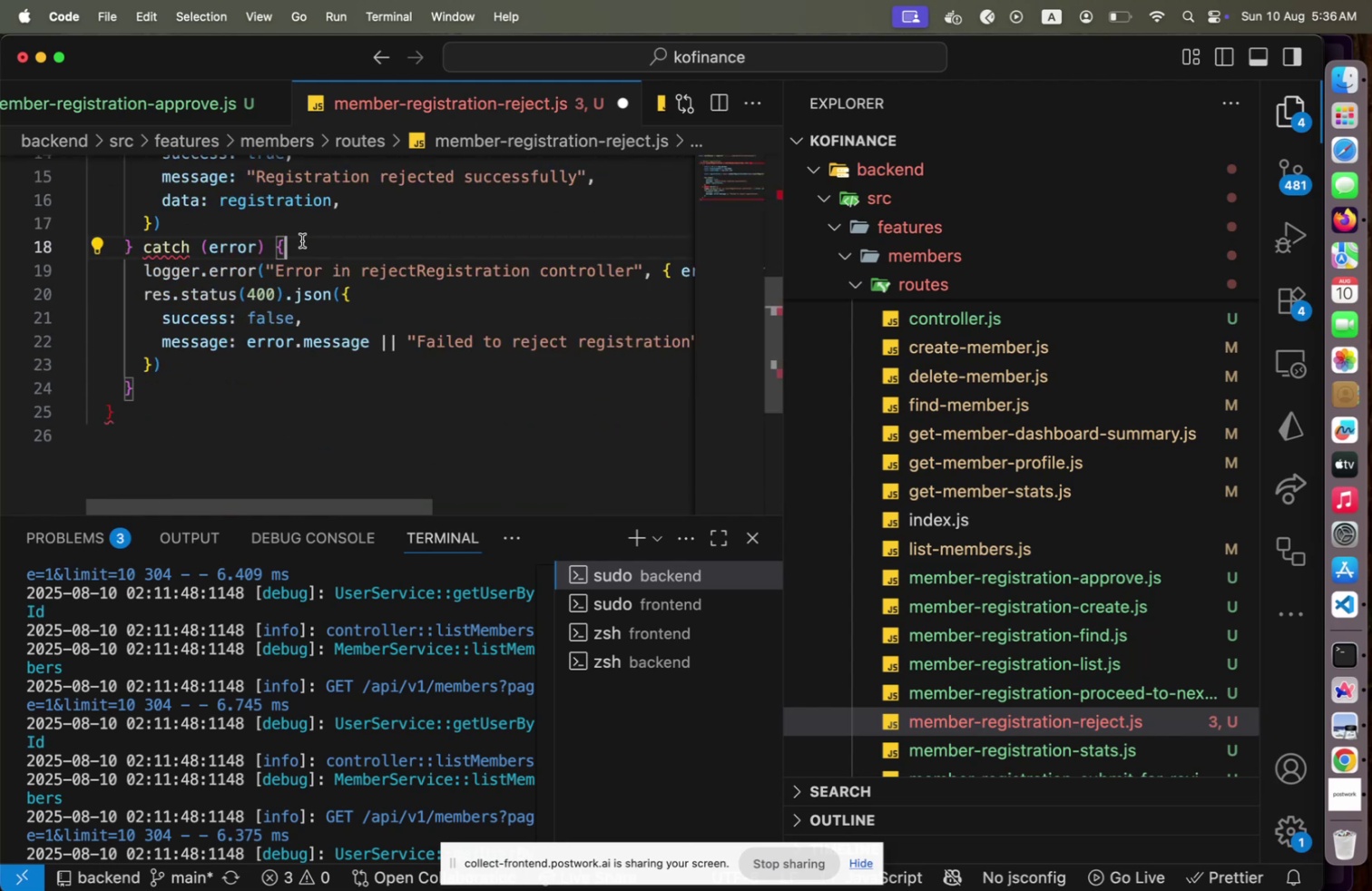 
key(Fn)
 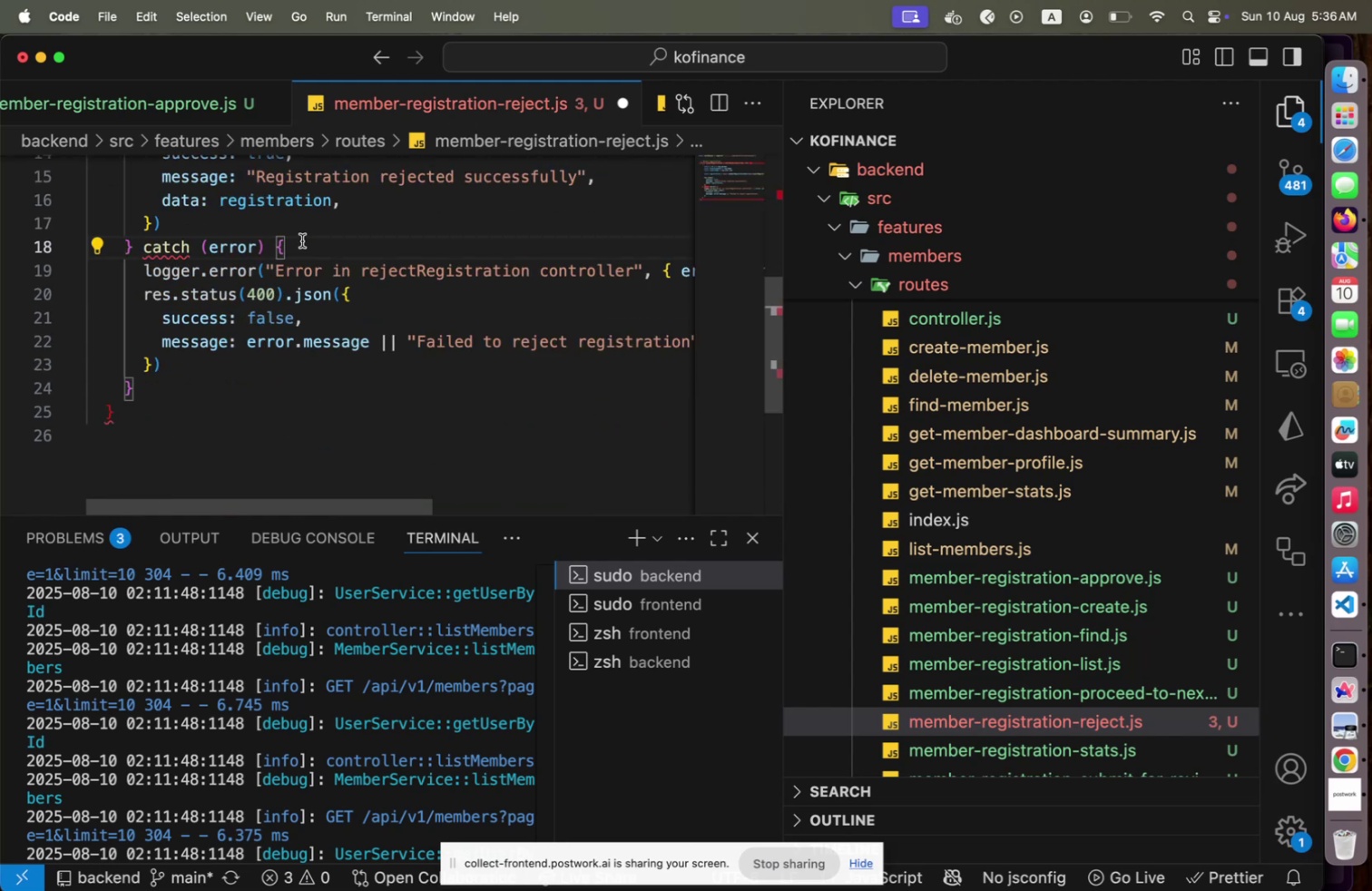 
key(Shift+ShiftLeft)
 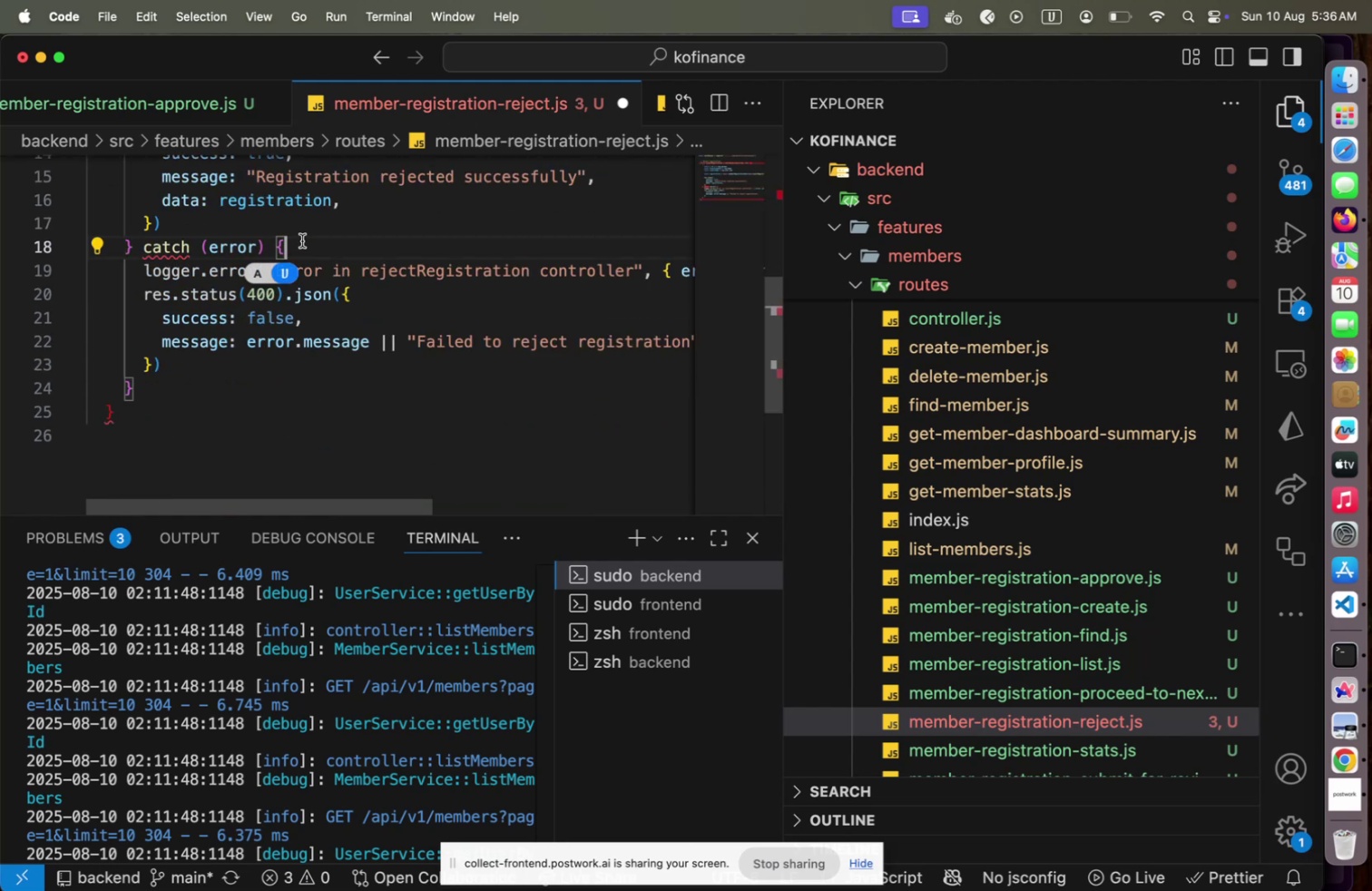 
key(Home)
 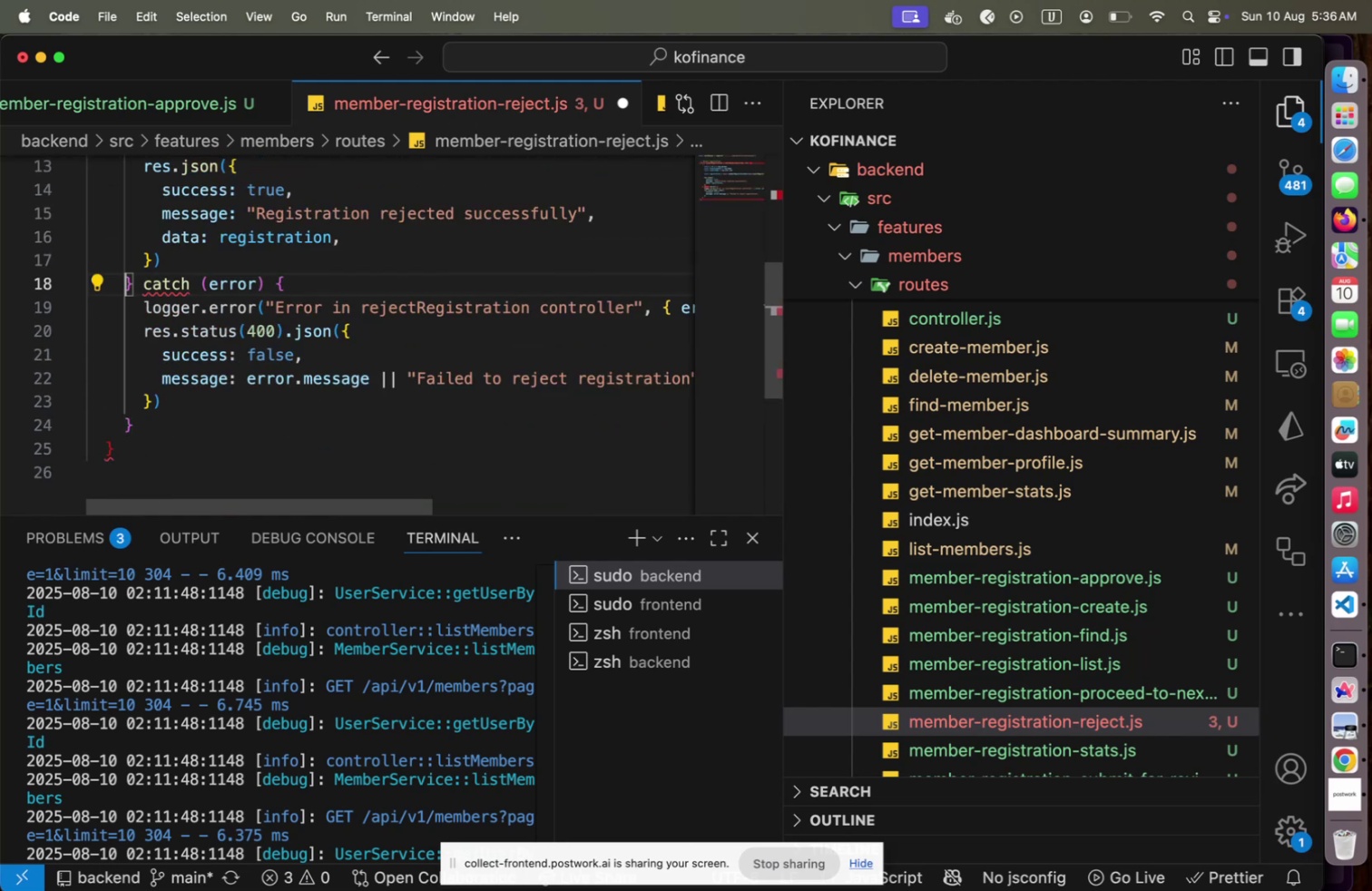 
key(Shift+ArrowDown)
 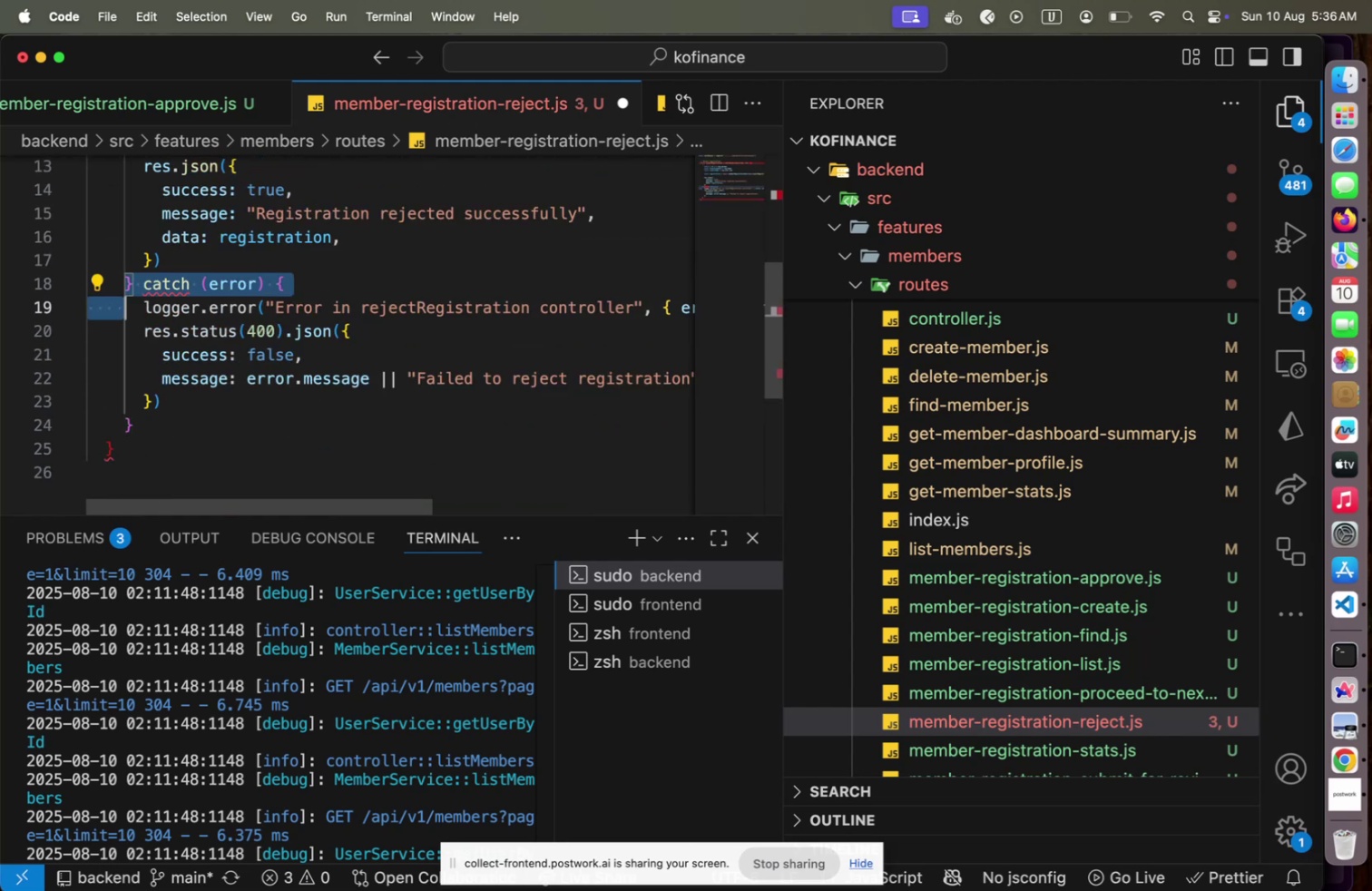 
key(Shift+ArrowDown)
 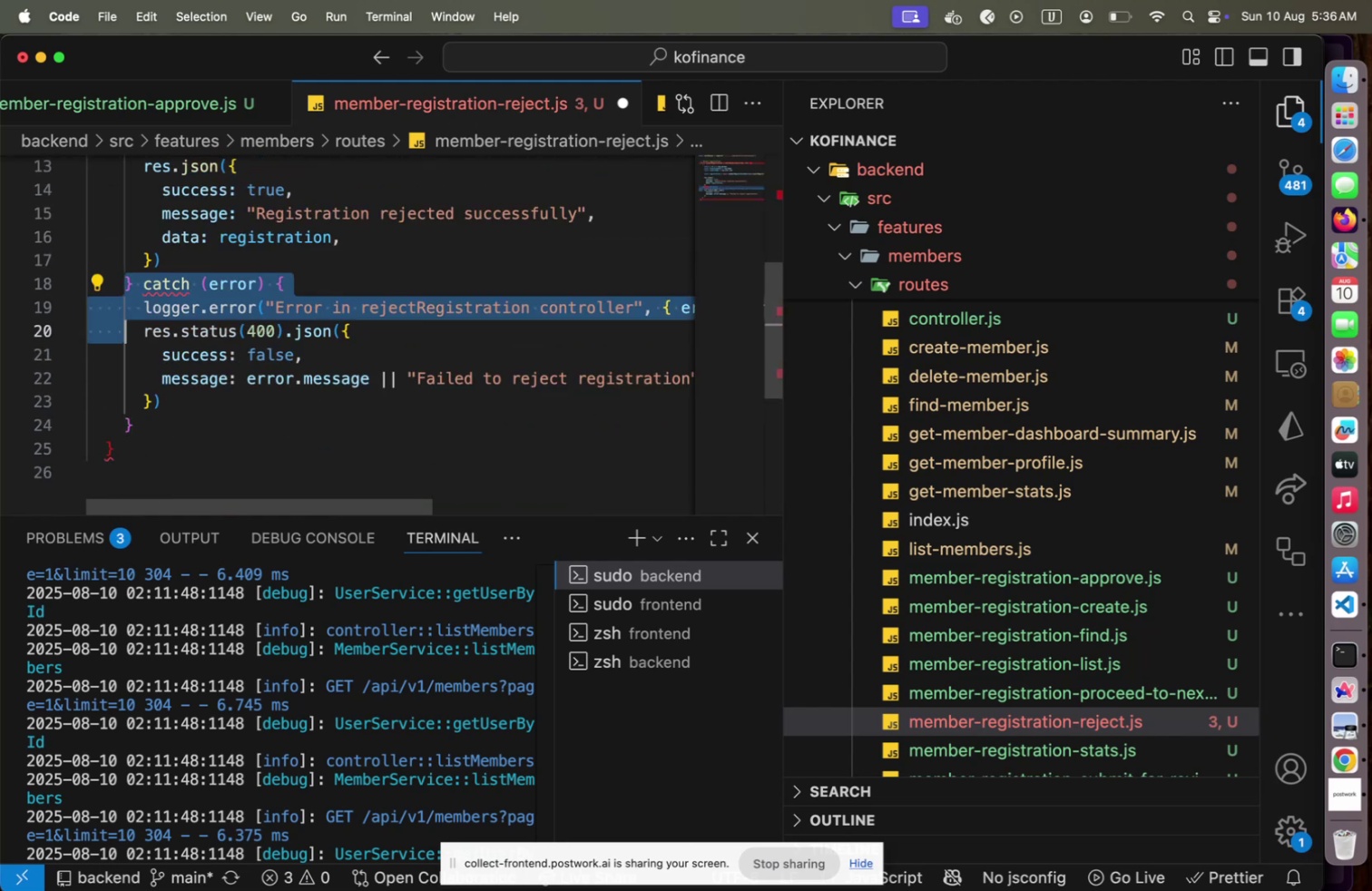 
key(Shift+ArrowDown)
 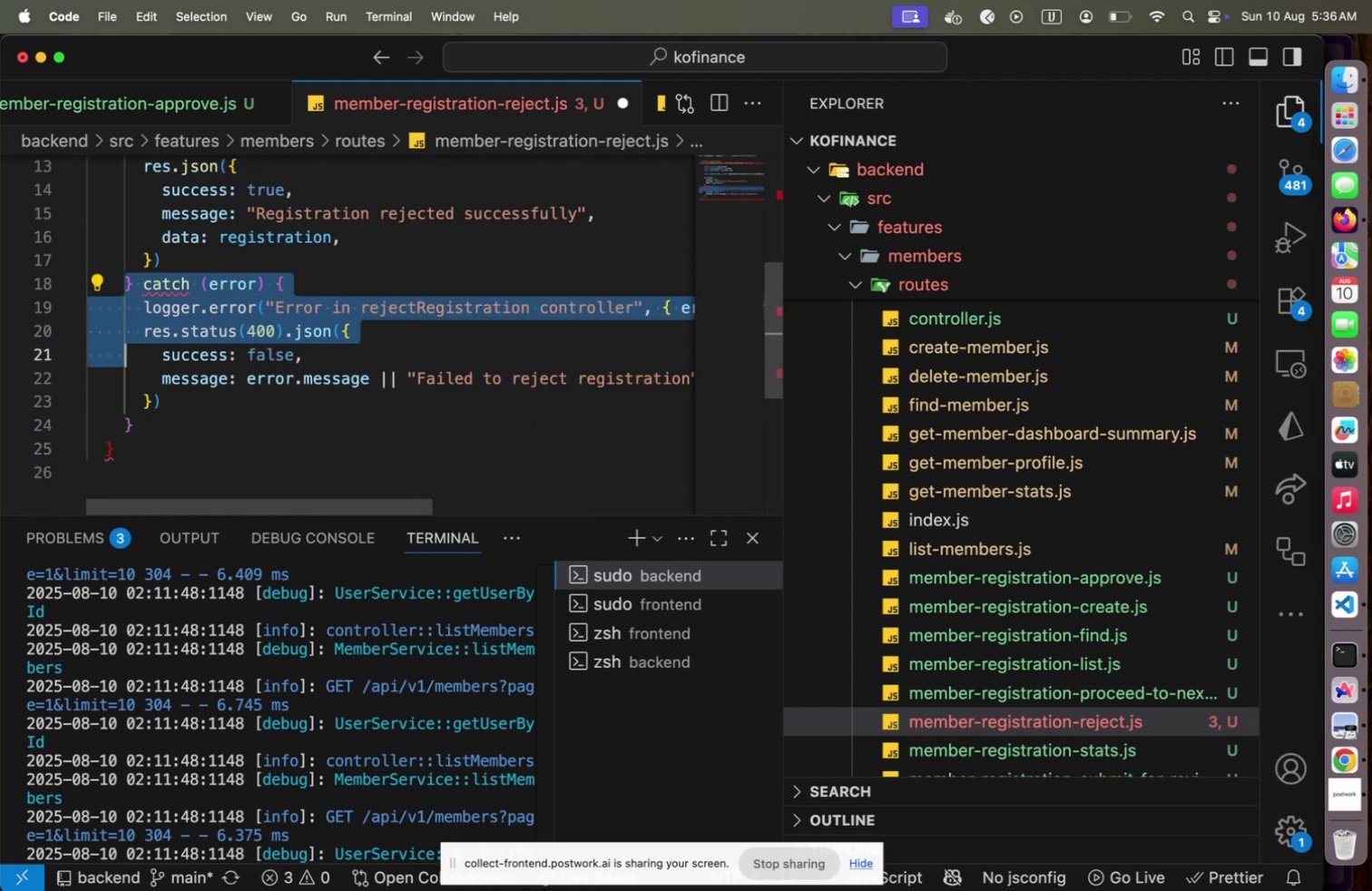 
key(Shift+ArrowDown)
 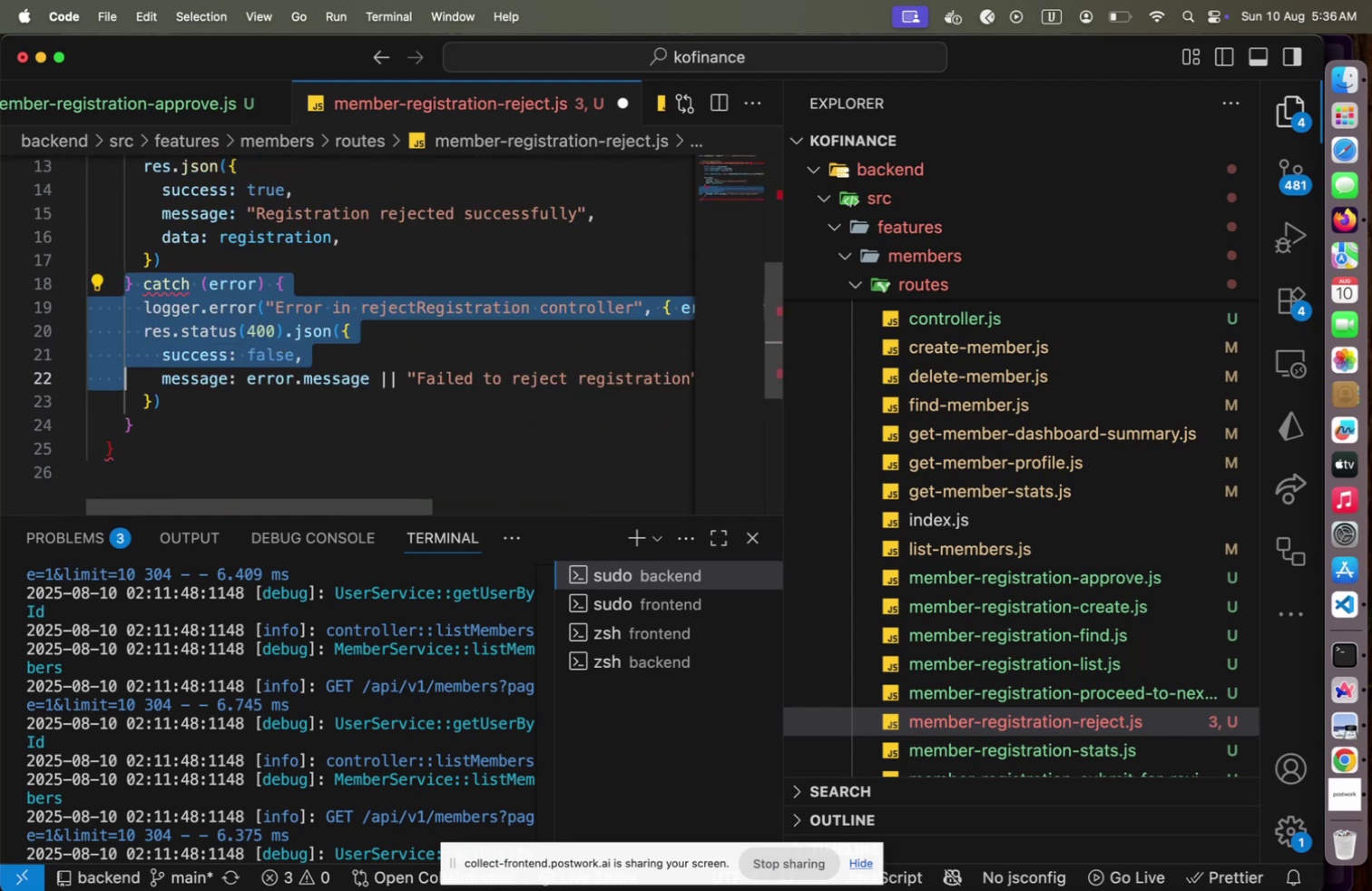 
key(Shift+ArrowDown)
 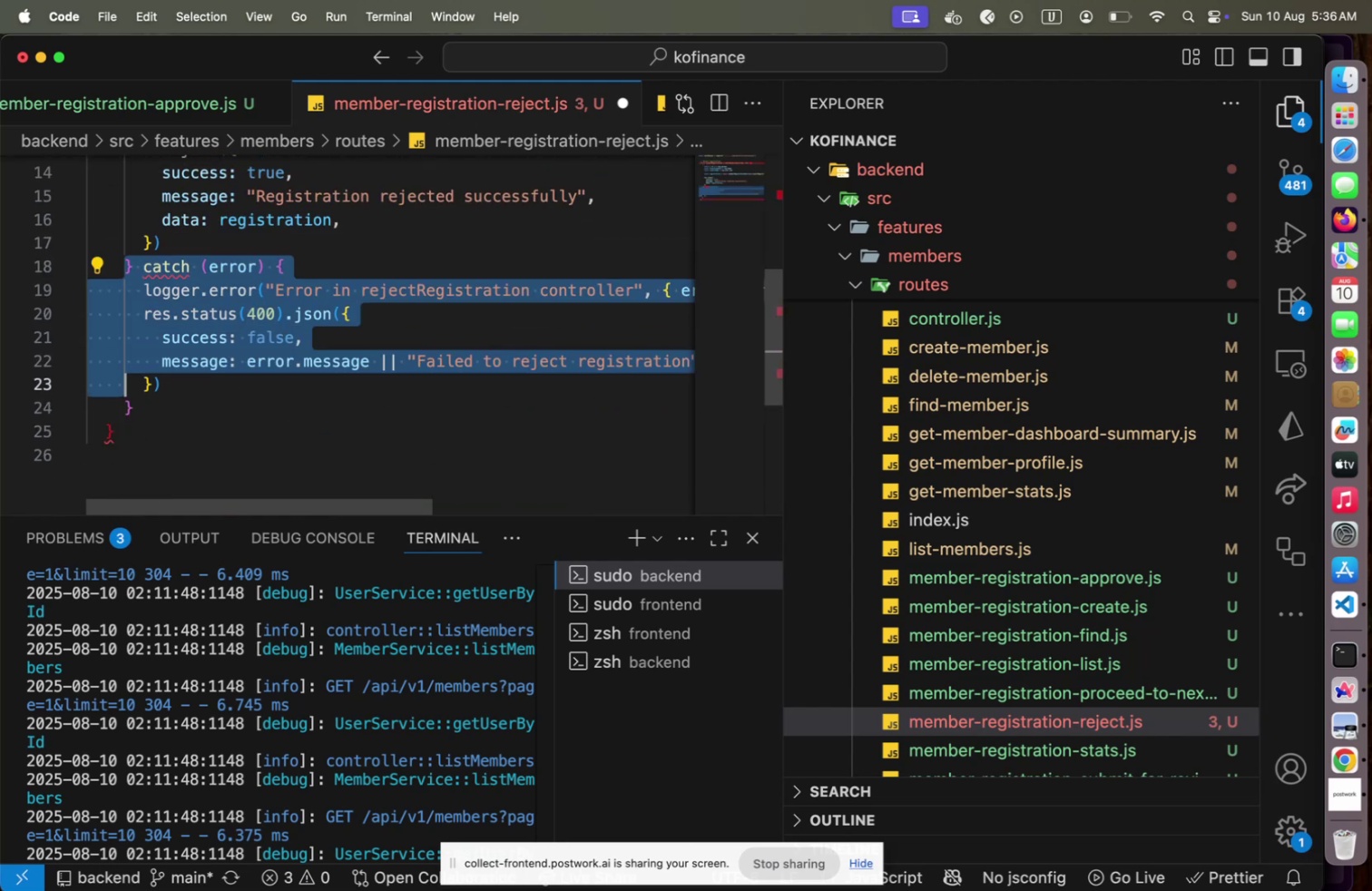 
key(Shift+ArrowDown)
 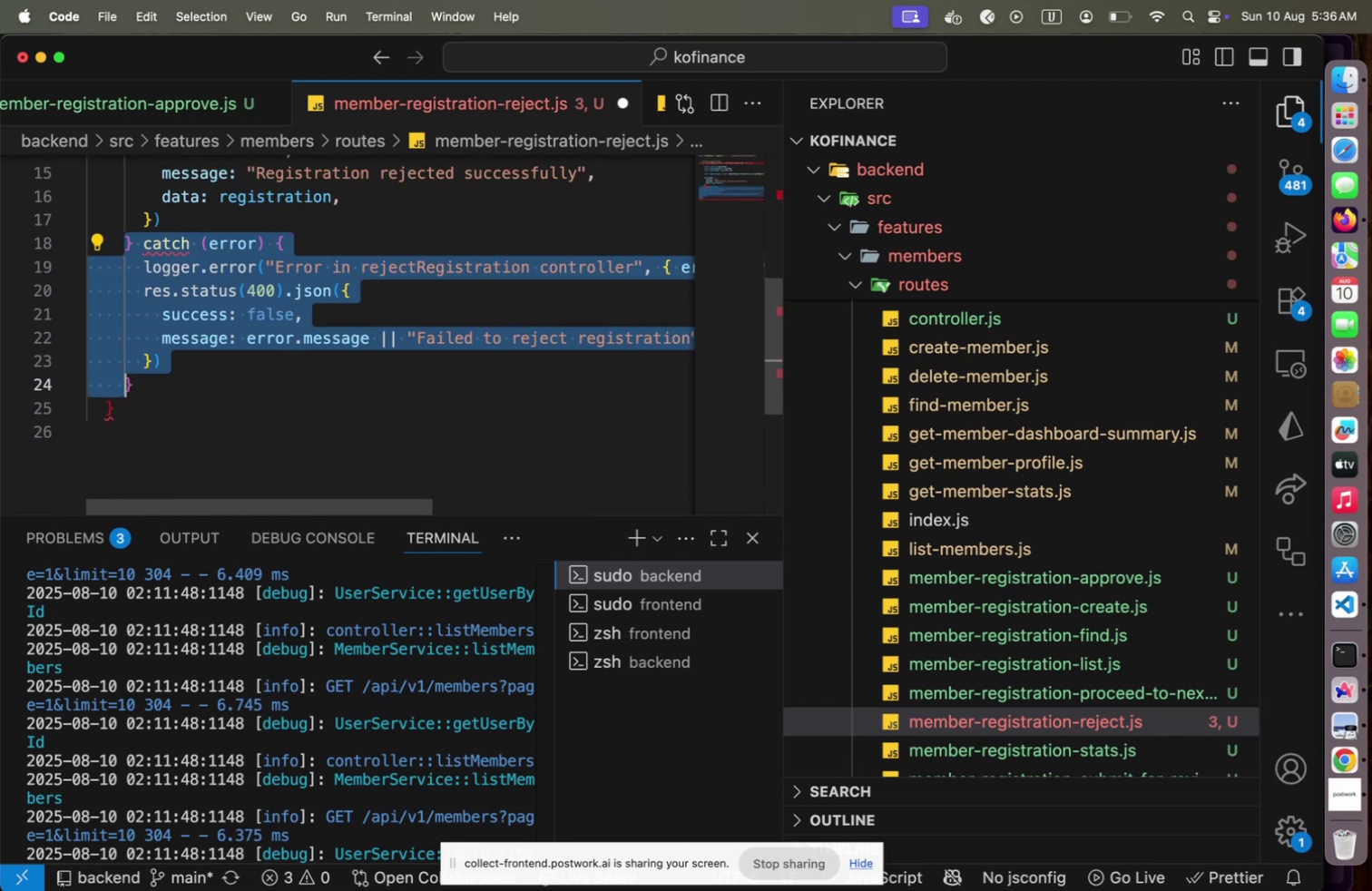 
key(Shift+End)
 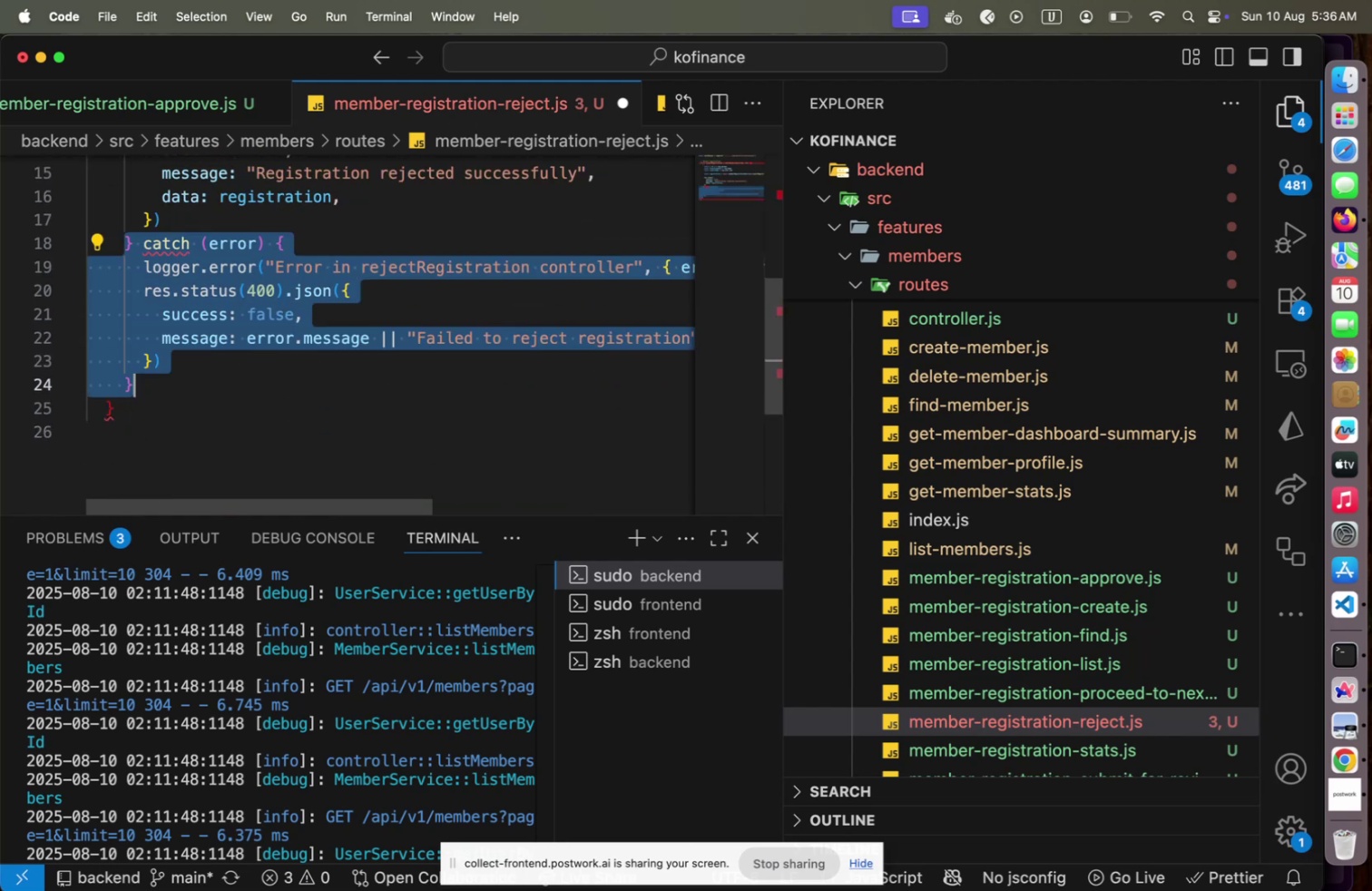 
key(Backspace)
 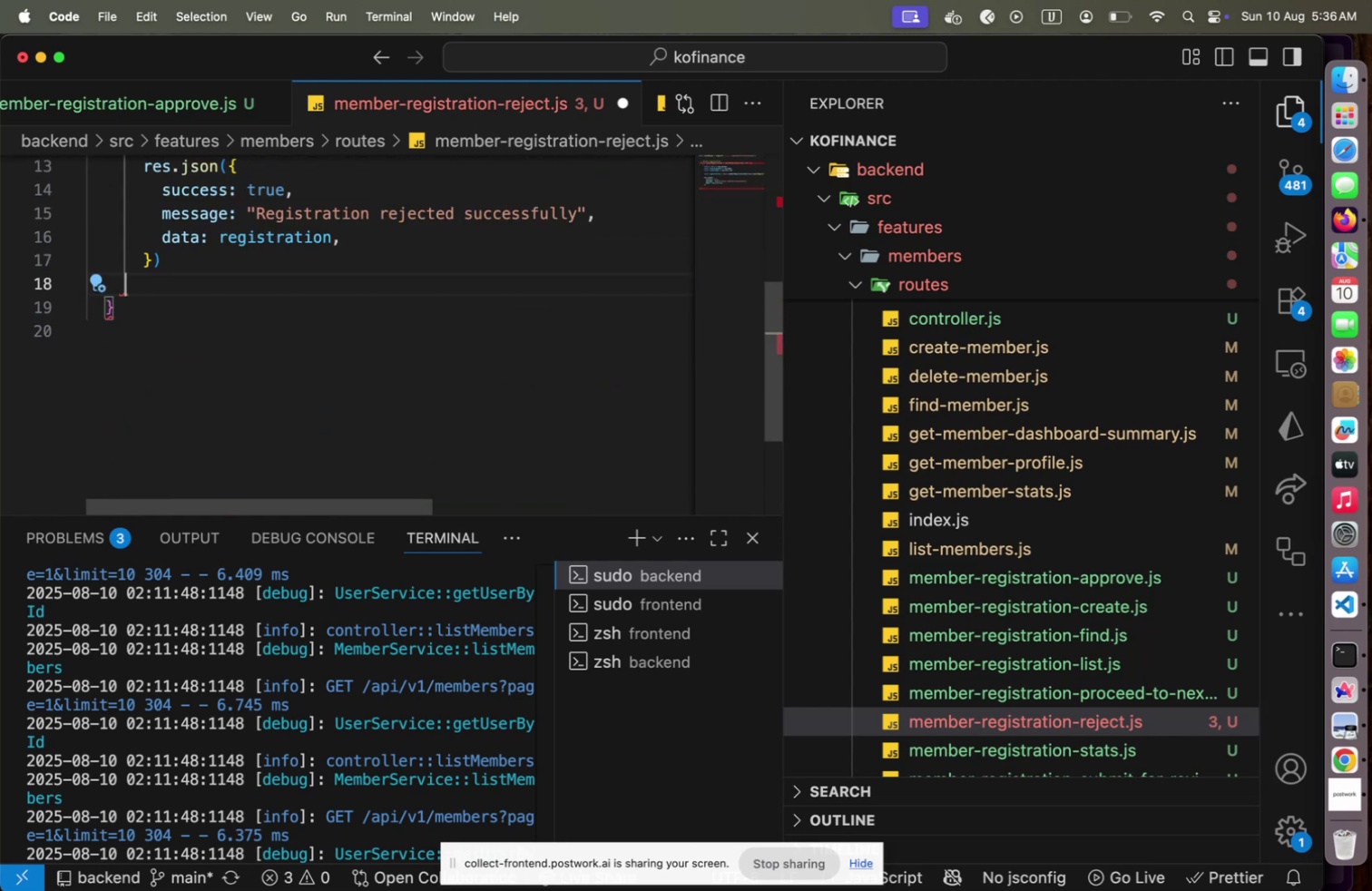 
key(Backspace)
 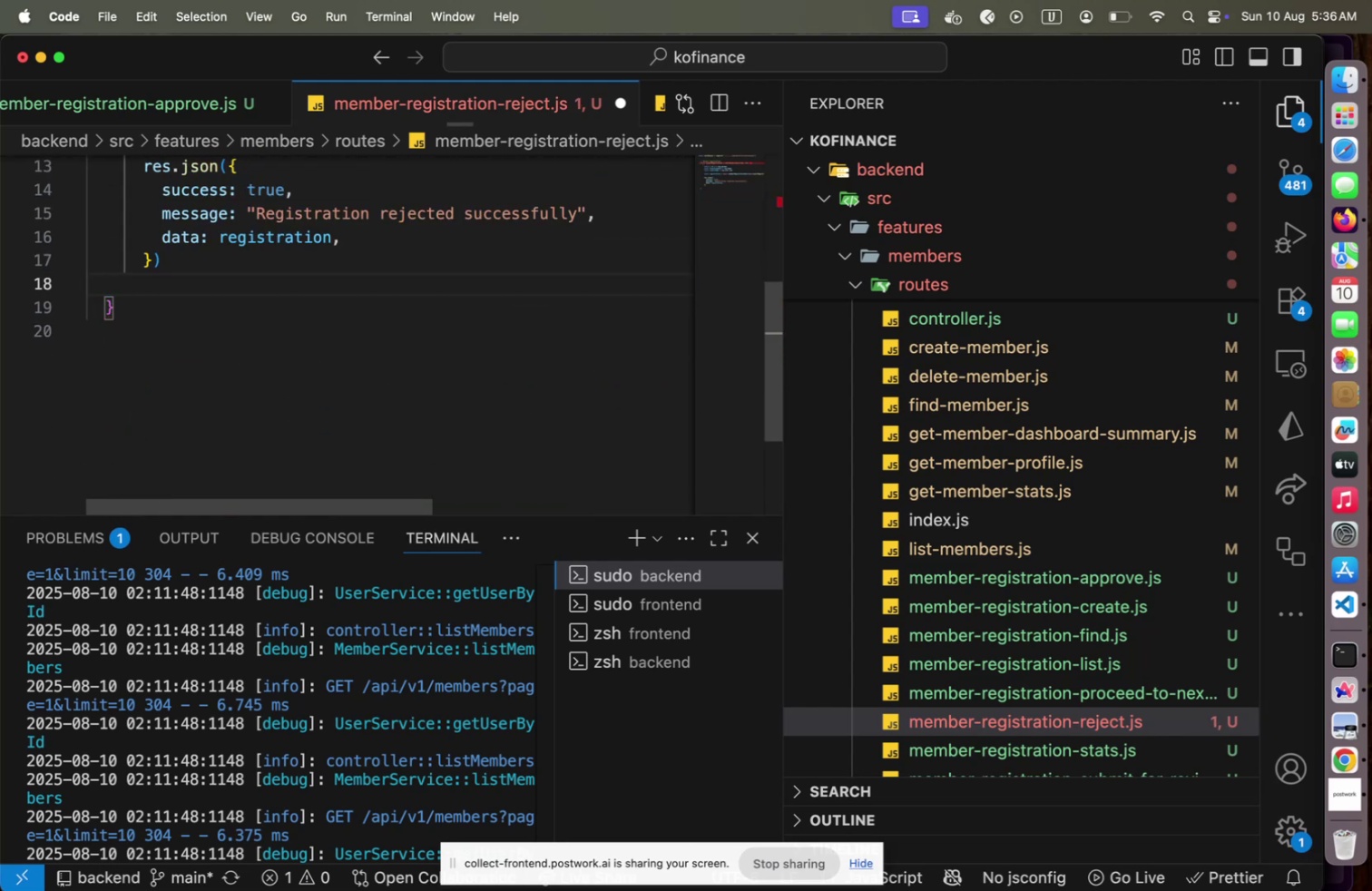 
key(Fn)
 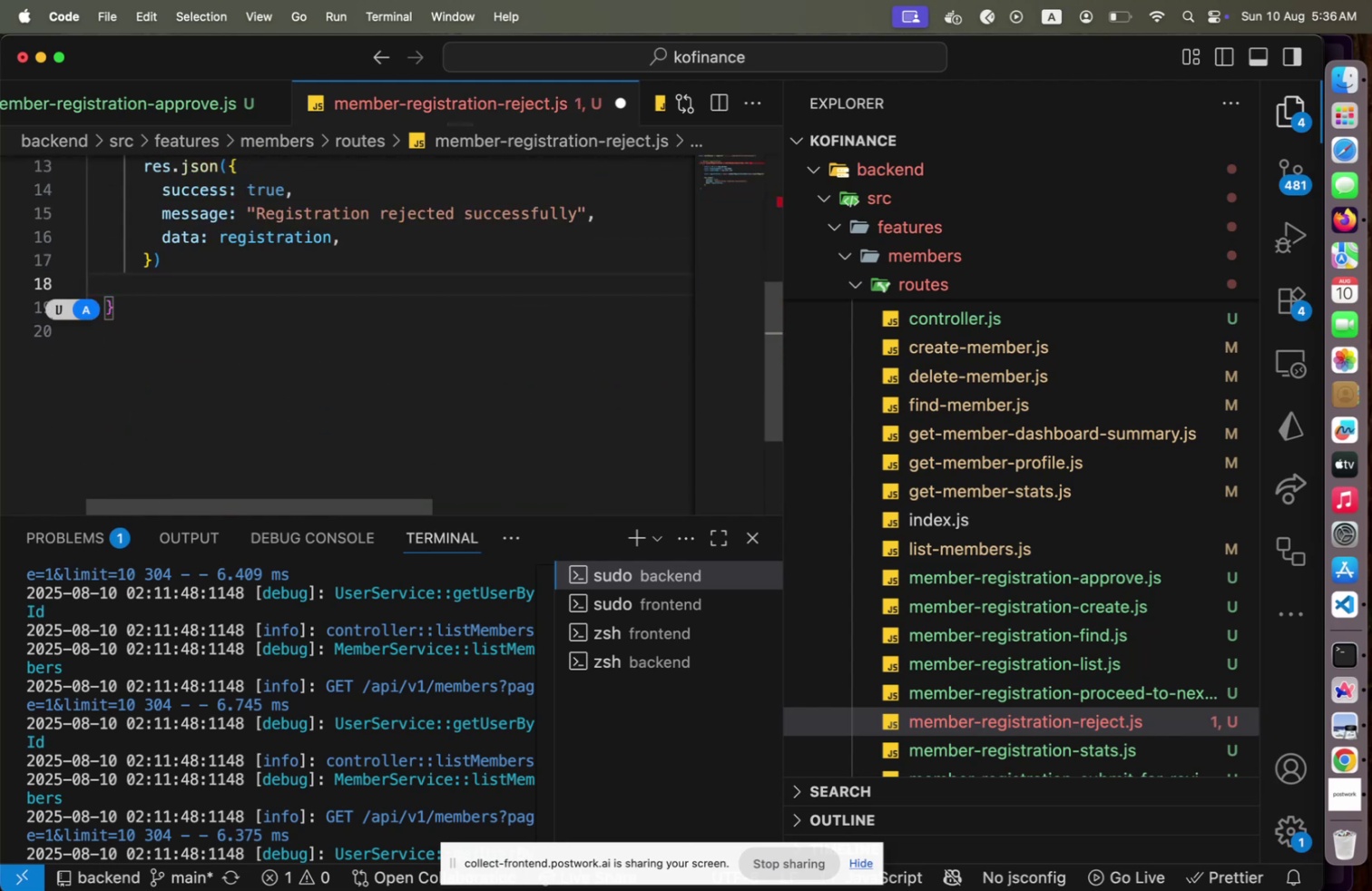 
key(ArrowRight)
 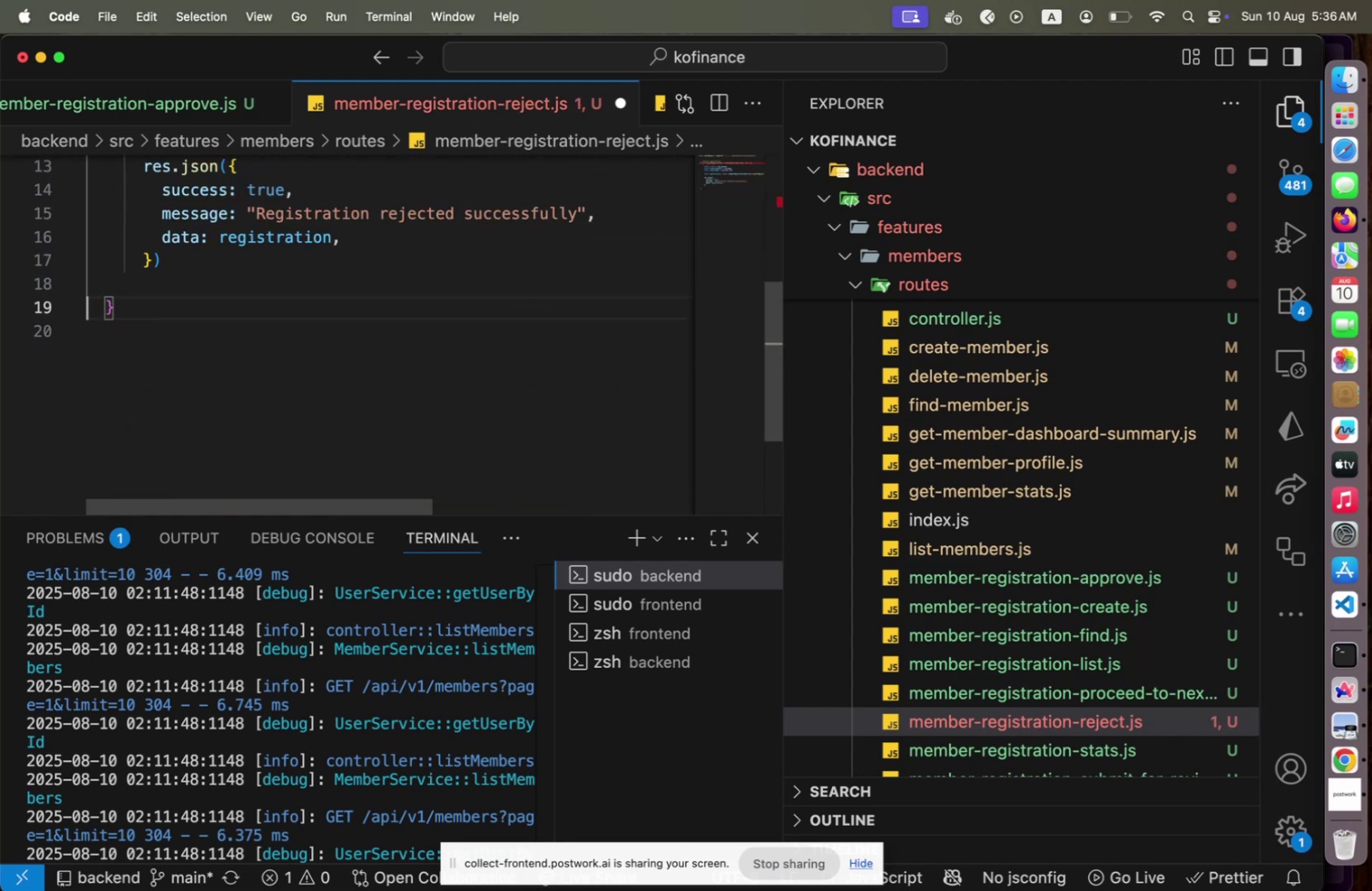 
key(End)
 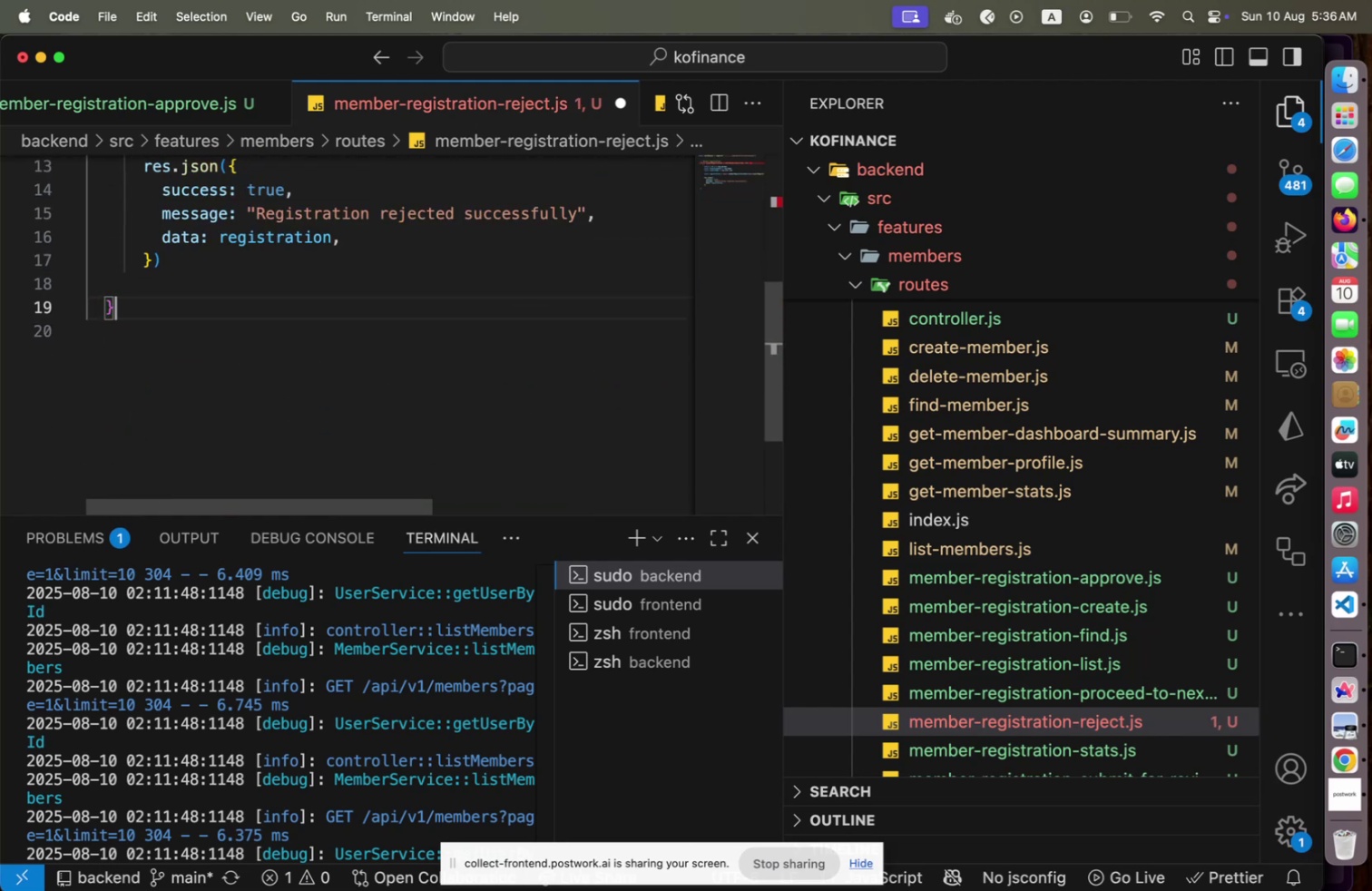 
key(Shift+0)
 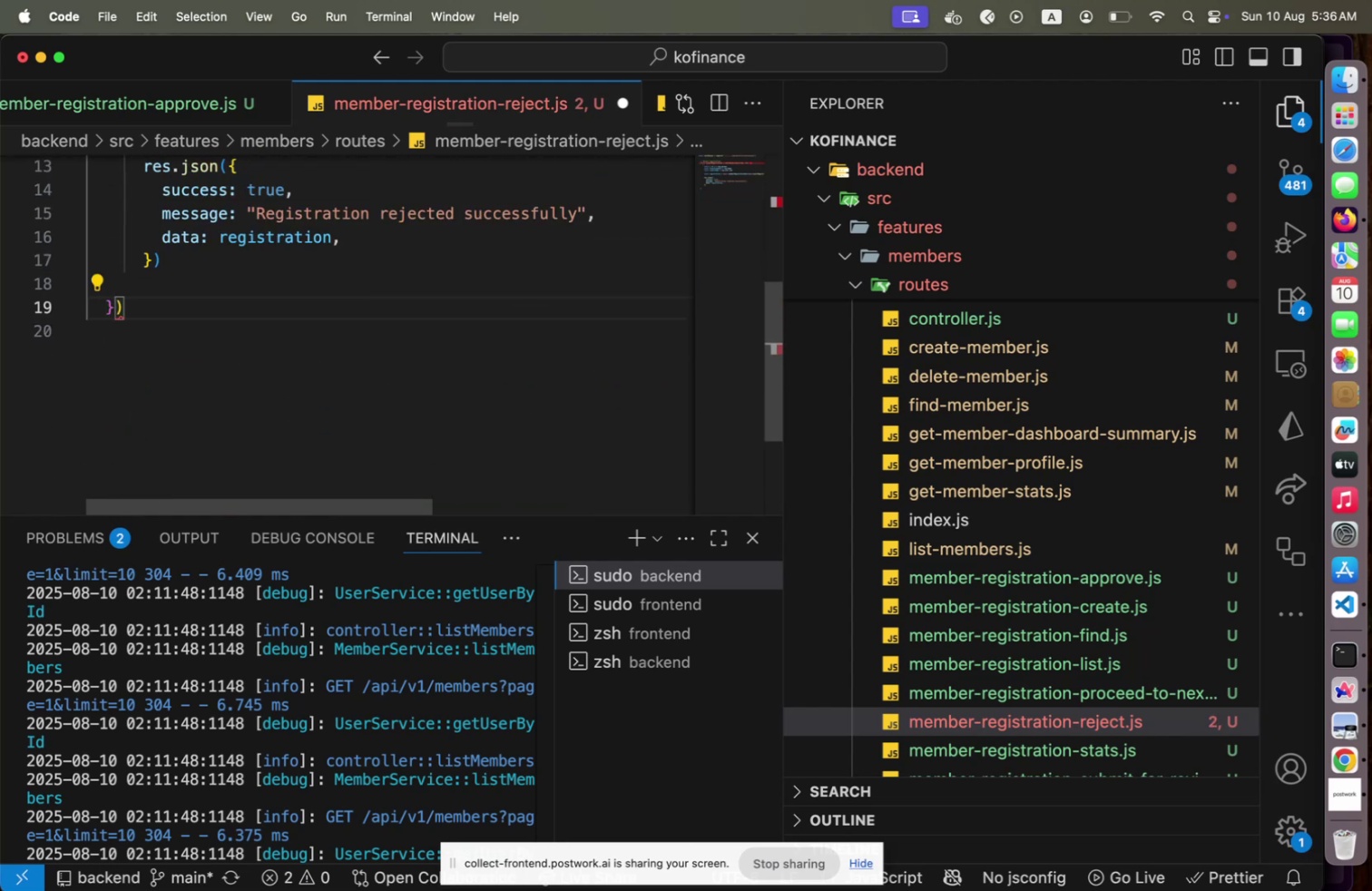 
key(Semicolon)
 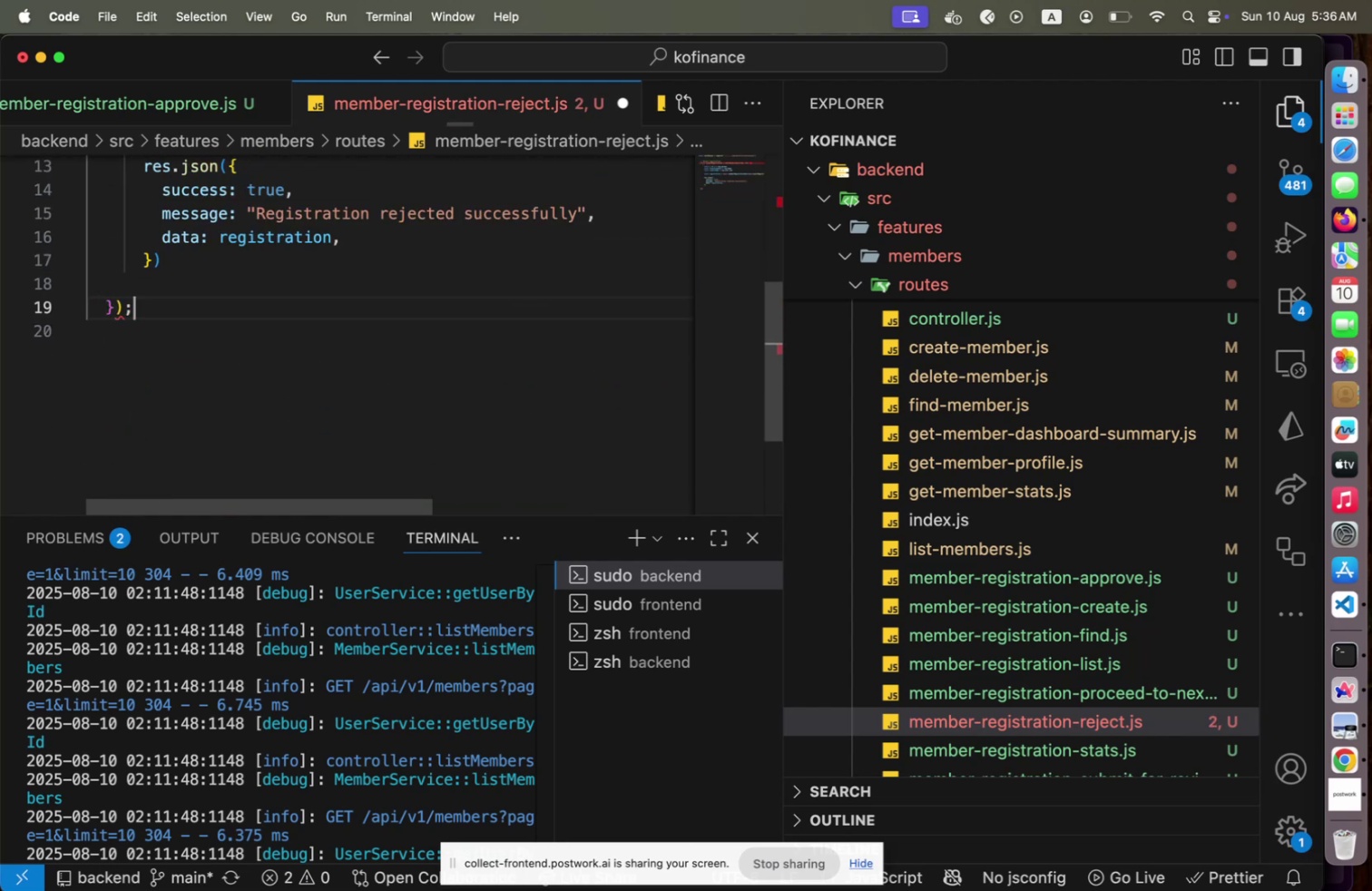 
key(Enter)
 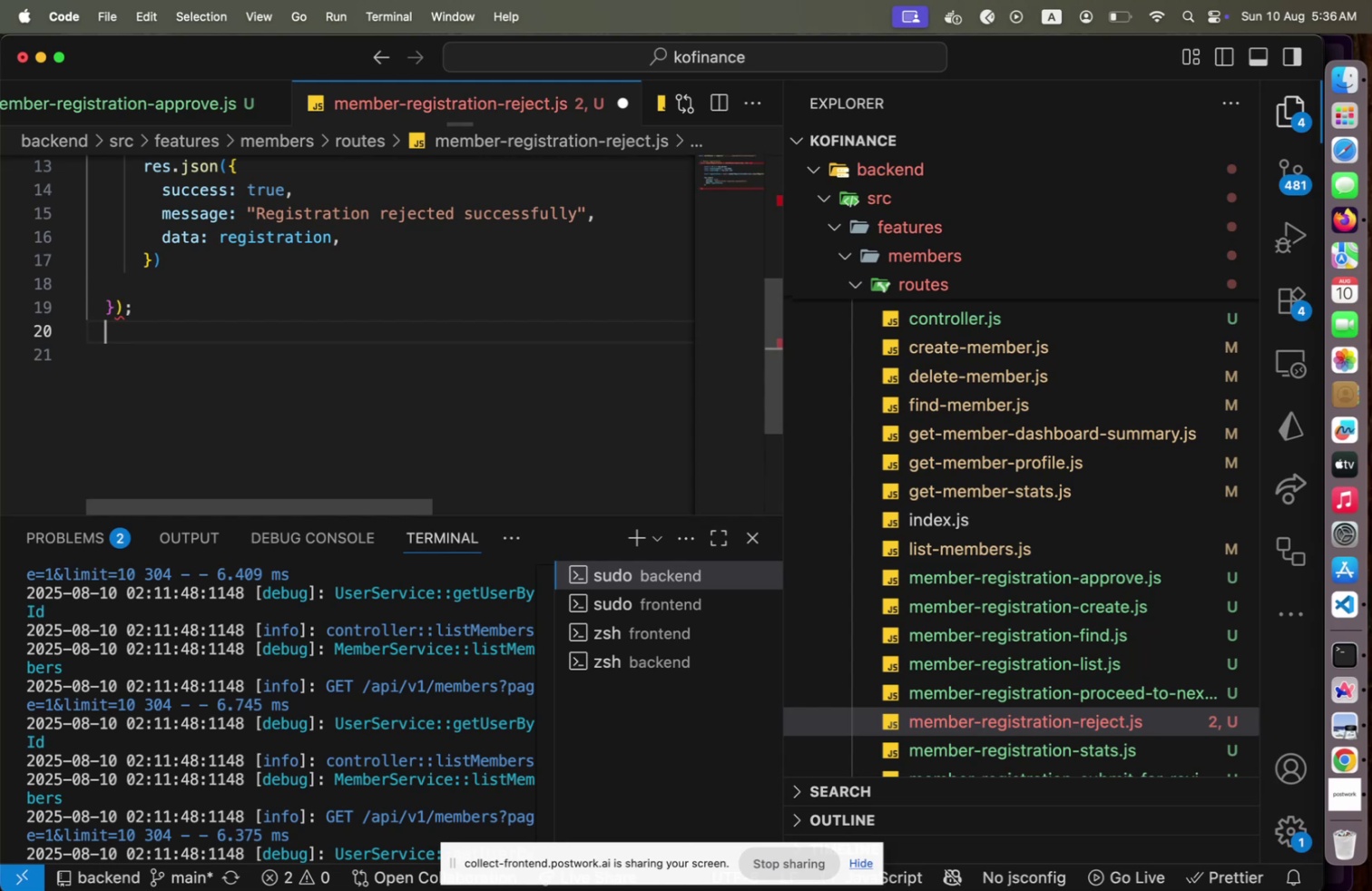 
key(Enter)
 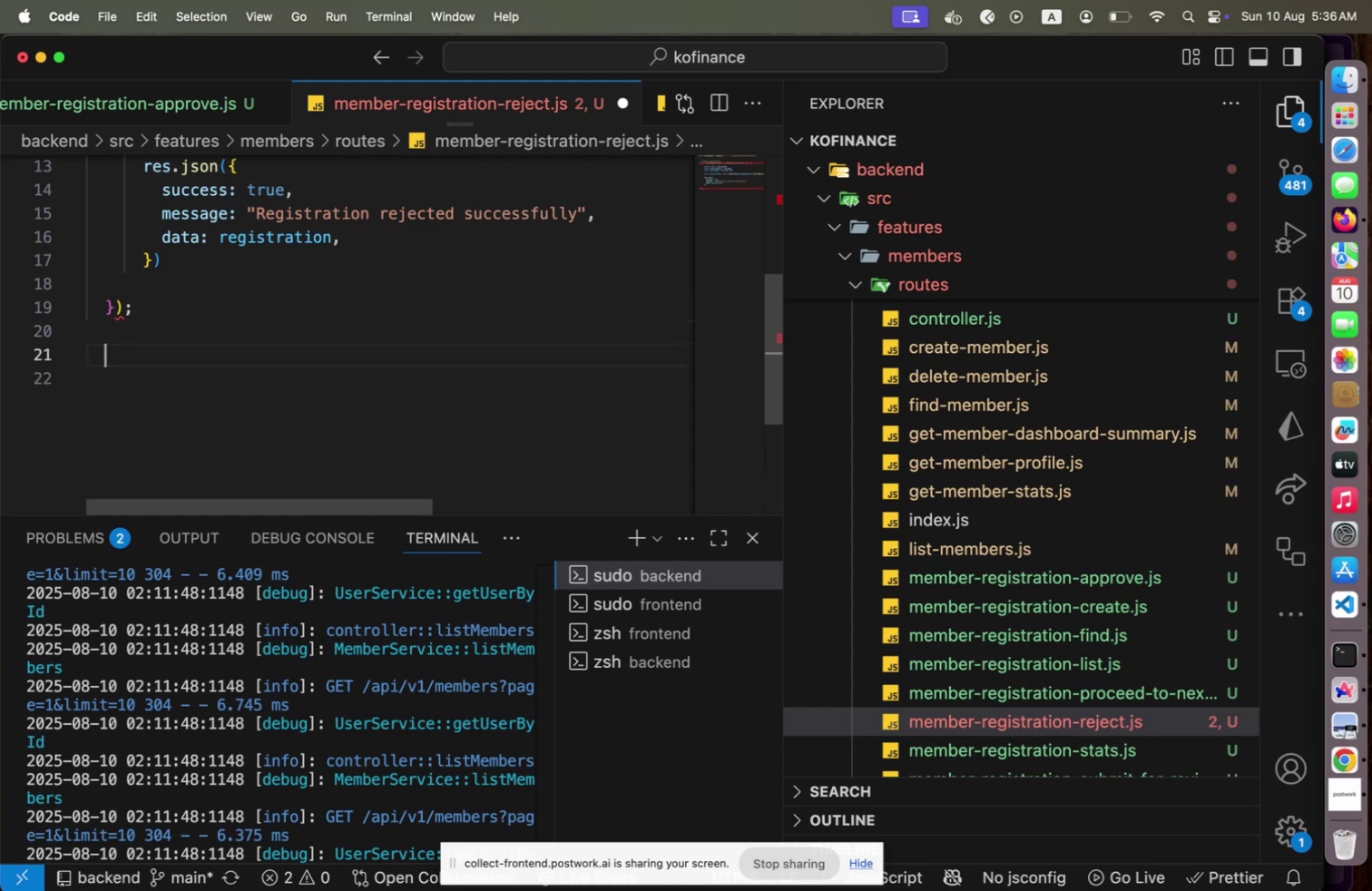 
type(module.e)
 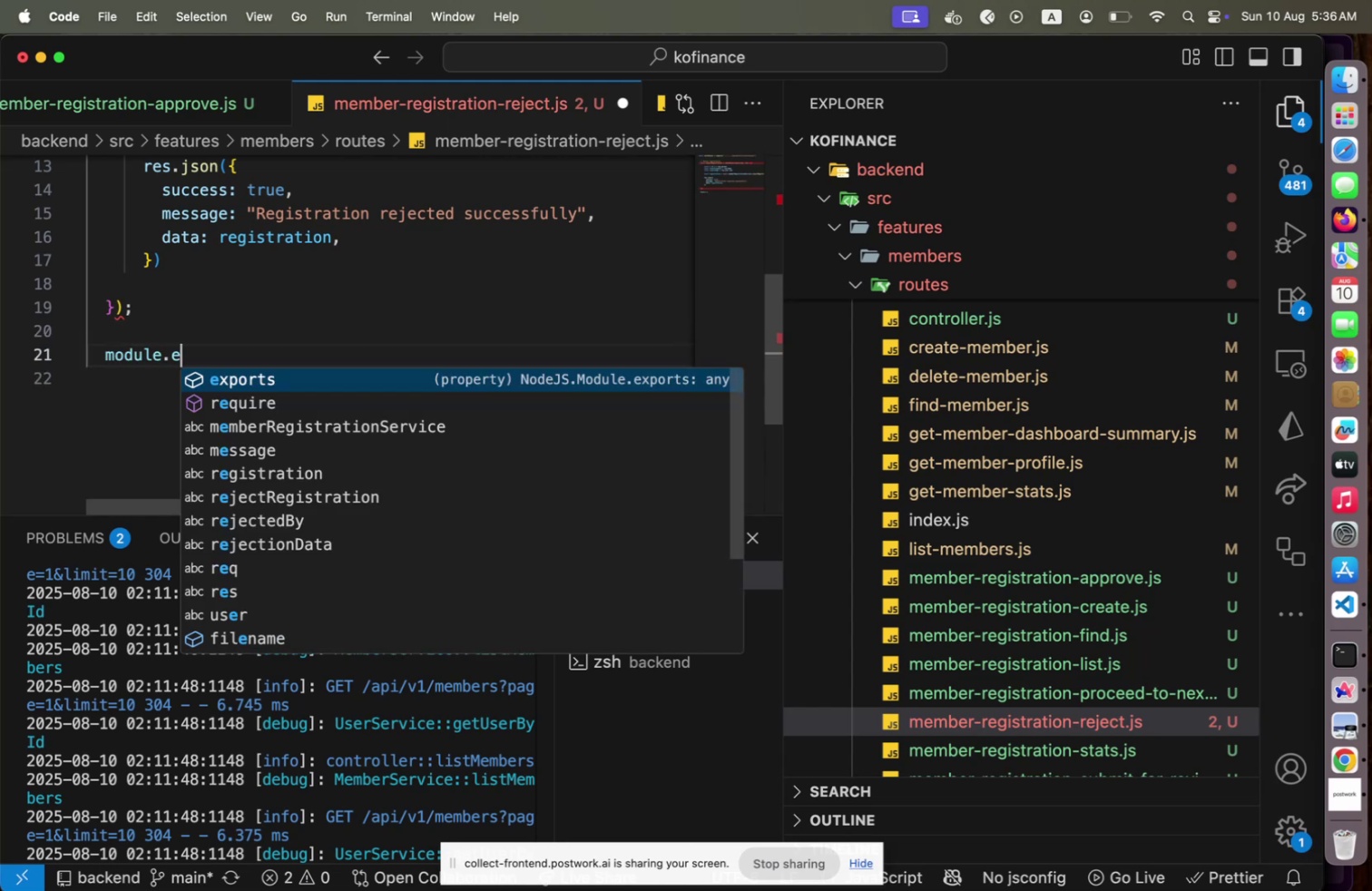 
key(Enter)
 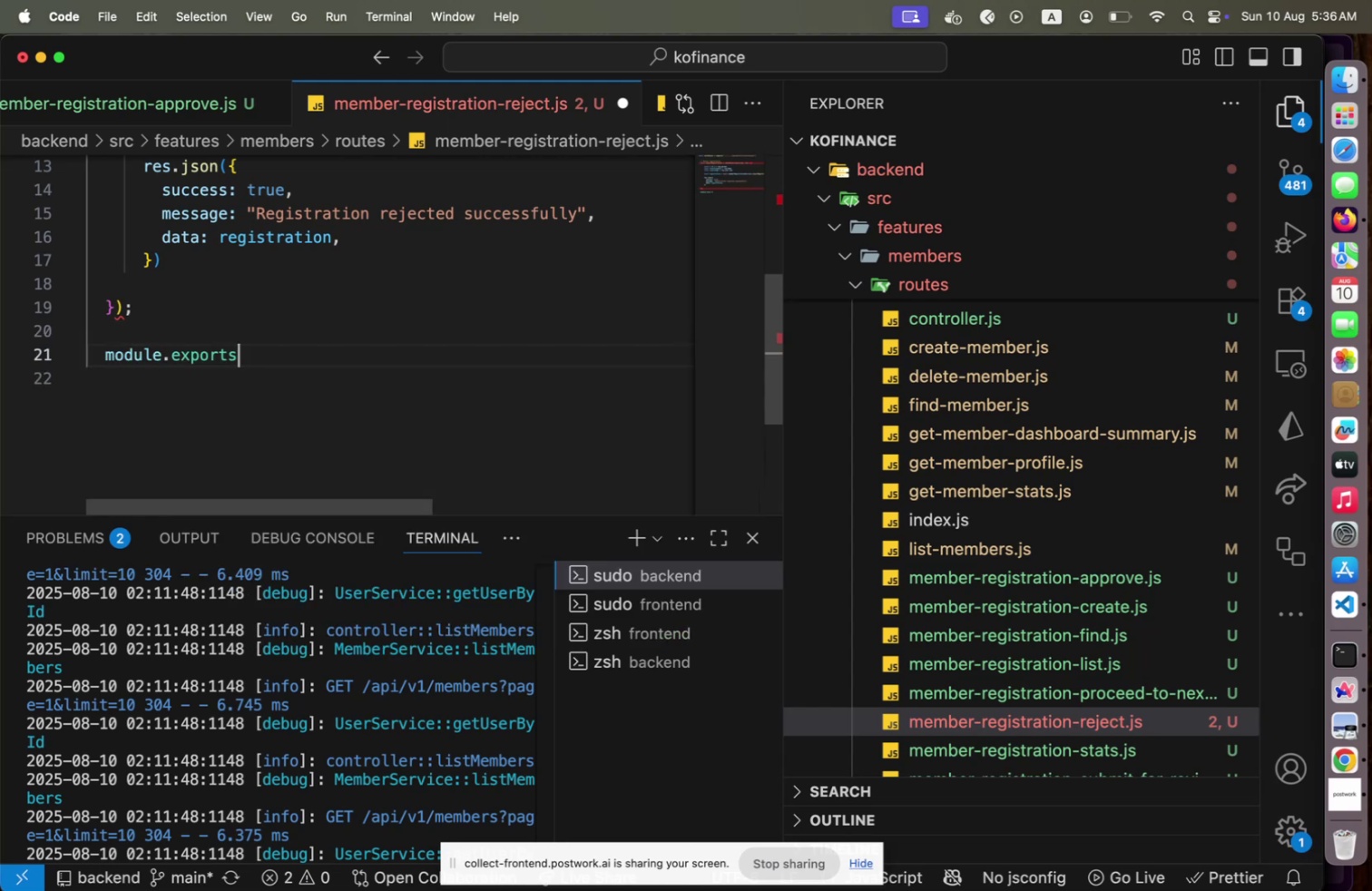 
type( = {reject)
 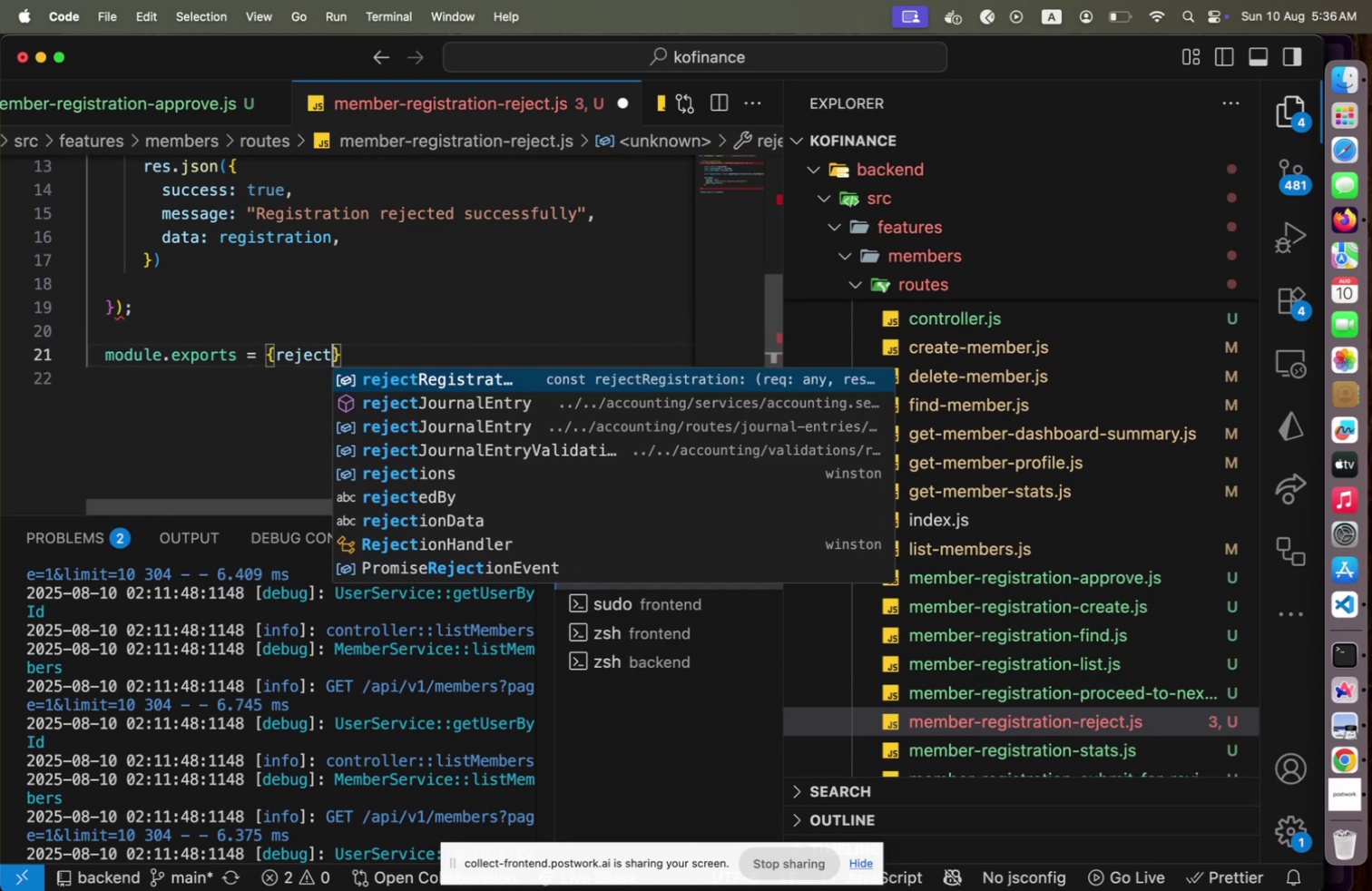 
 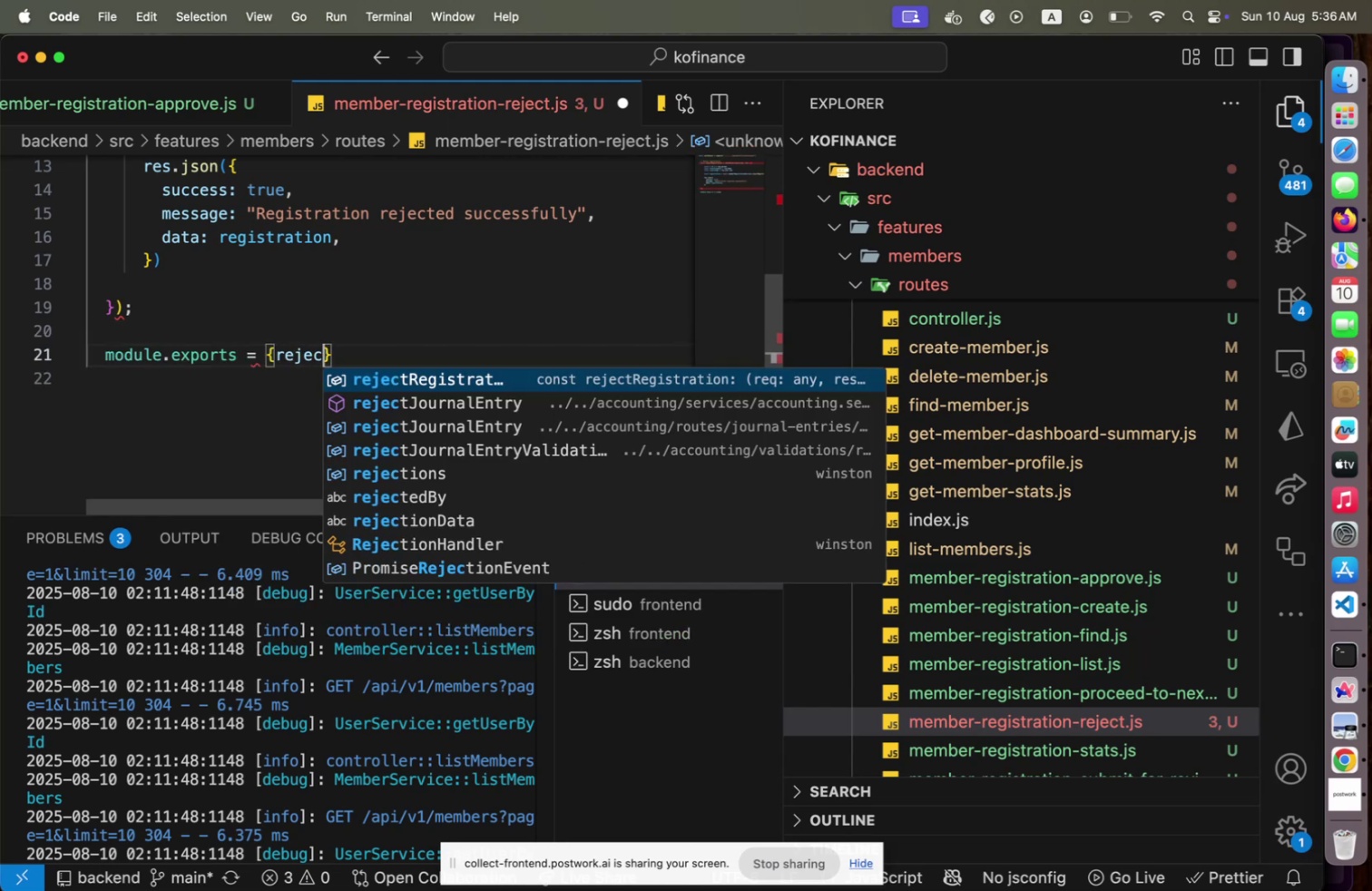 
key(Enter)
 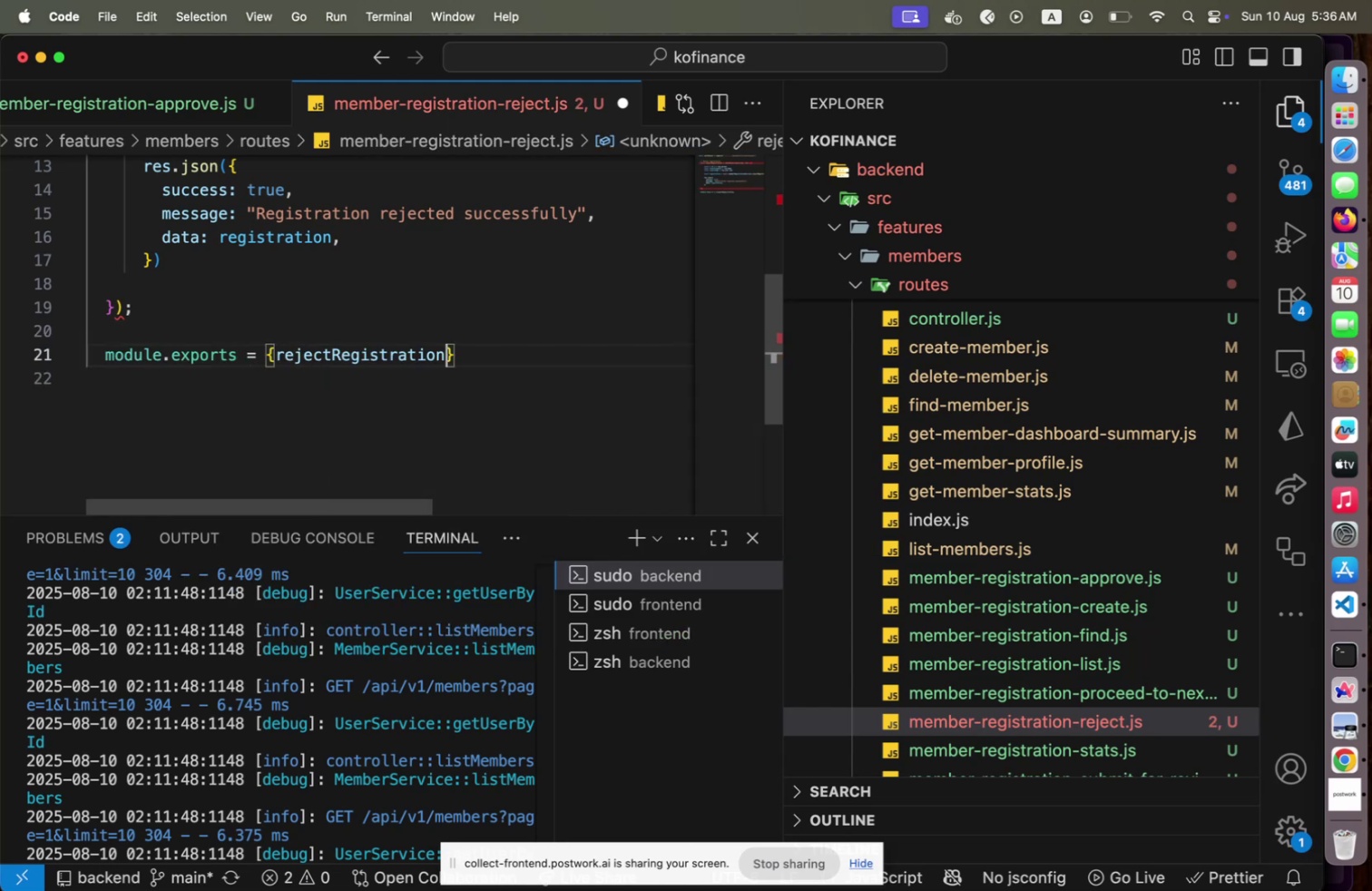 
key(ArrowUp)
 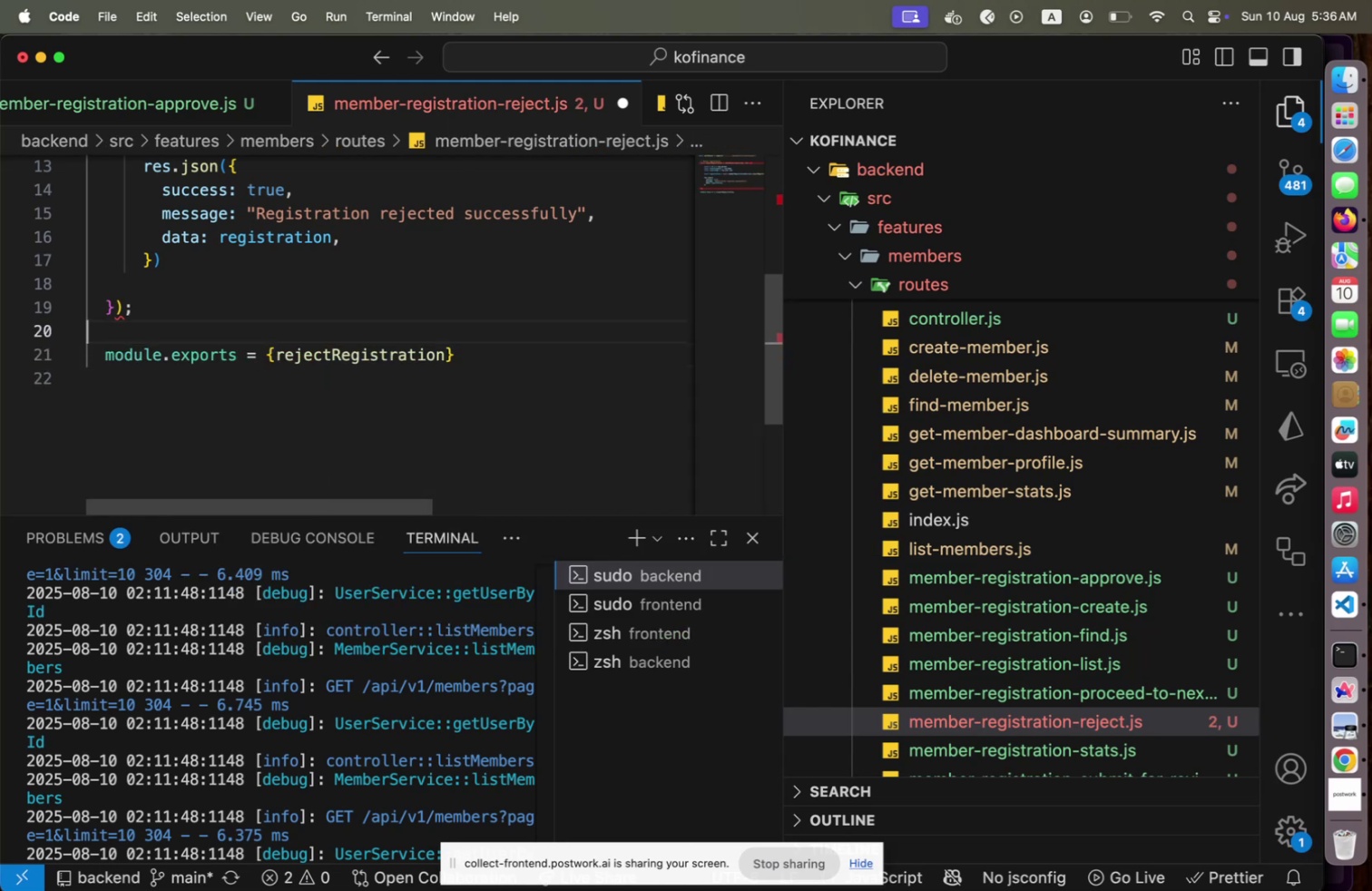 
key(ArrowUp)
 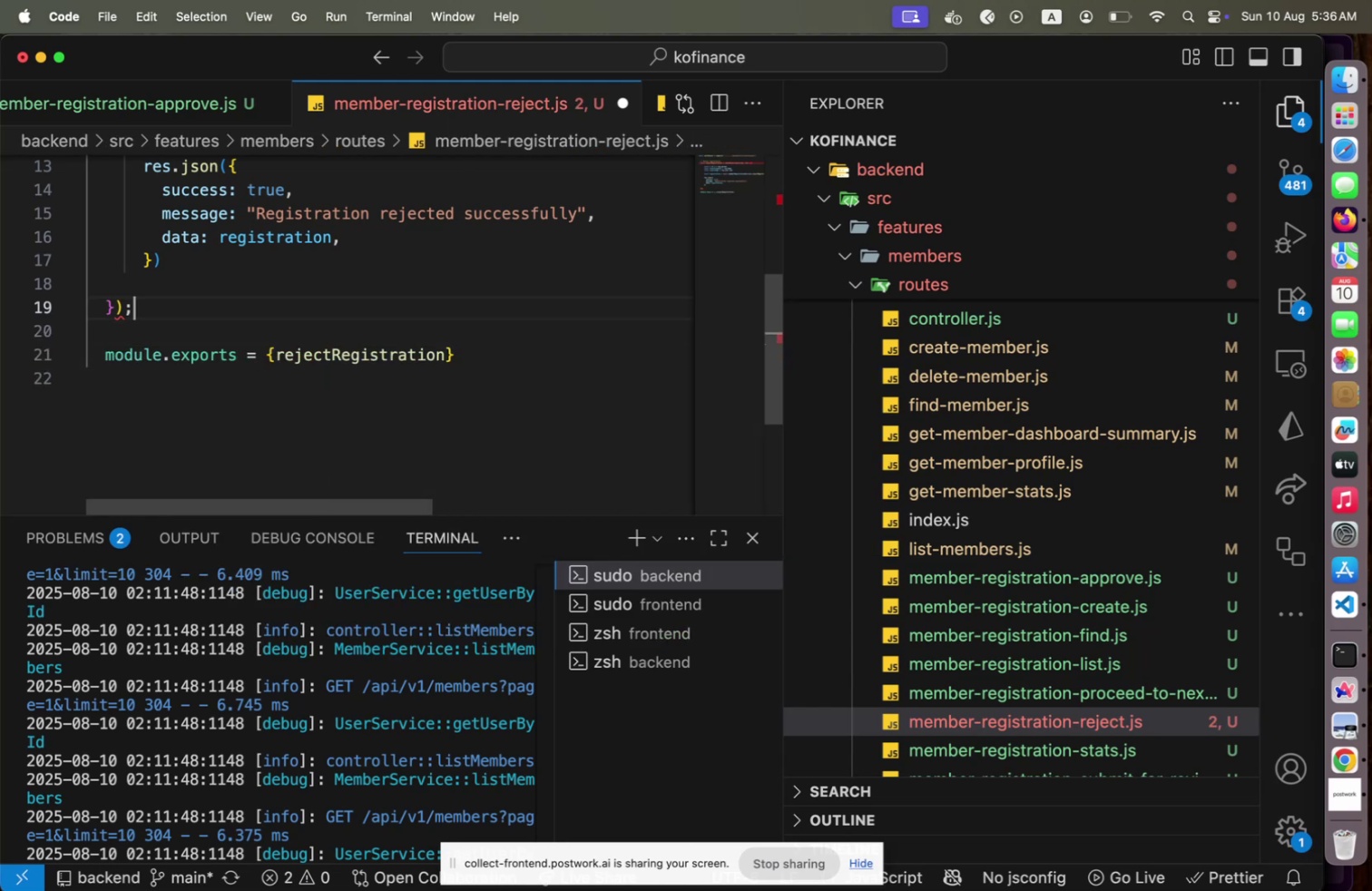 
hold_key(key=ArrowUp, duration=1.47)
 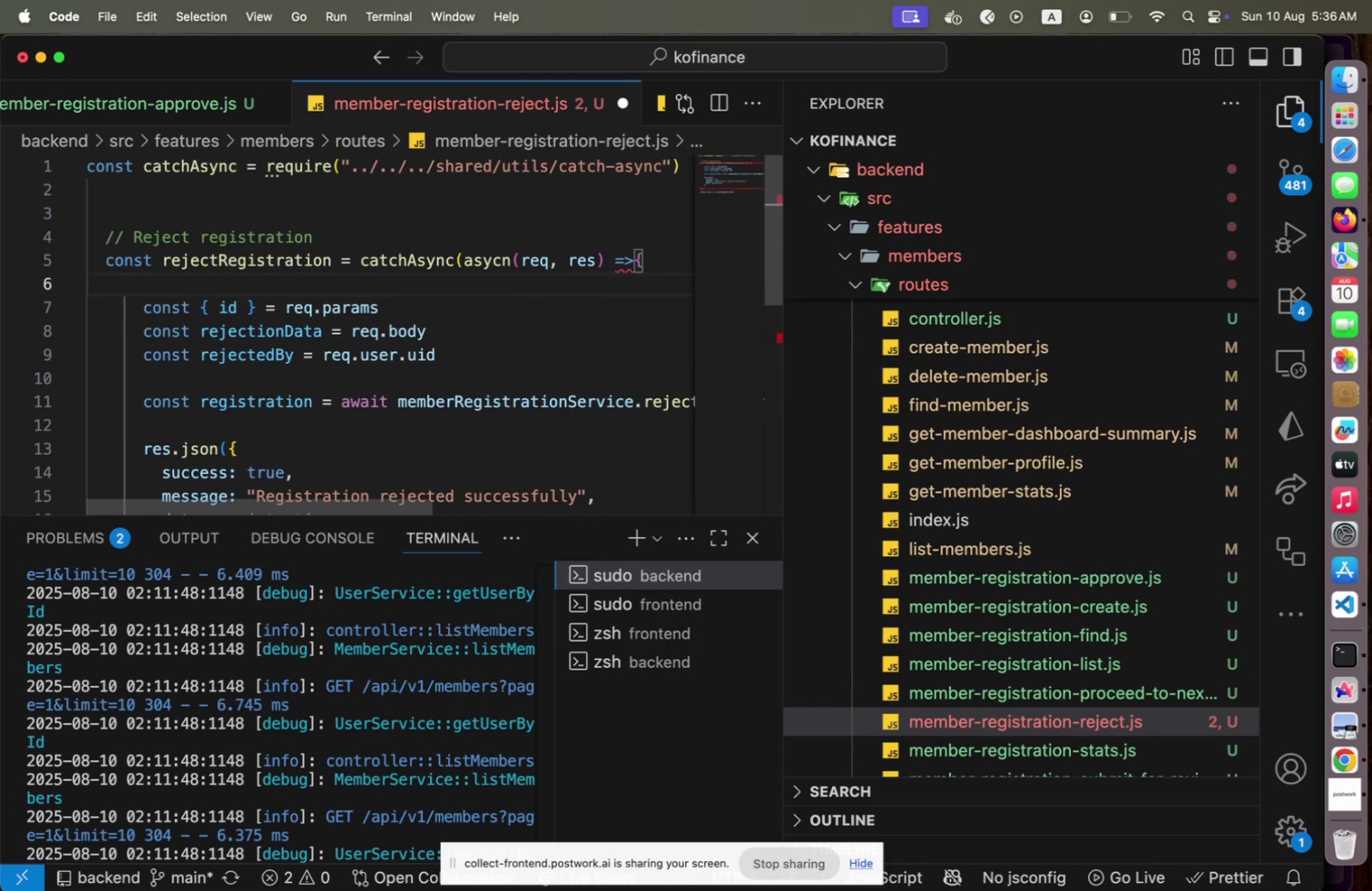 
key(ArrowLeft)
 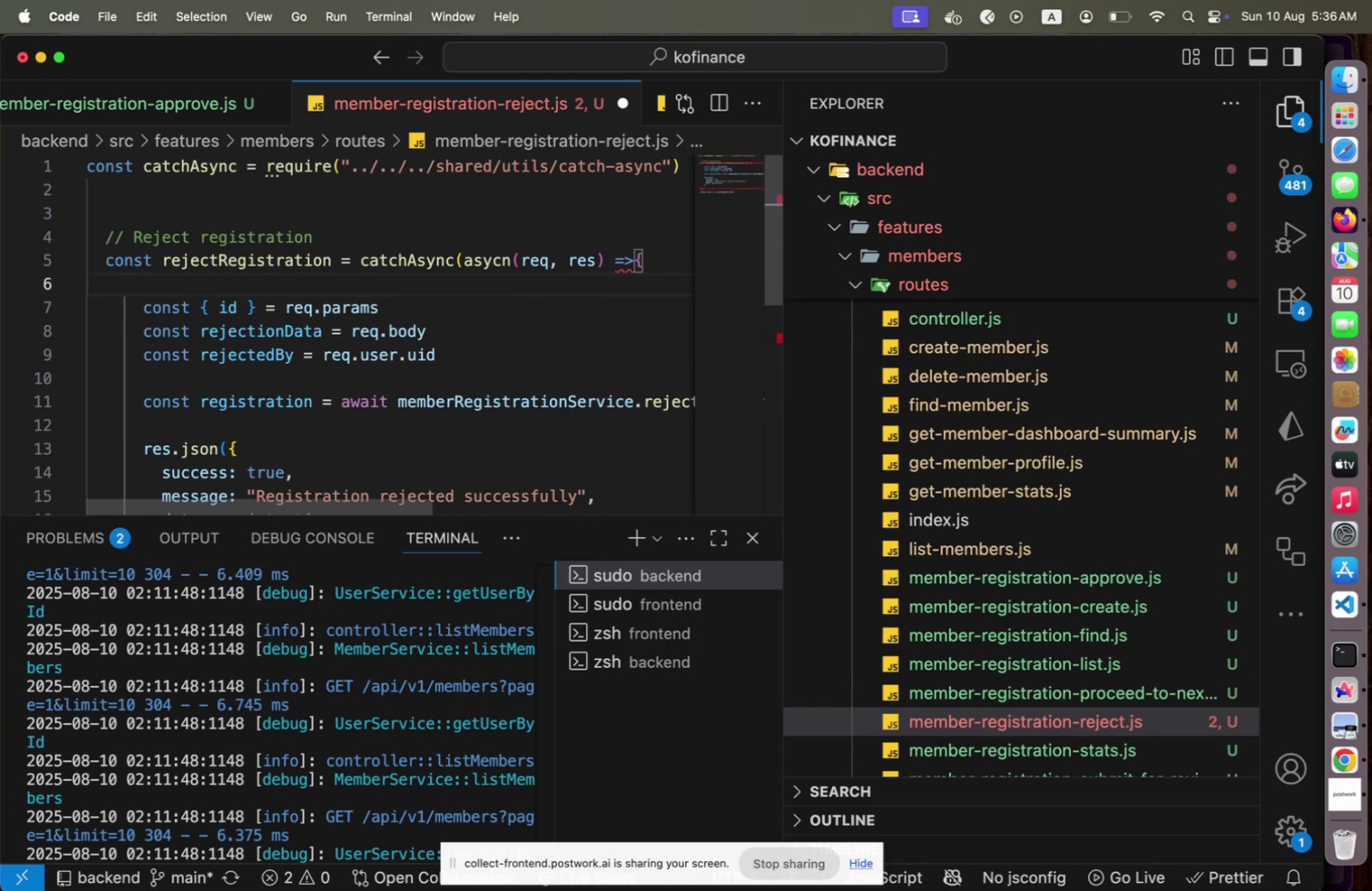 
key(End)
 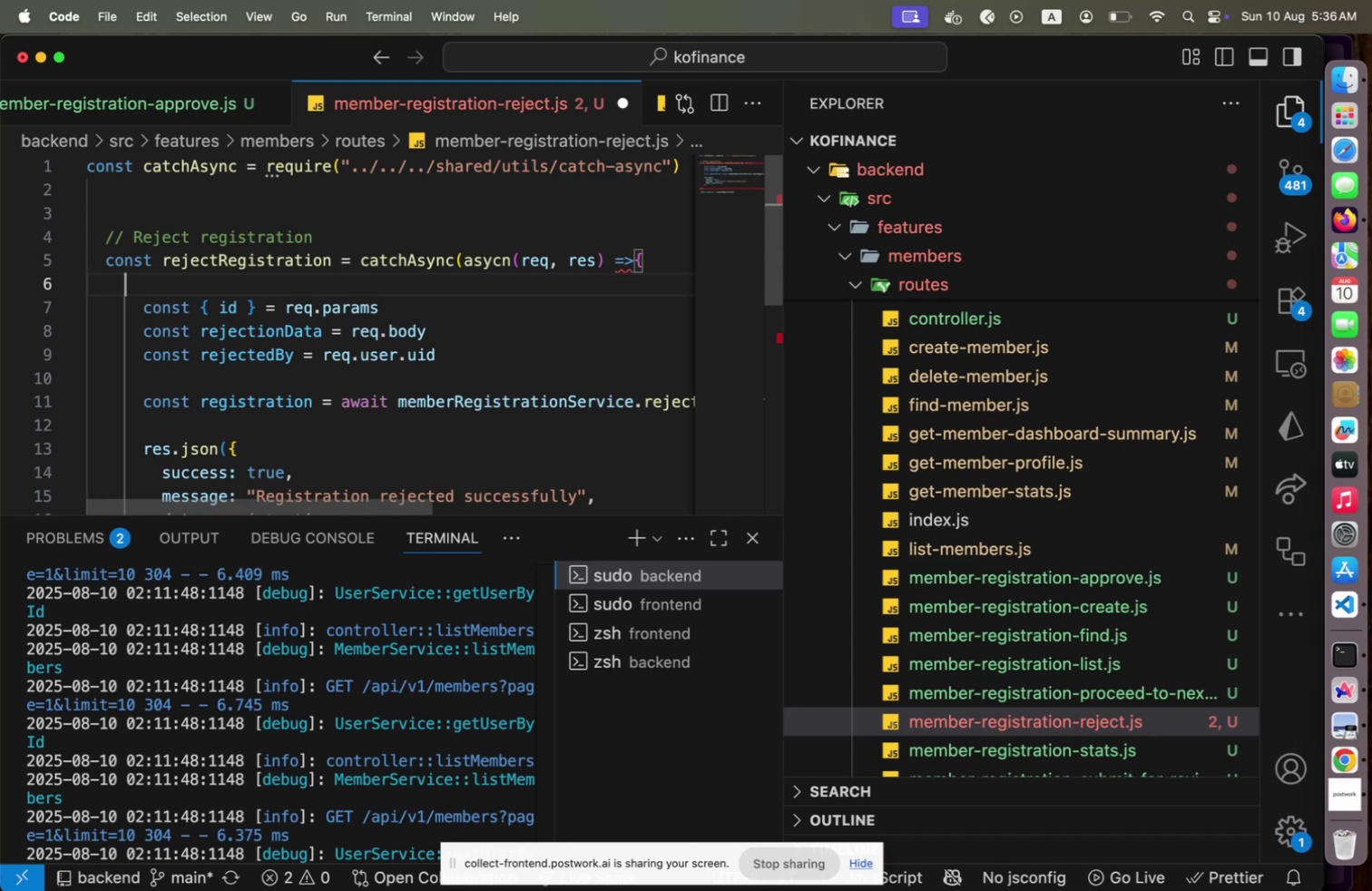 
key(End)
 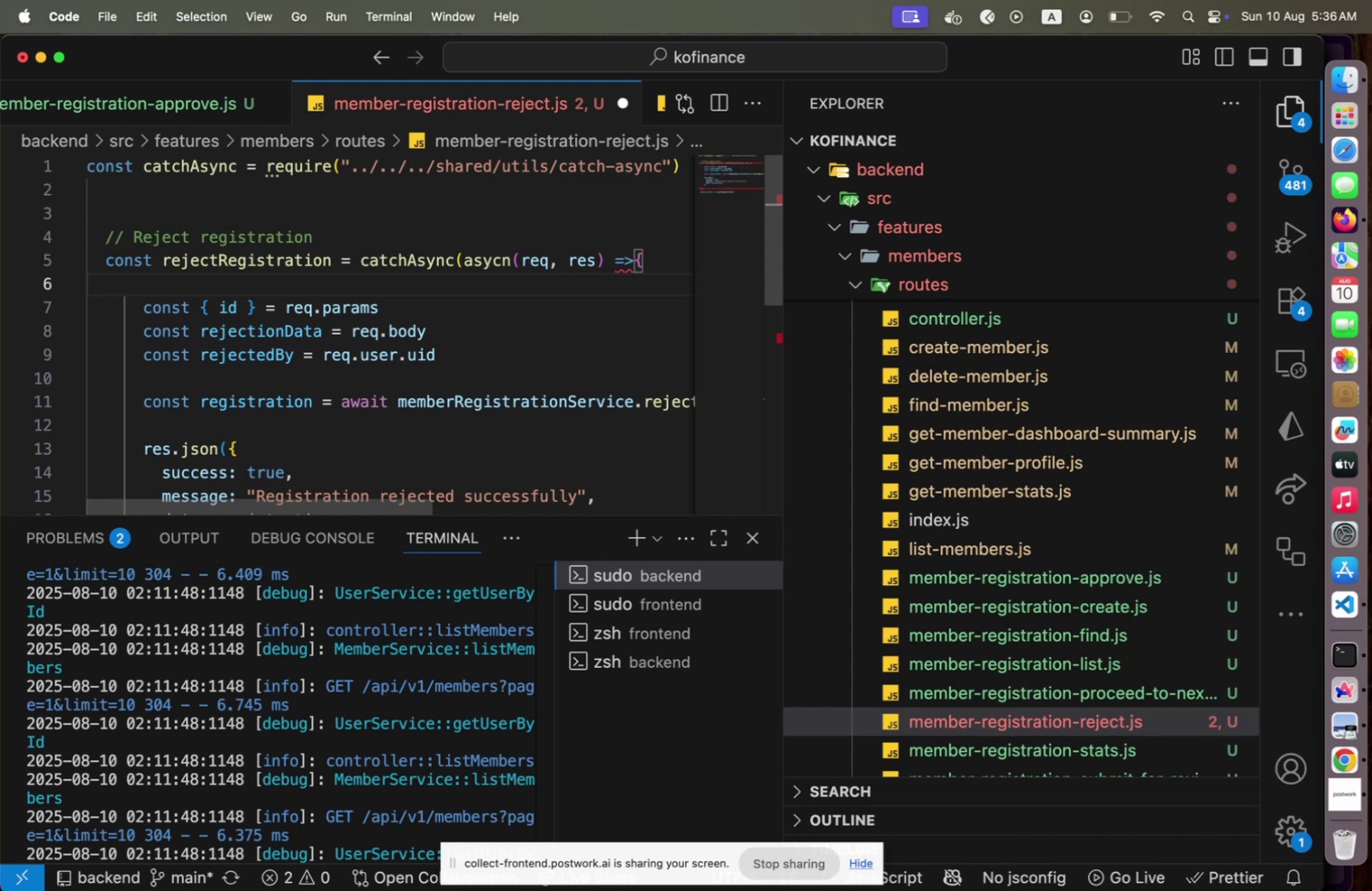 
key(ArrowUp)
 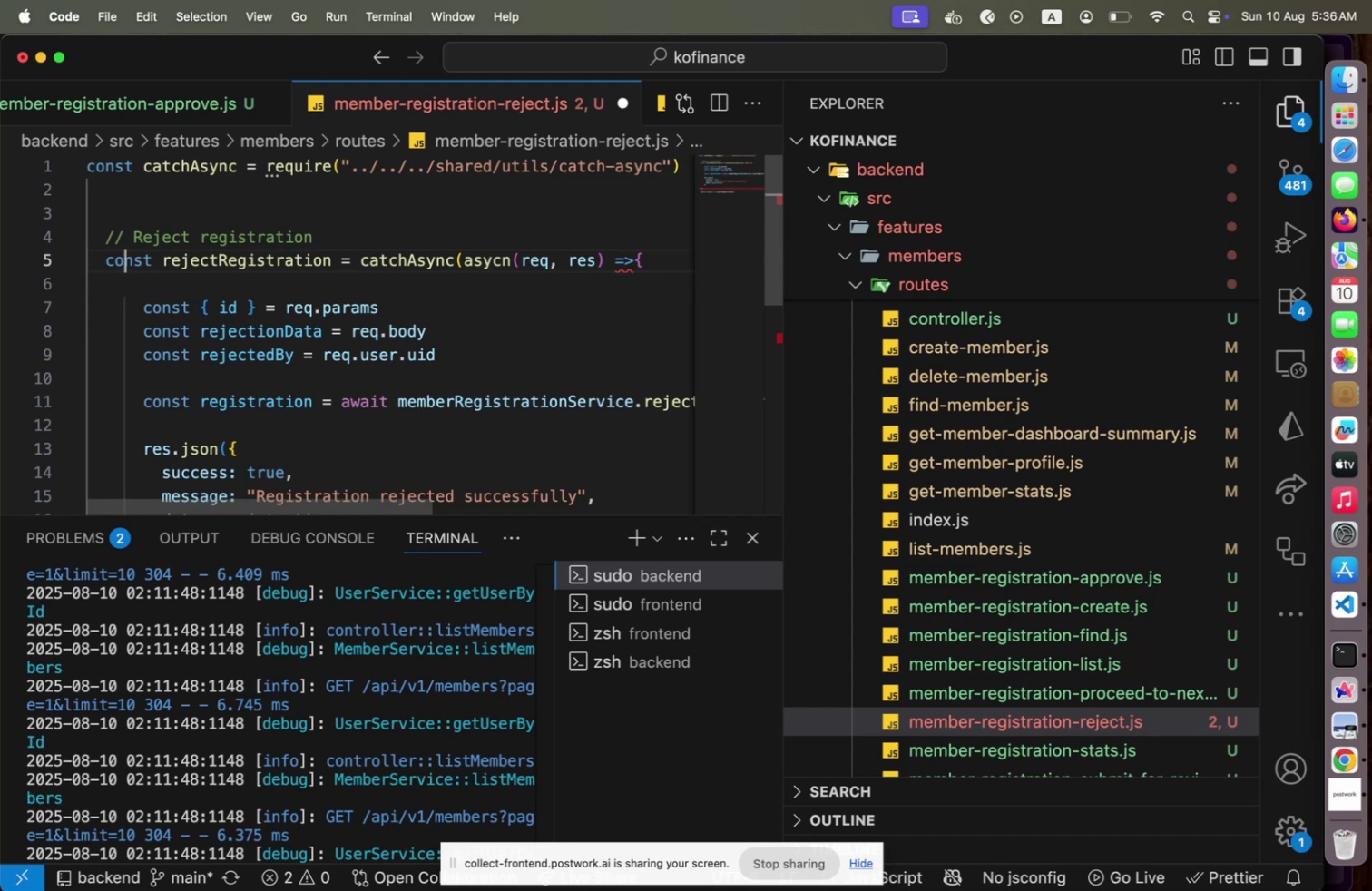 
key(End)
 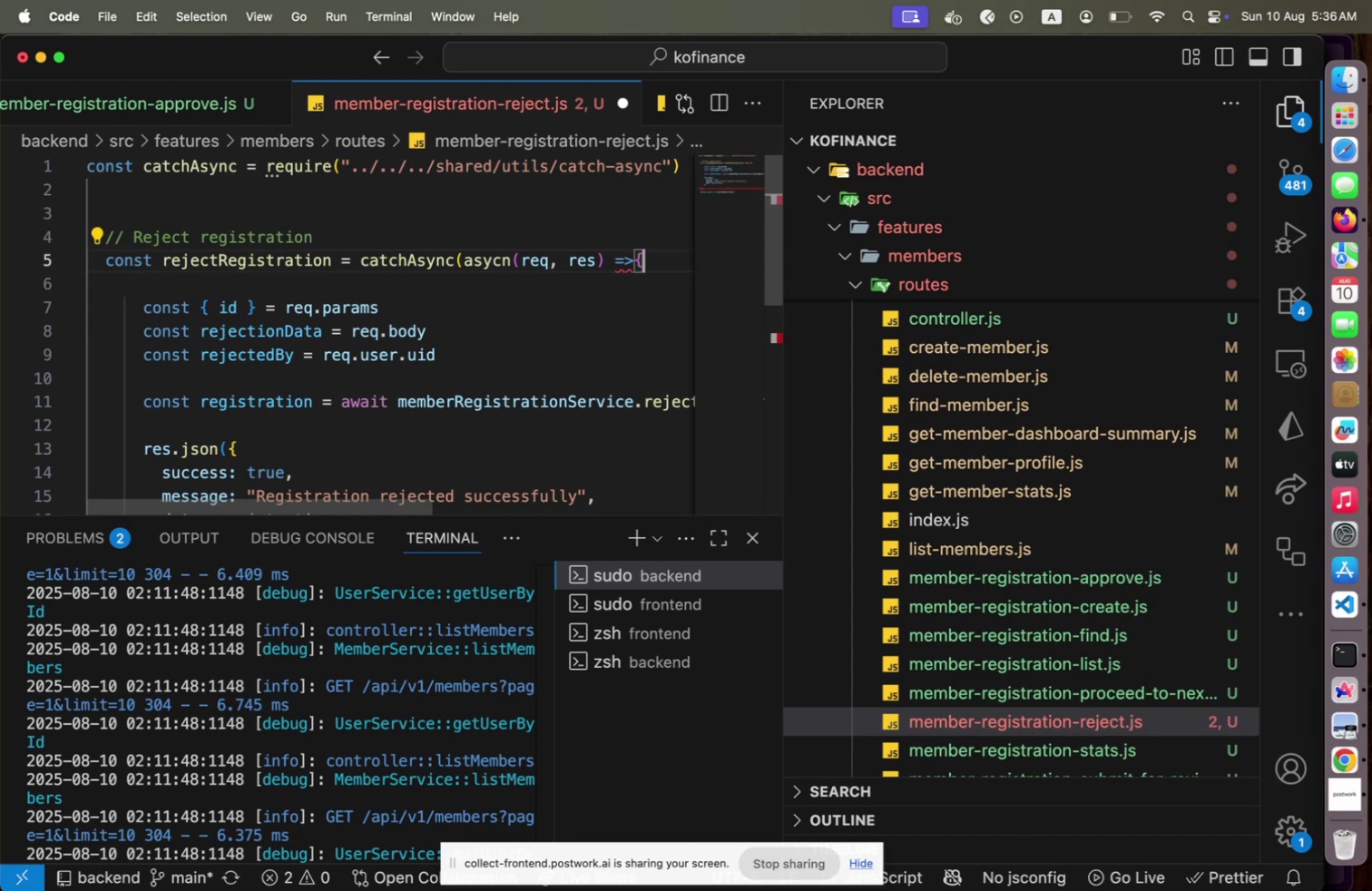 
hold_key(key=ArrowLeft, duration=1.5)
 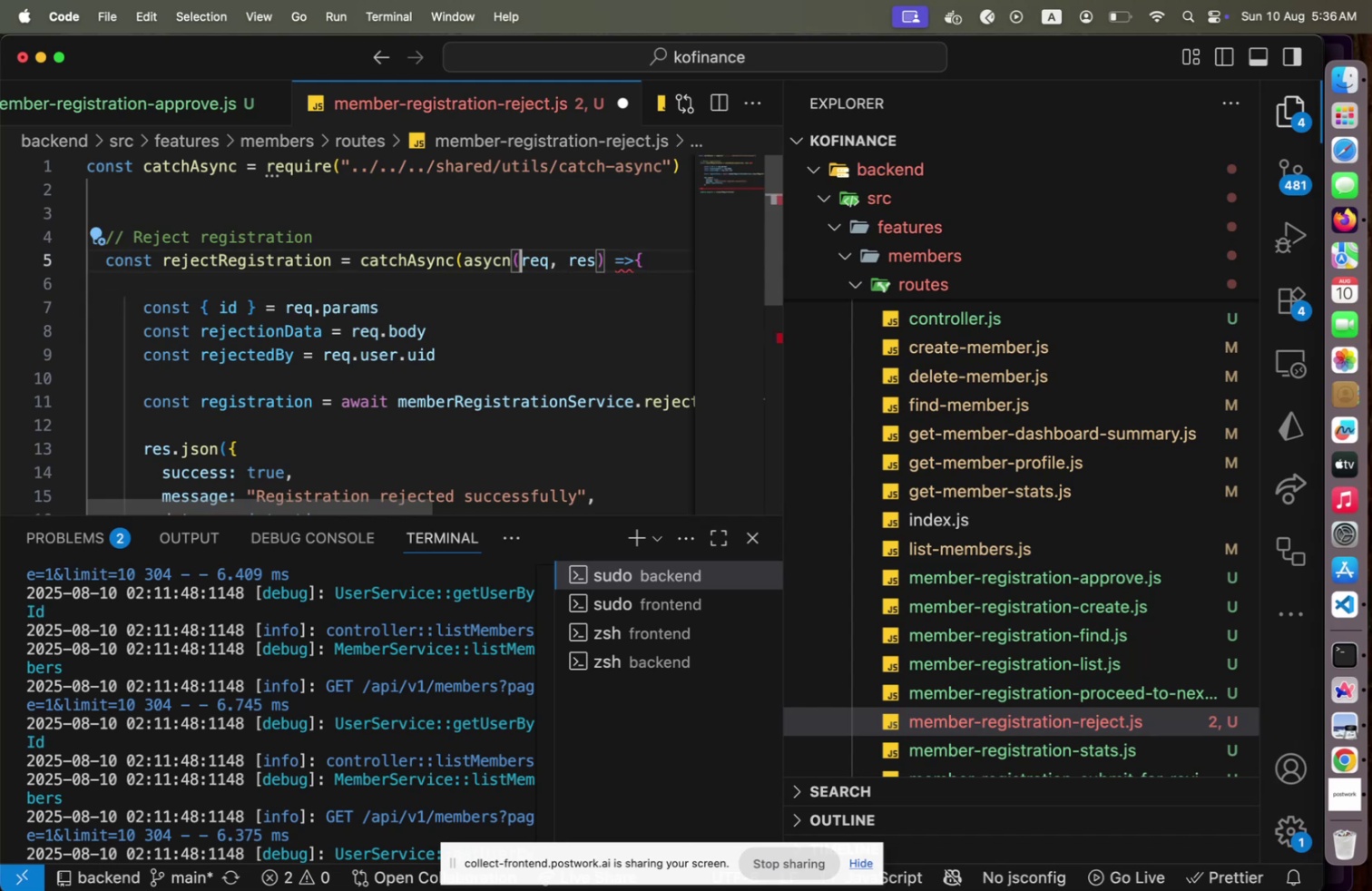 
key(ArrowLeft)
 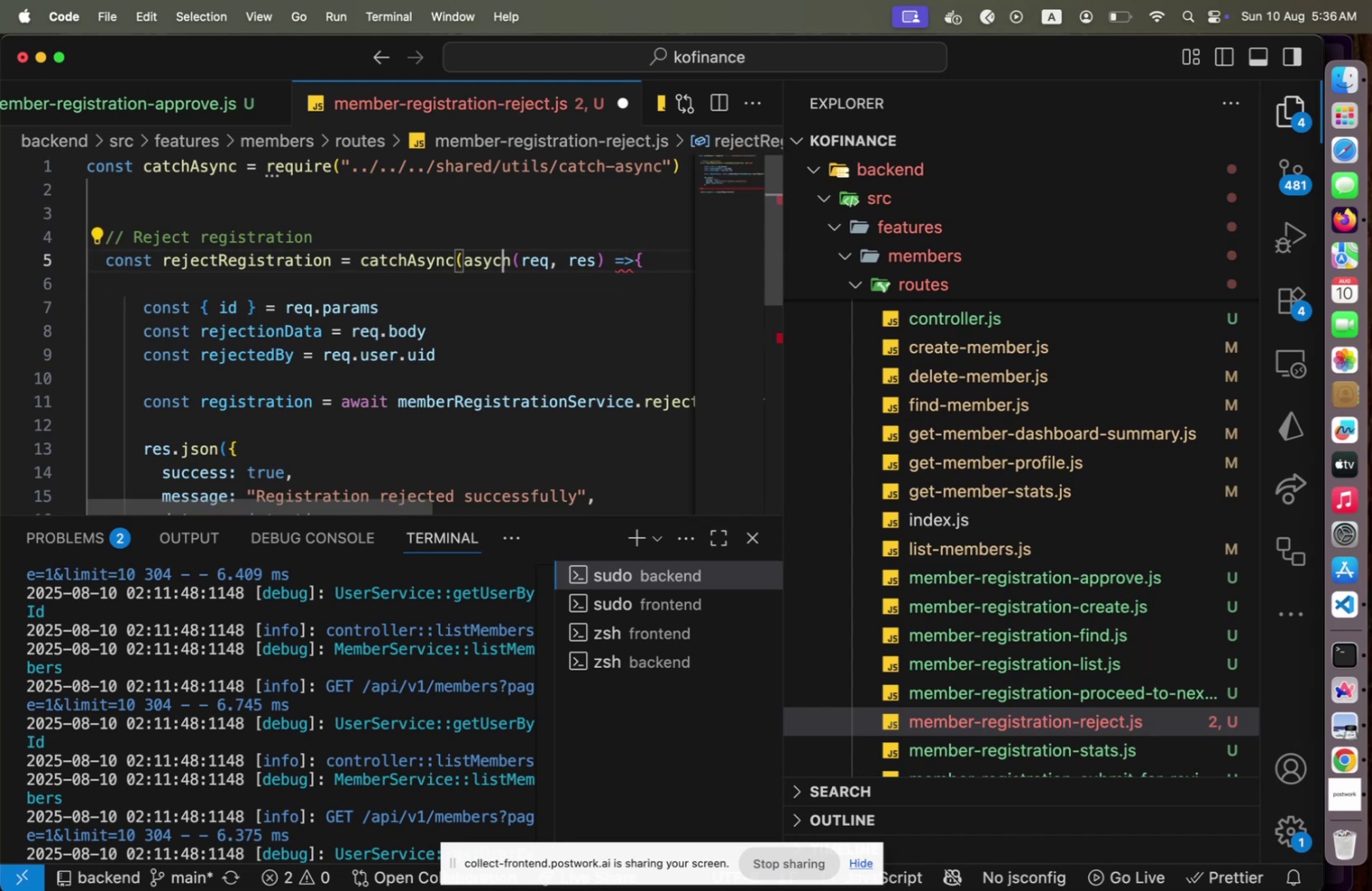 
key(ArrowRight)
 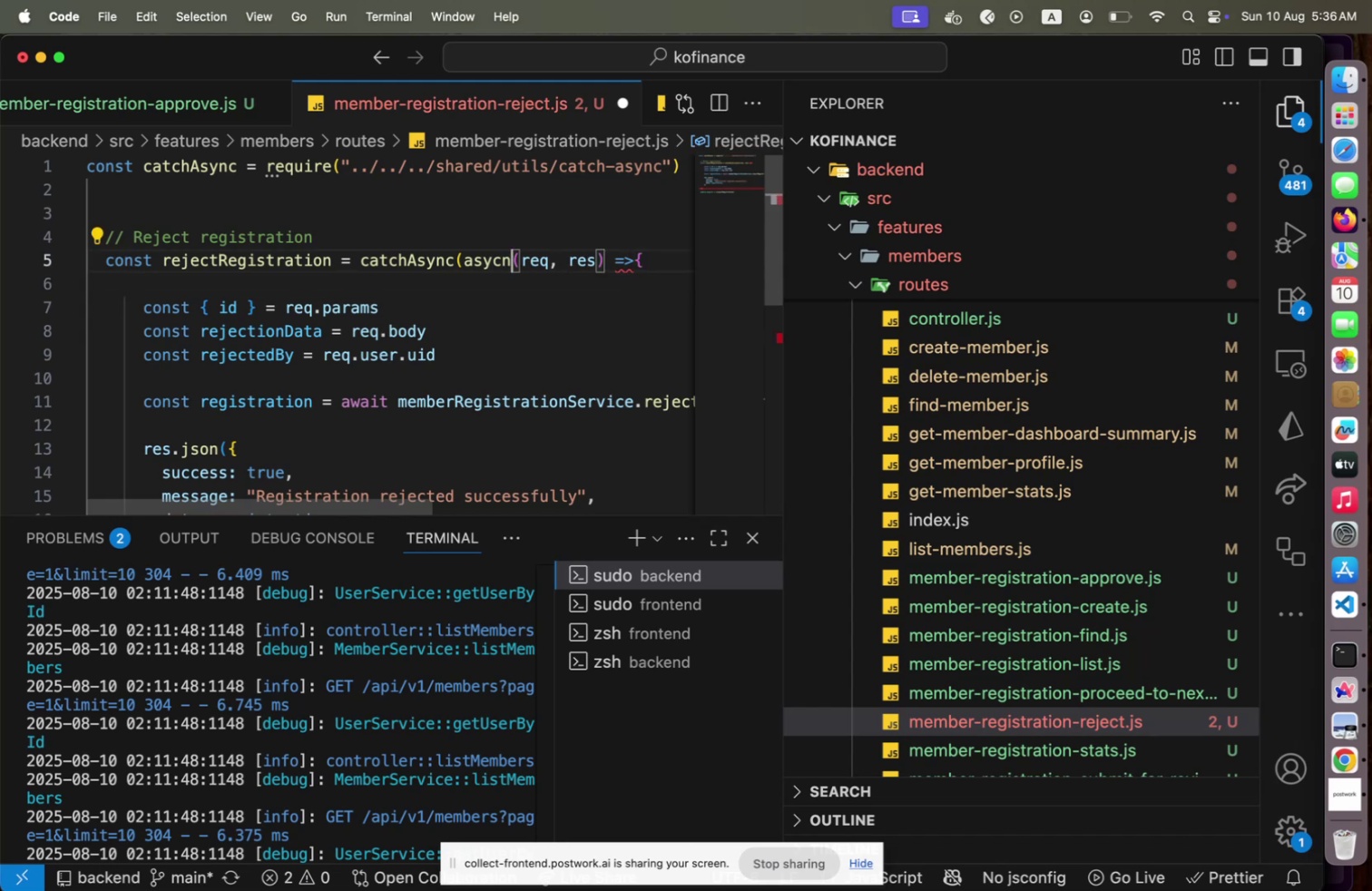 
key(Backspace)
key(Backspace)
type(nc )
 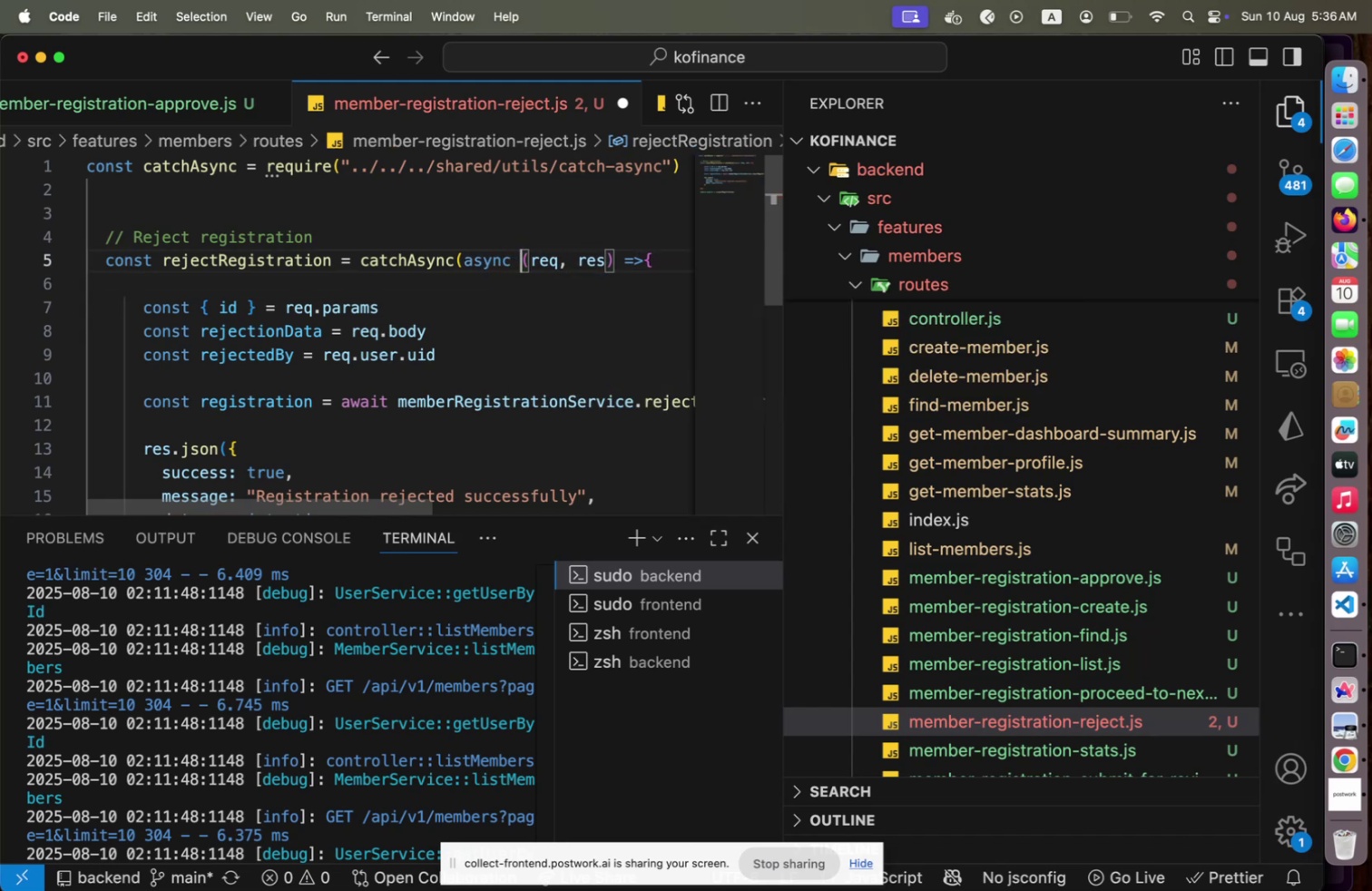 
key(ArrowRight)
 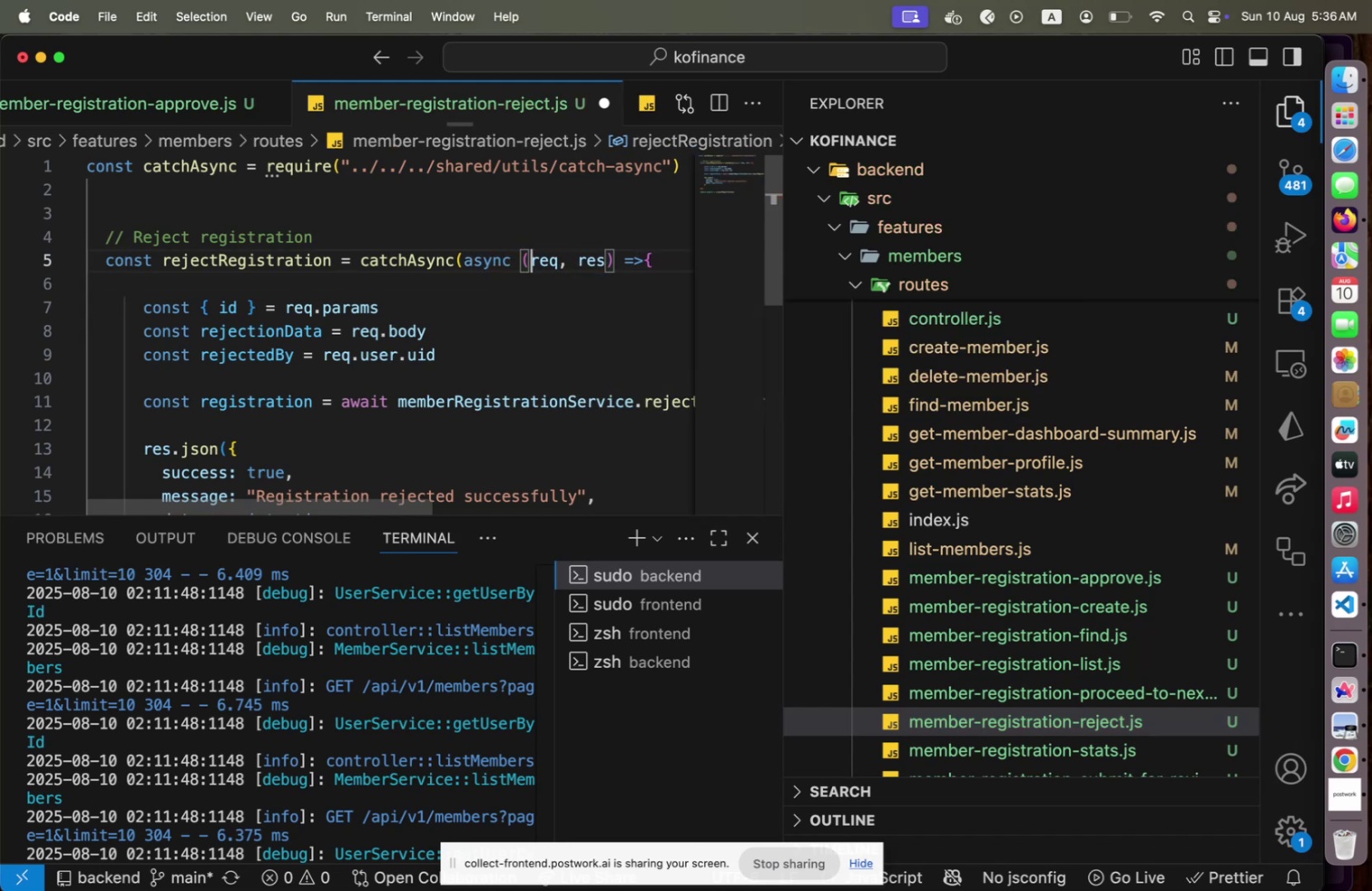 
hold_key(key=ArrowDown, duration=0.43)
 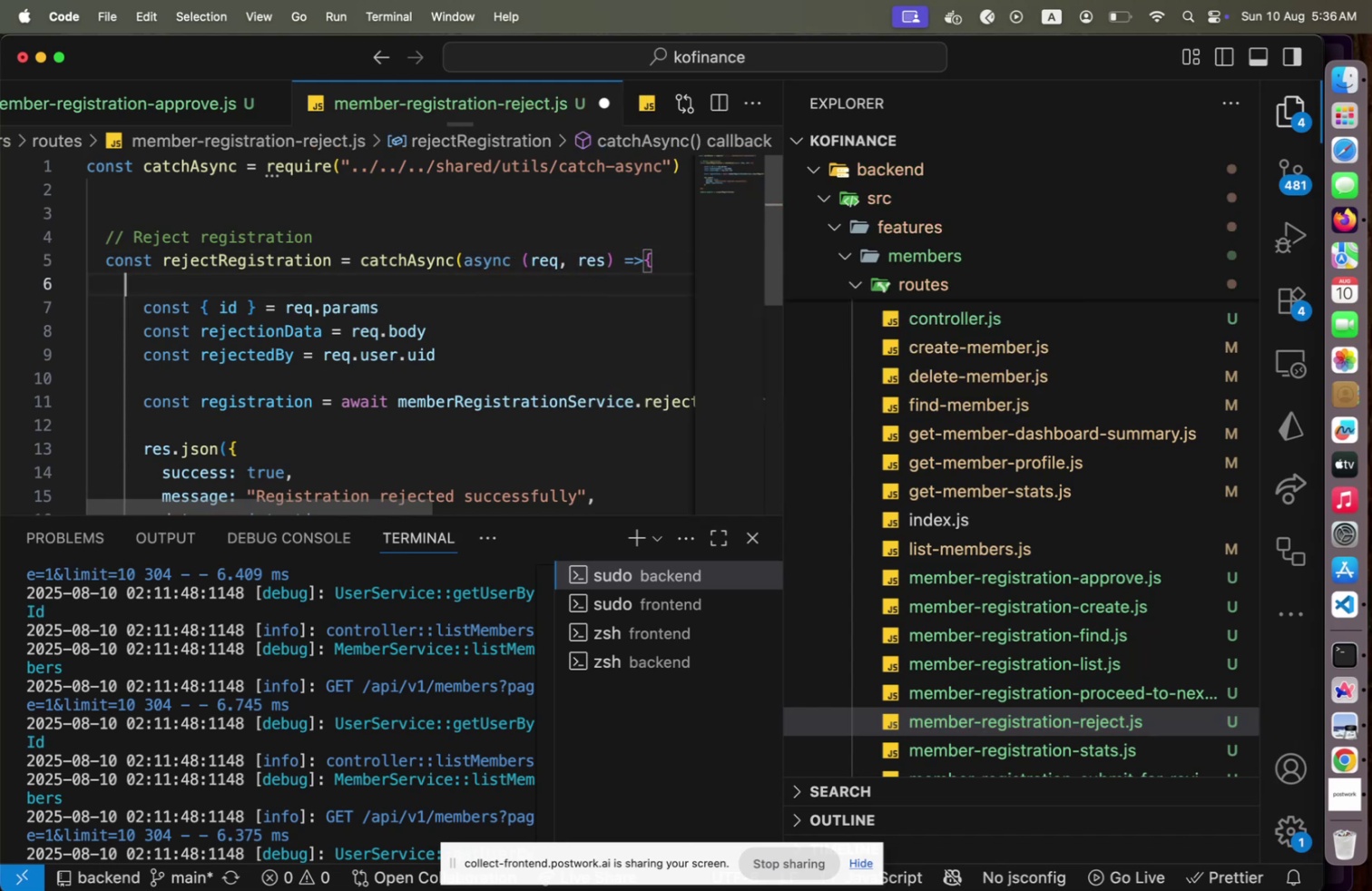 
key(Alt+Shift+F)
 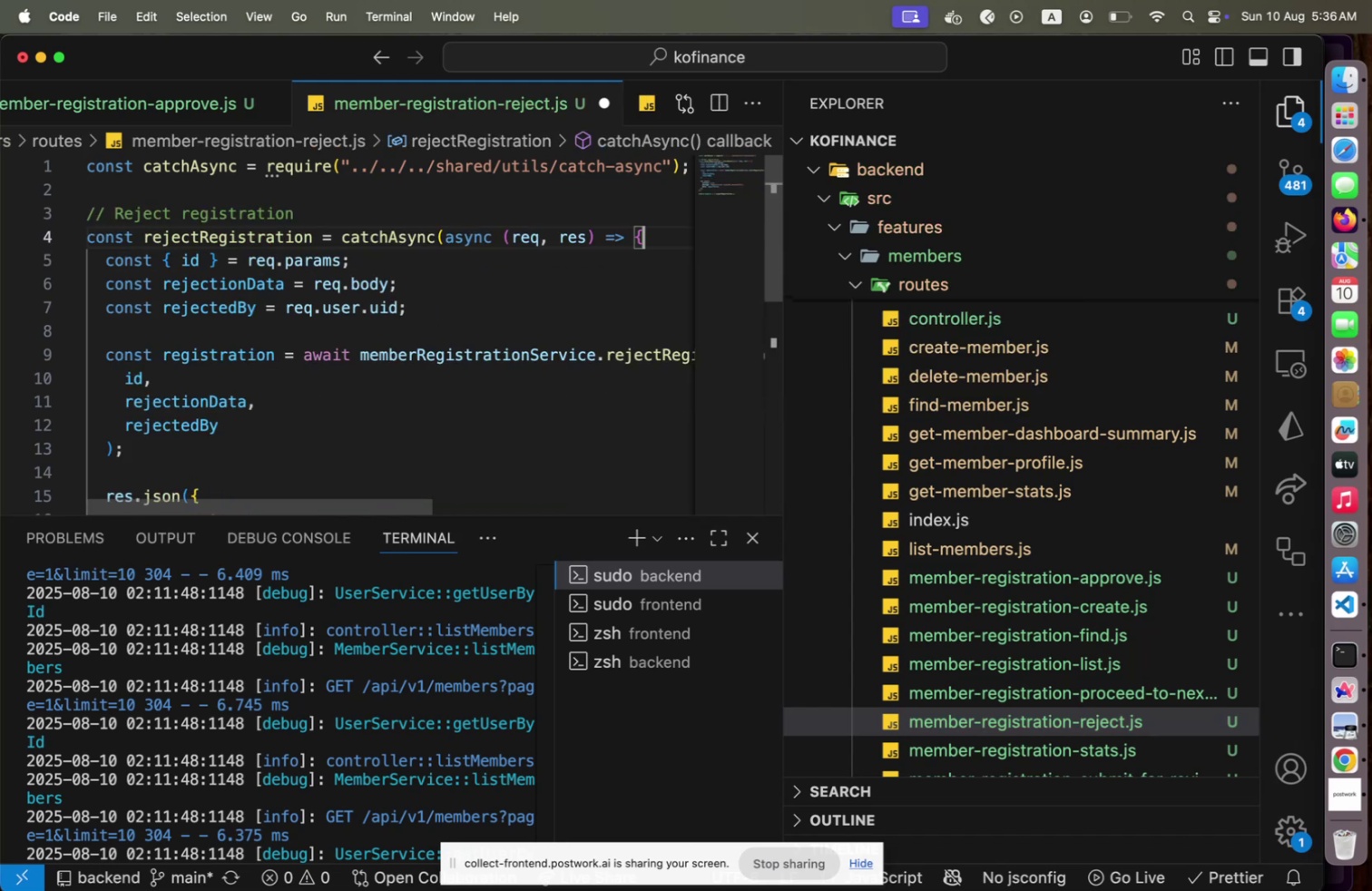 
key(ArrowUp)
 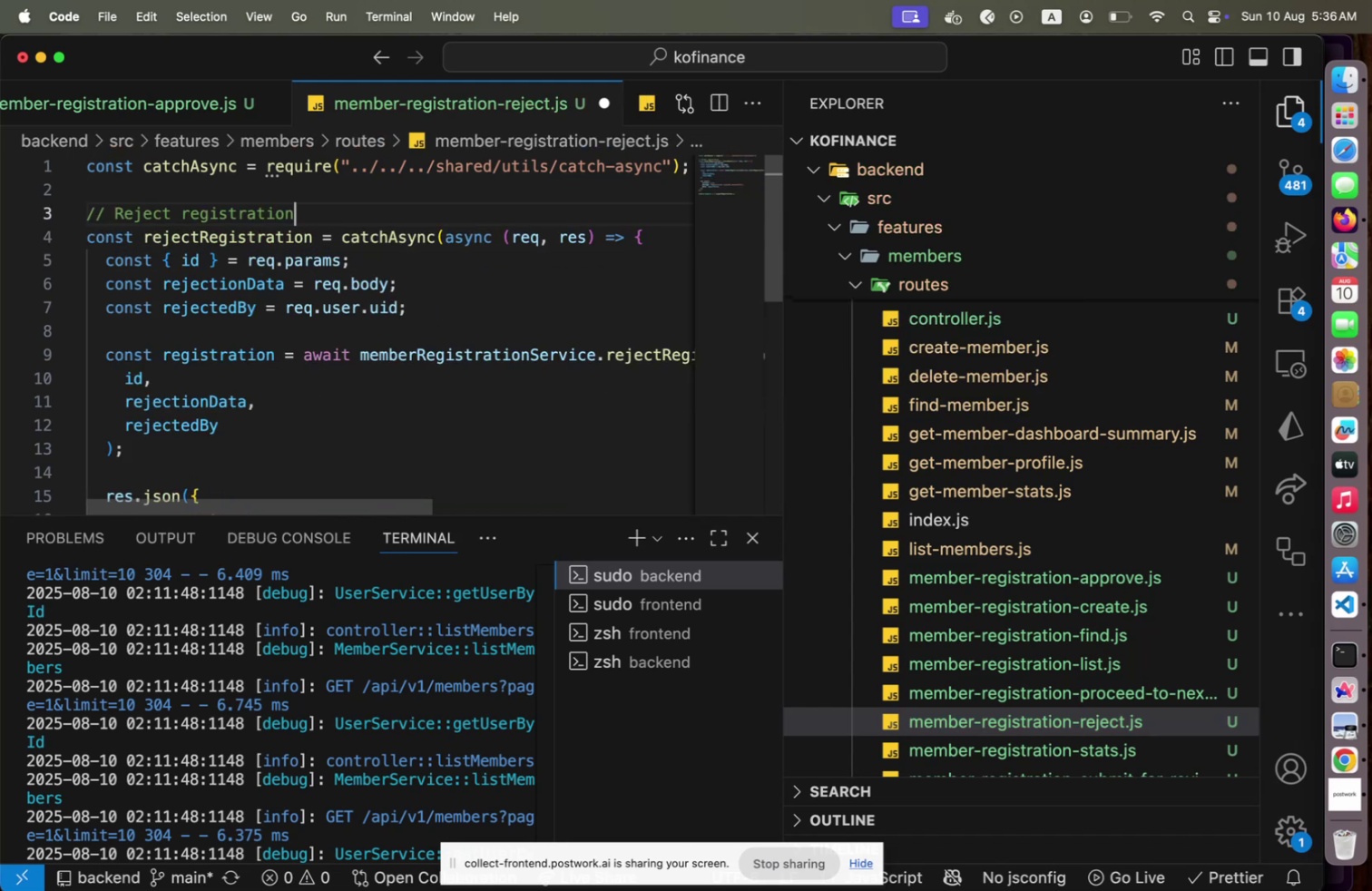 
key(ArrowDown)
 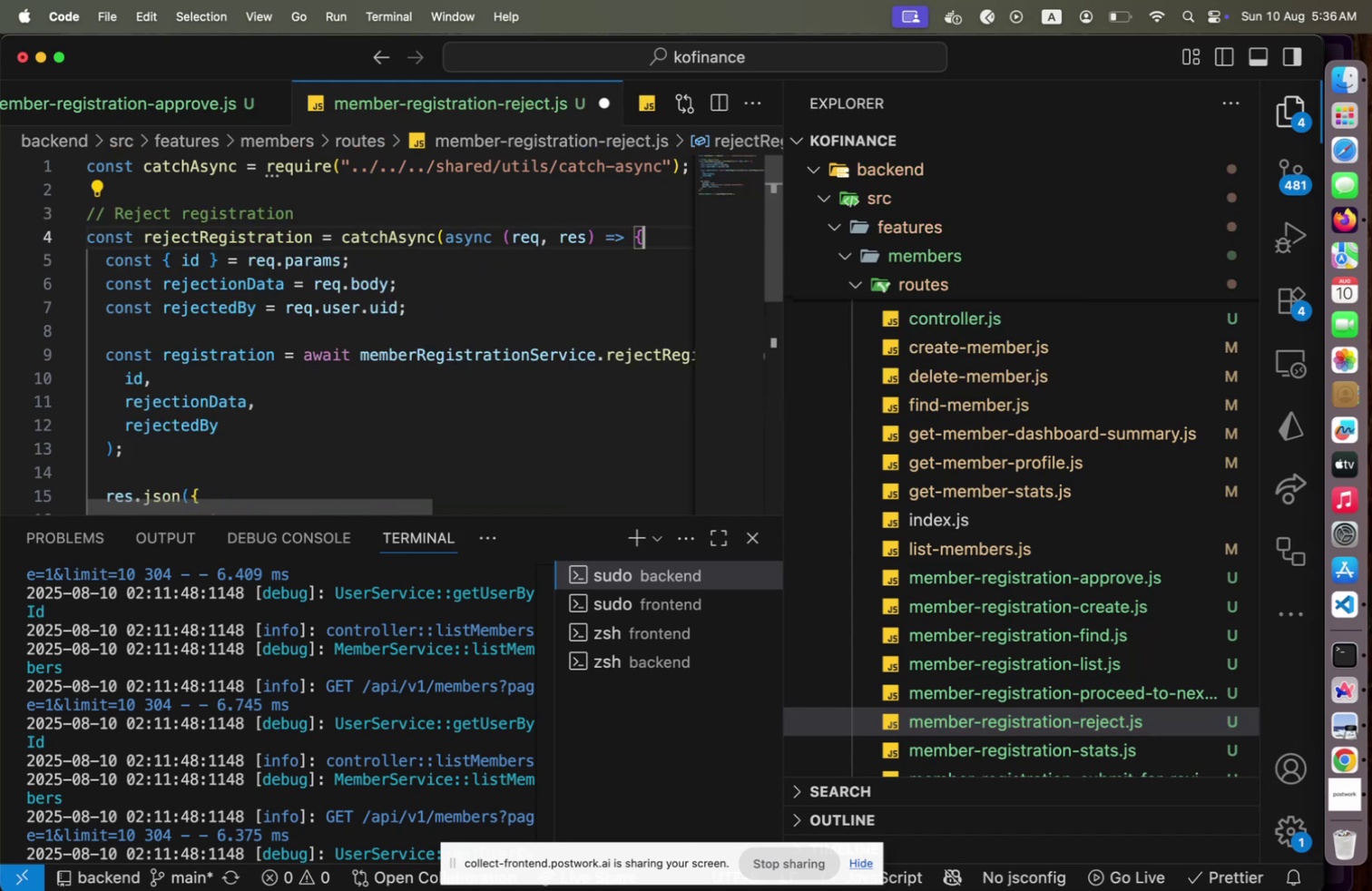 
key(End)
 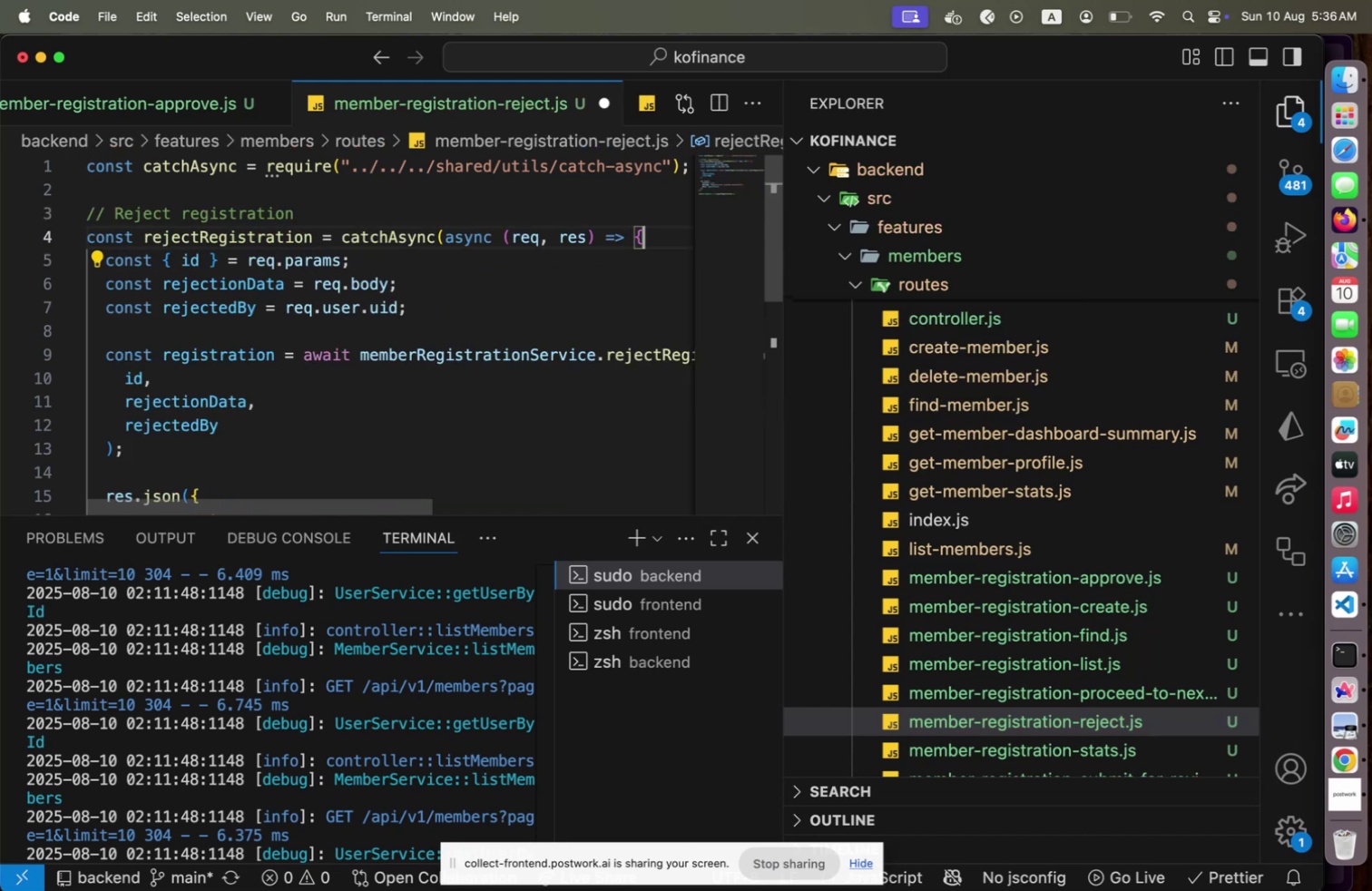 
key(Enter)
 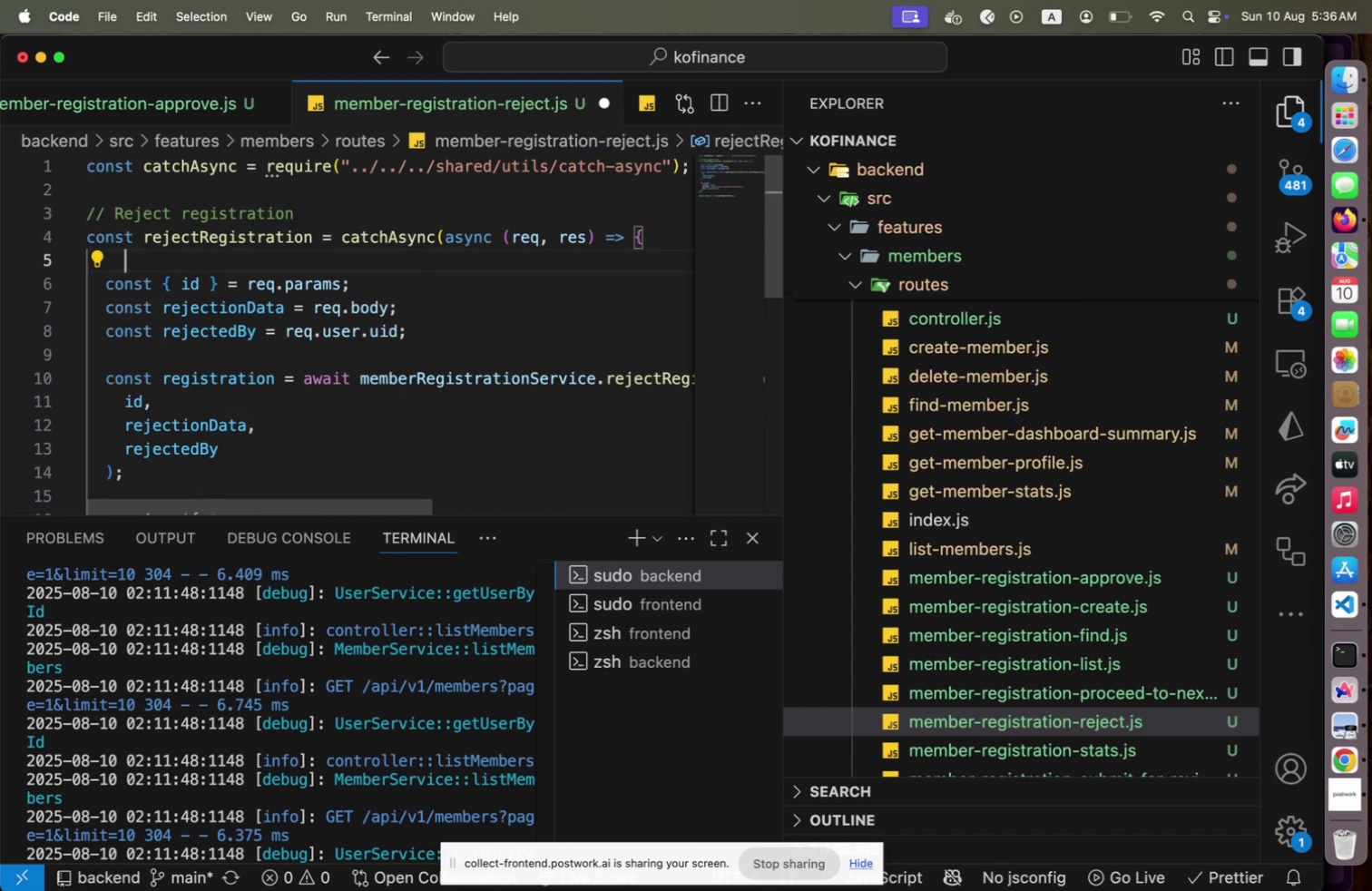 
type(;og)
key(Backspace)
key(Backspace)
key(Backspace)
type(logger)
 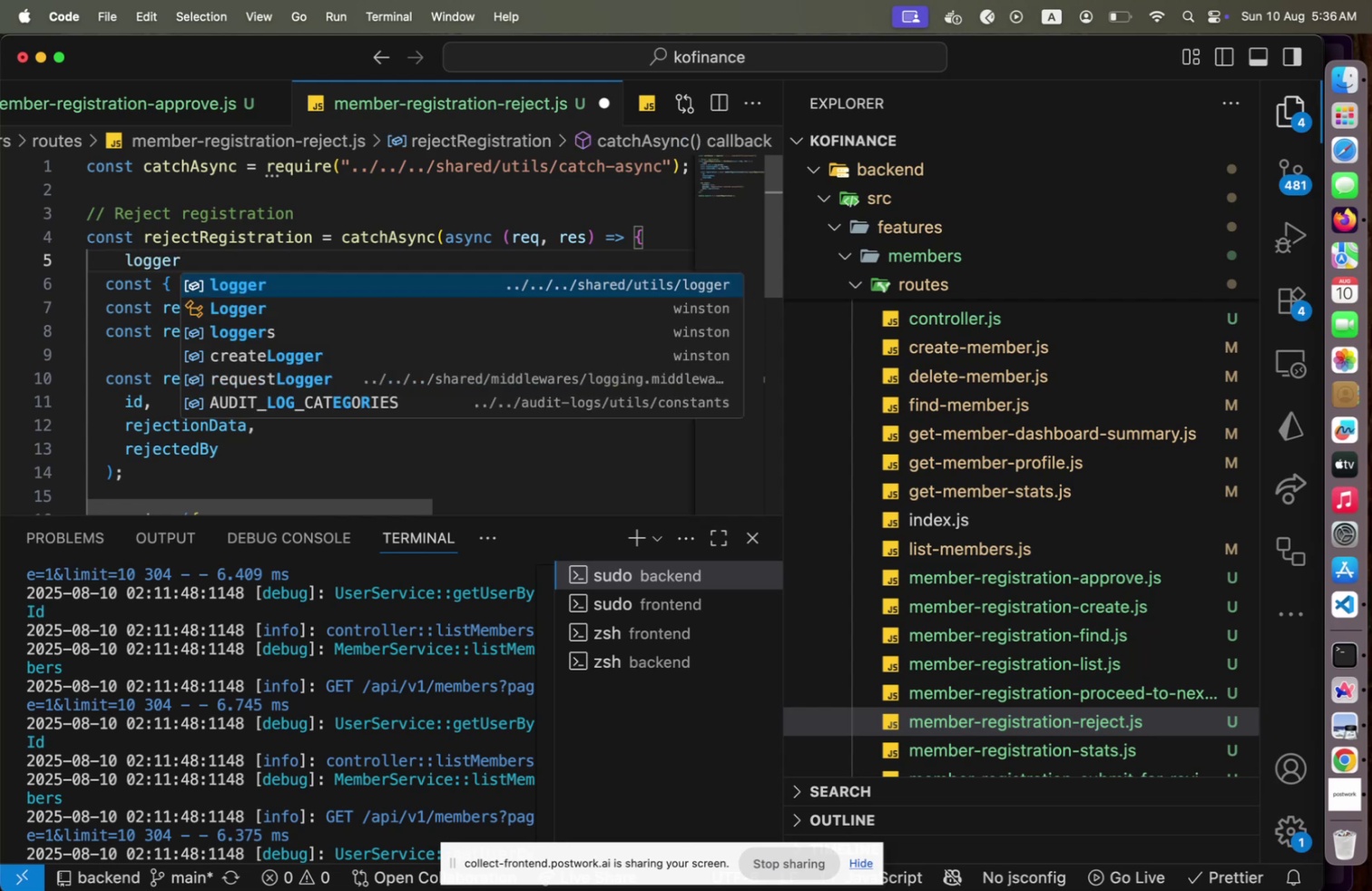 
key(Enter)
 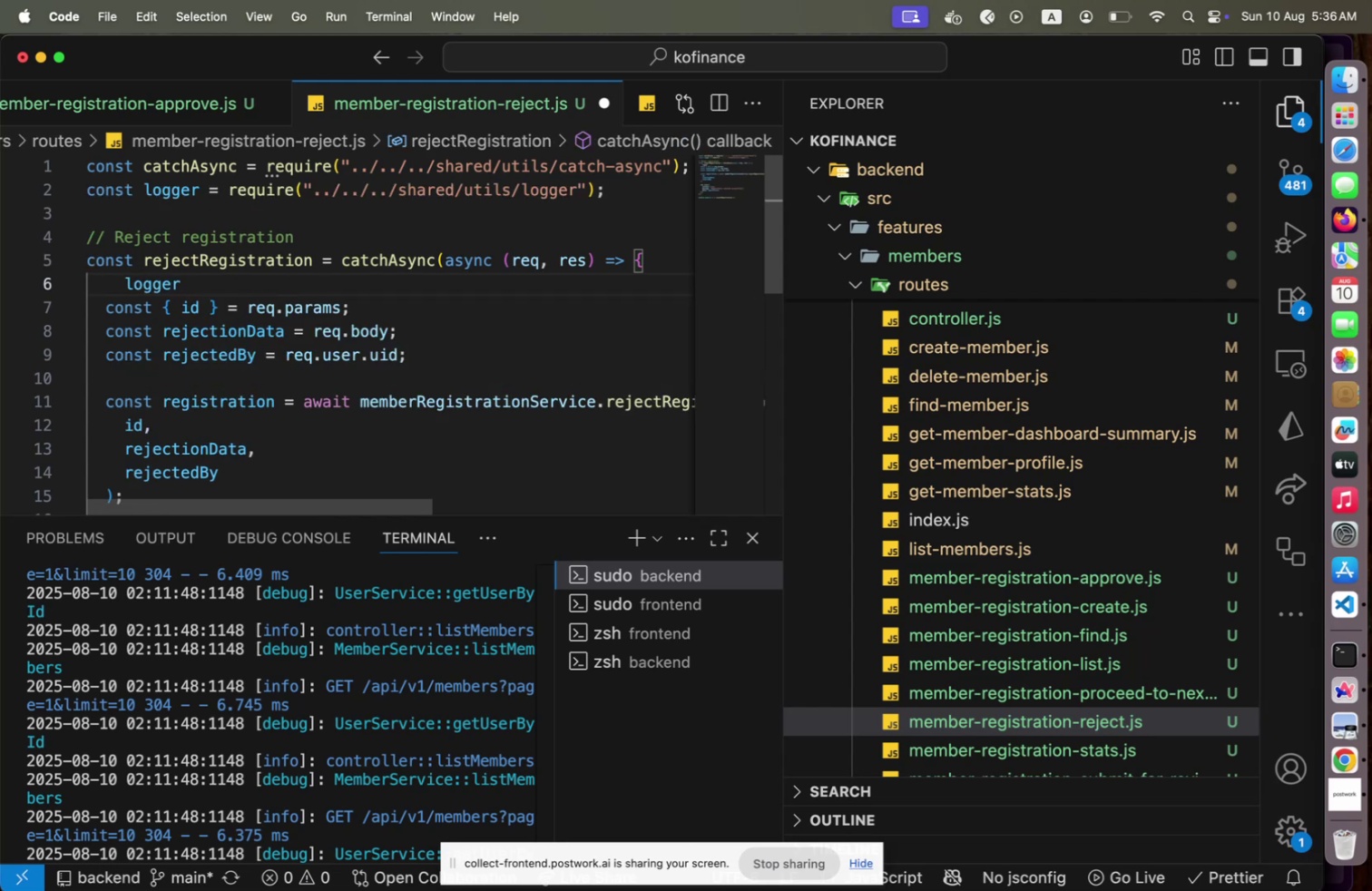 
type(.info('controller::rejectRegistration[End];)
 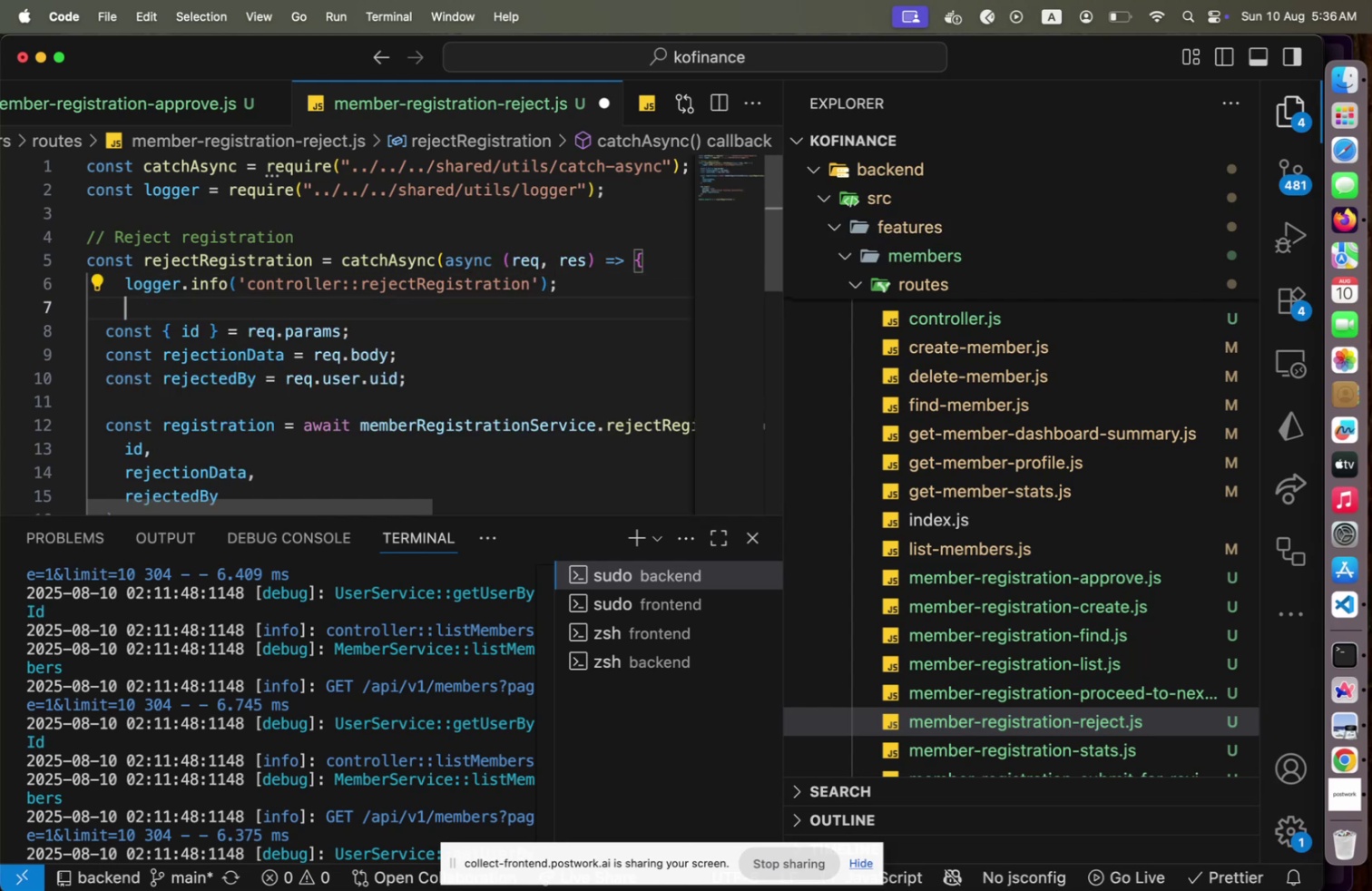 
 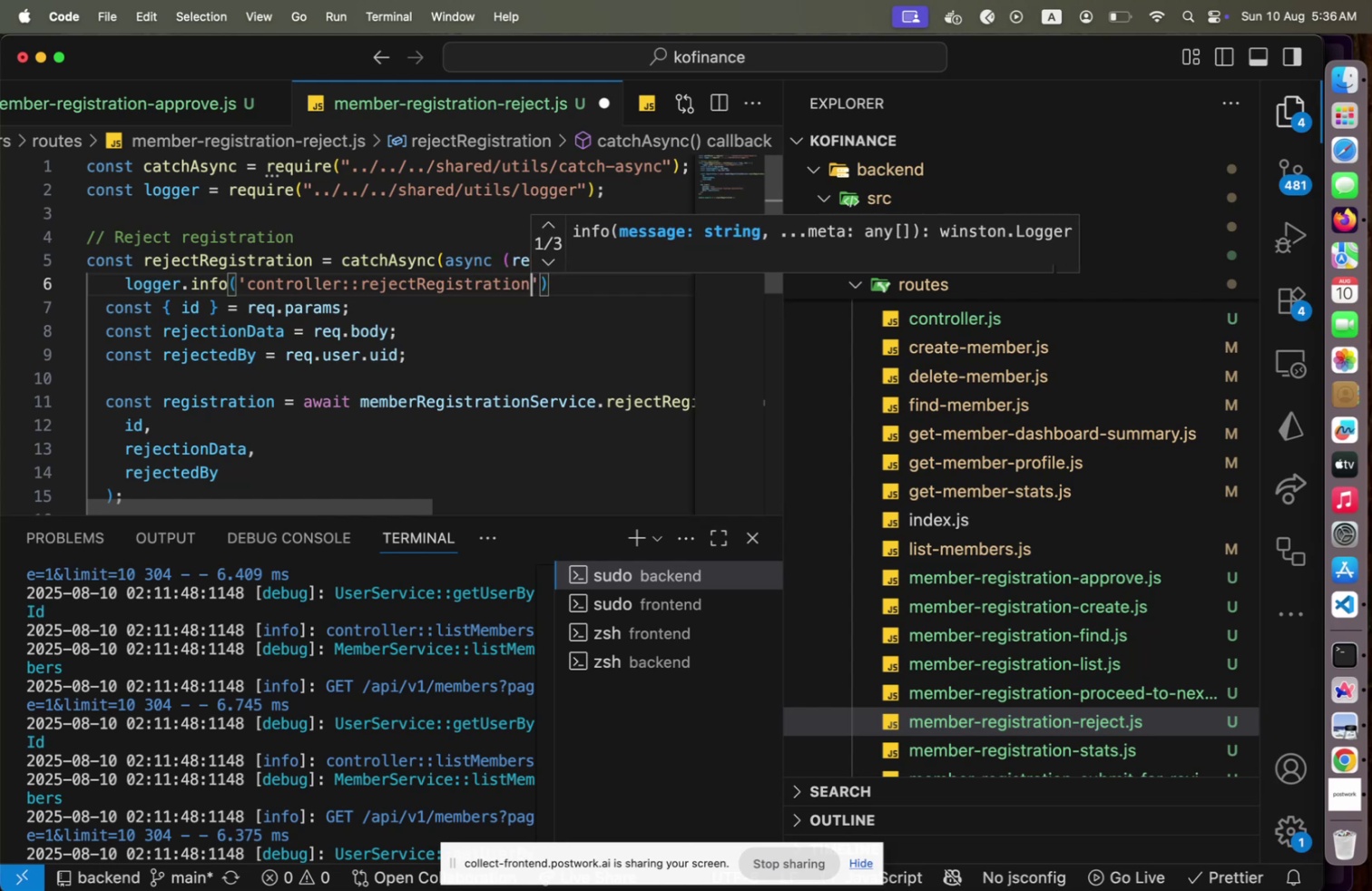 
key(Enter)
 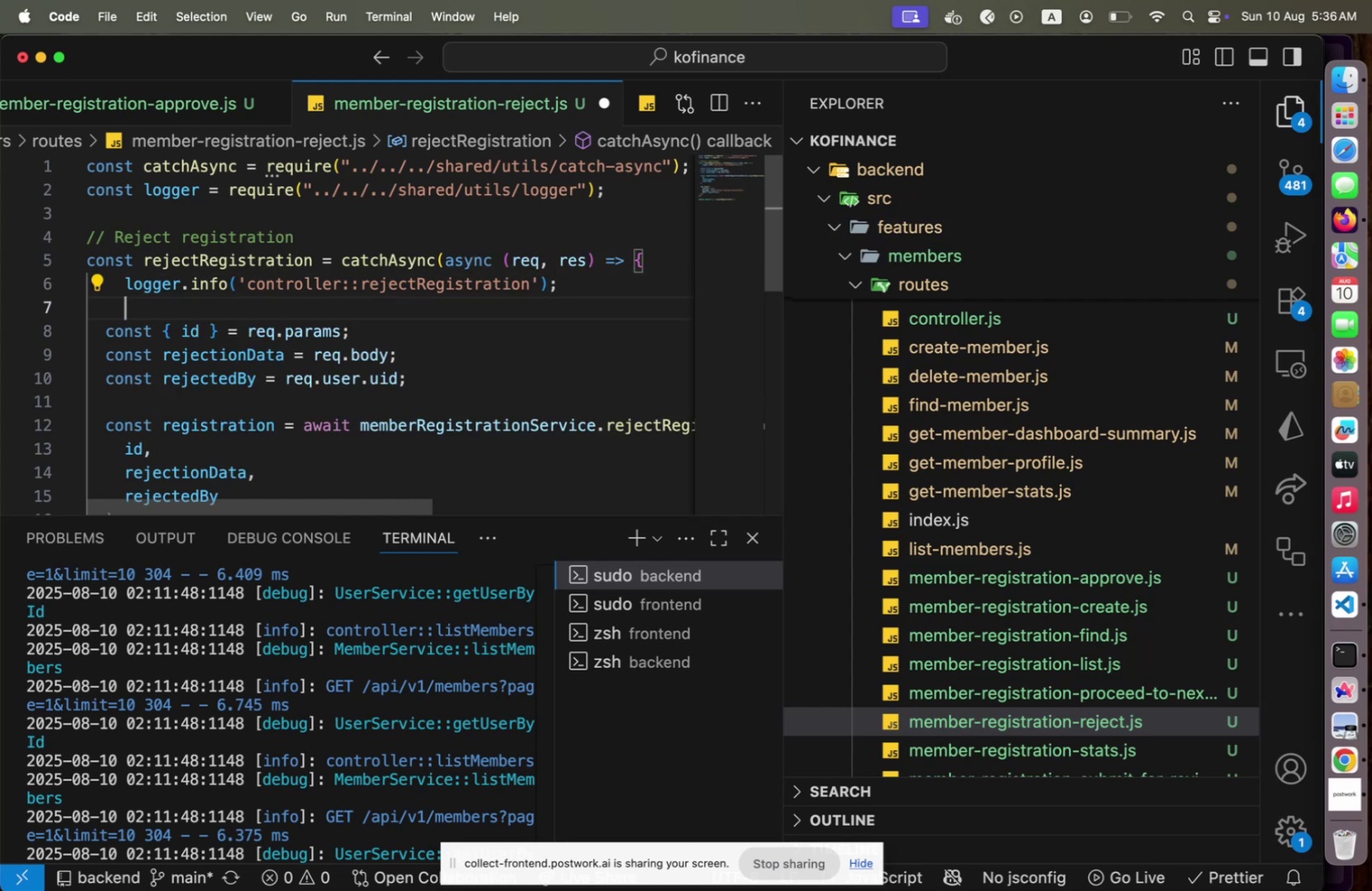 
hold_key(key=ArrowDown, duration=0.88)
 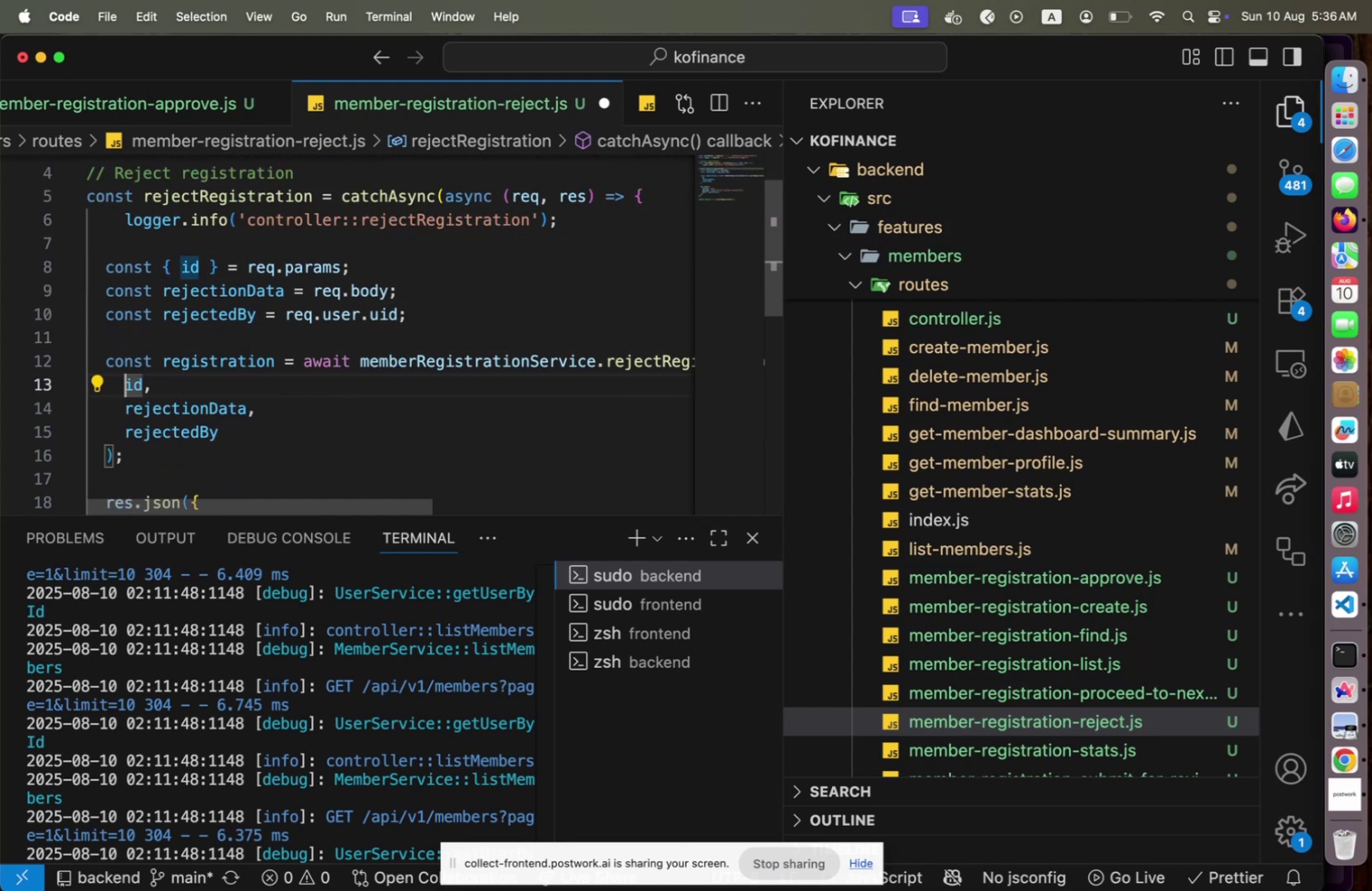 
key(Shift+ArrowRight)
 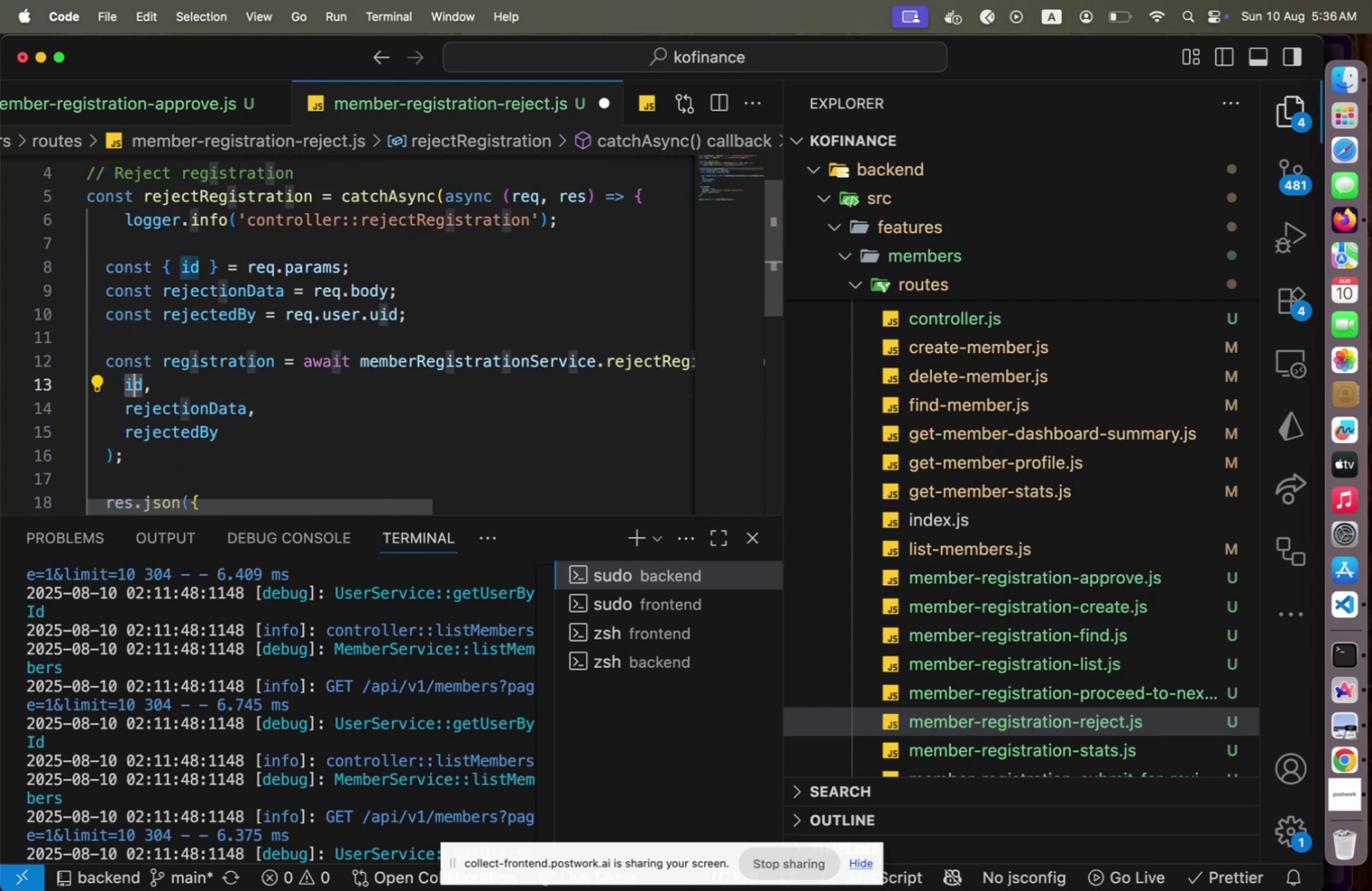 
key(Shift+ArrowRight)
 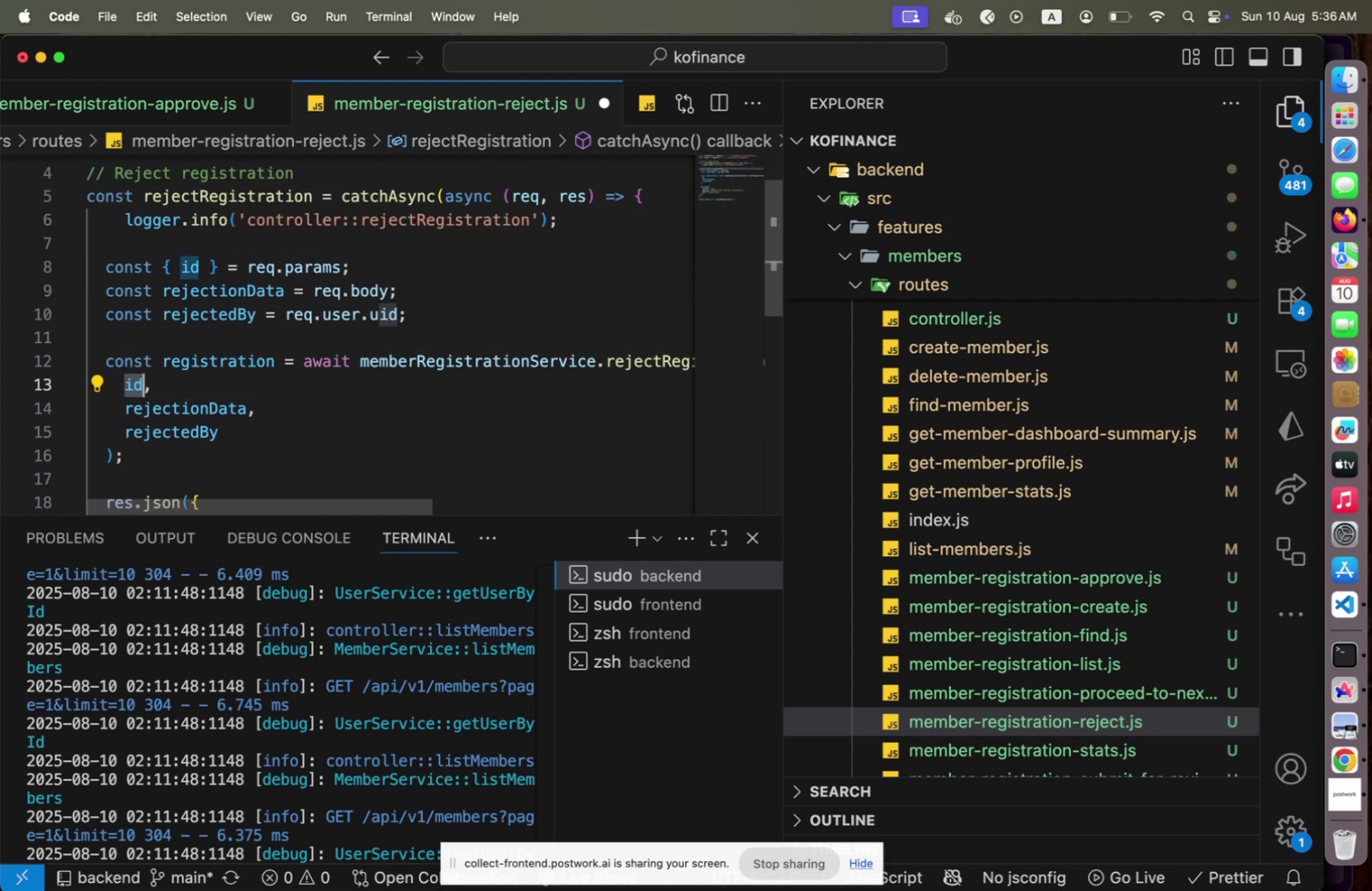 
type(registrationId)
 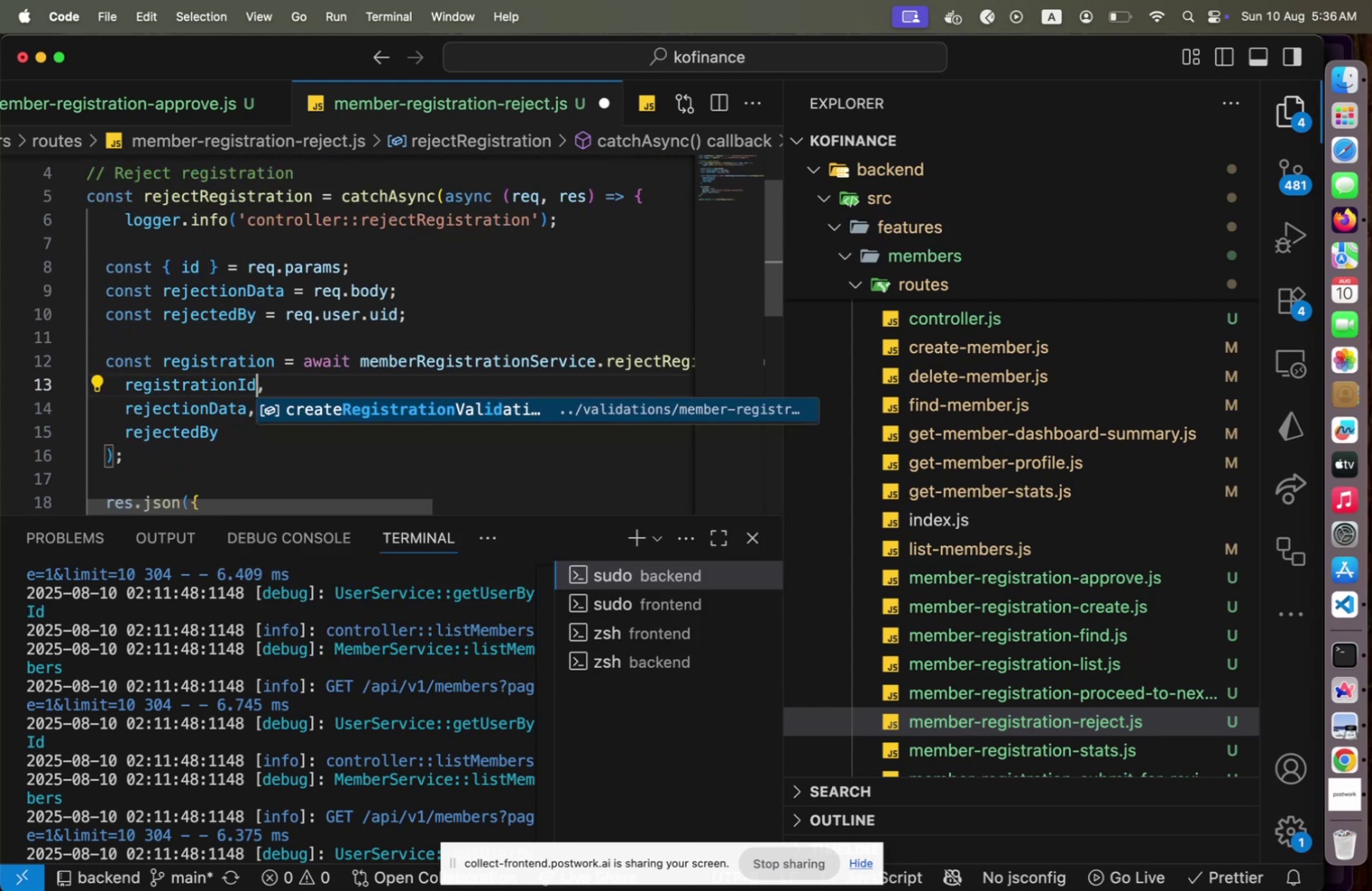 
key(ArrowRight)
 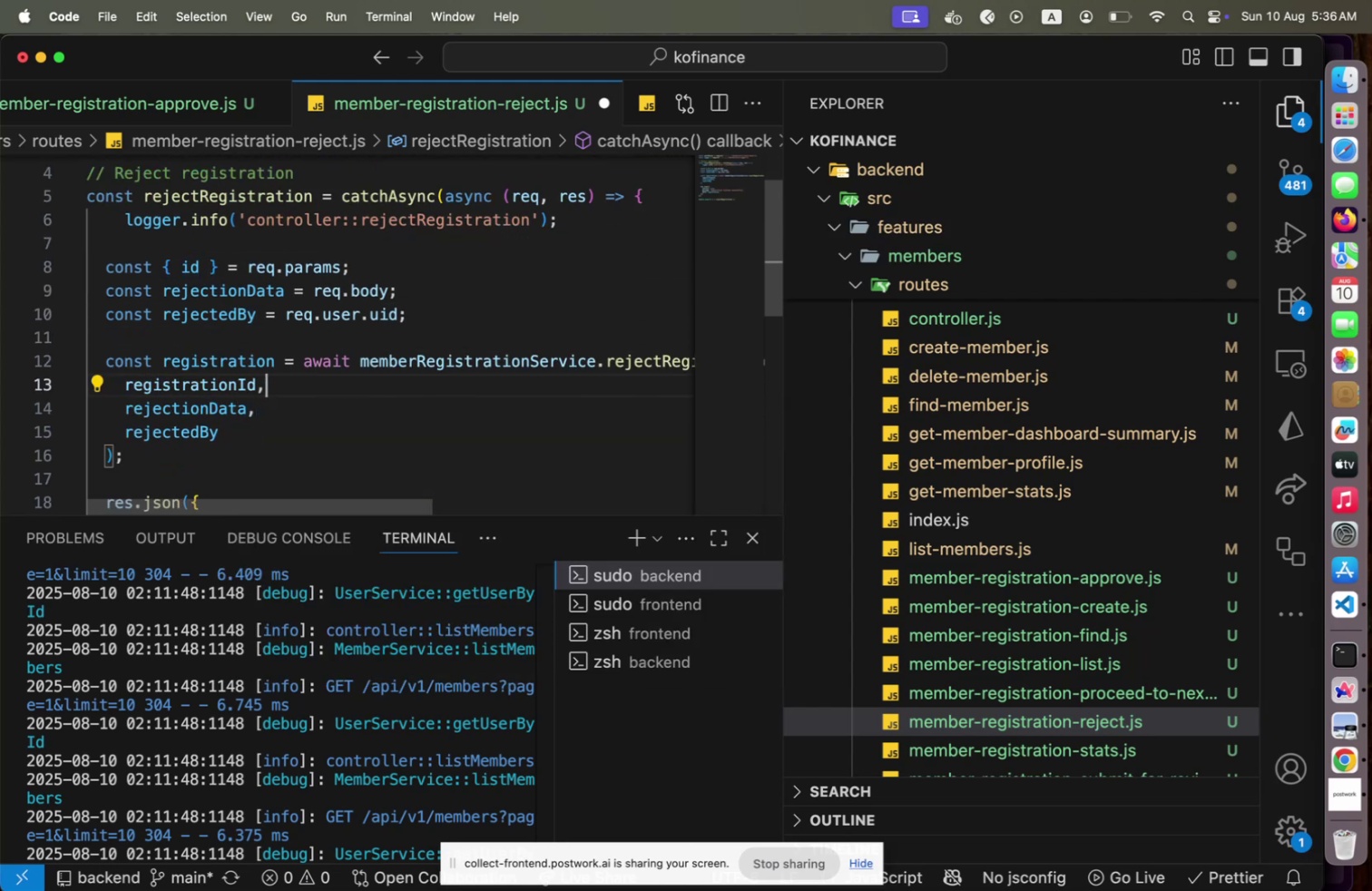 
key(ArrowDown)
 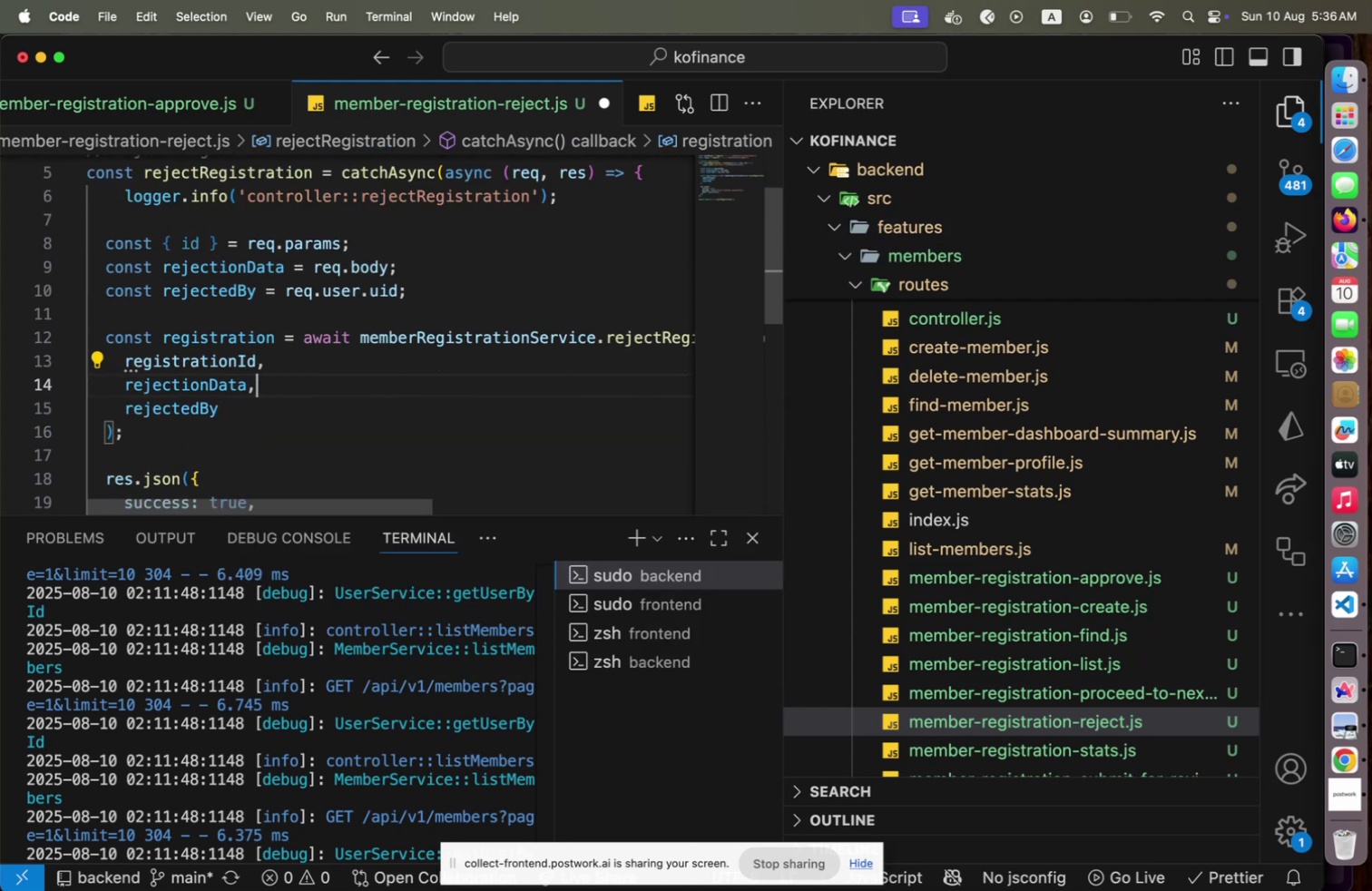 
key(ArrowDown)
 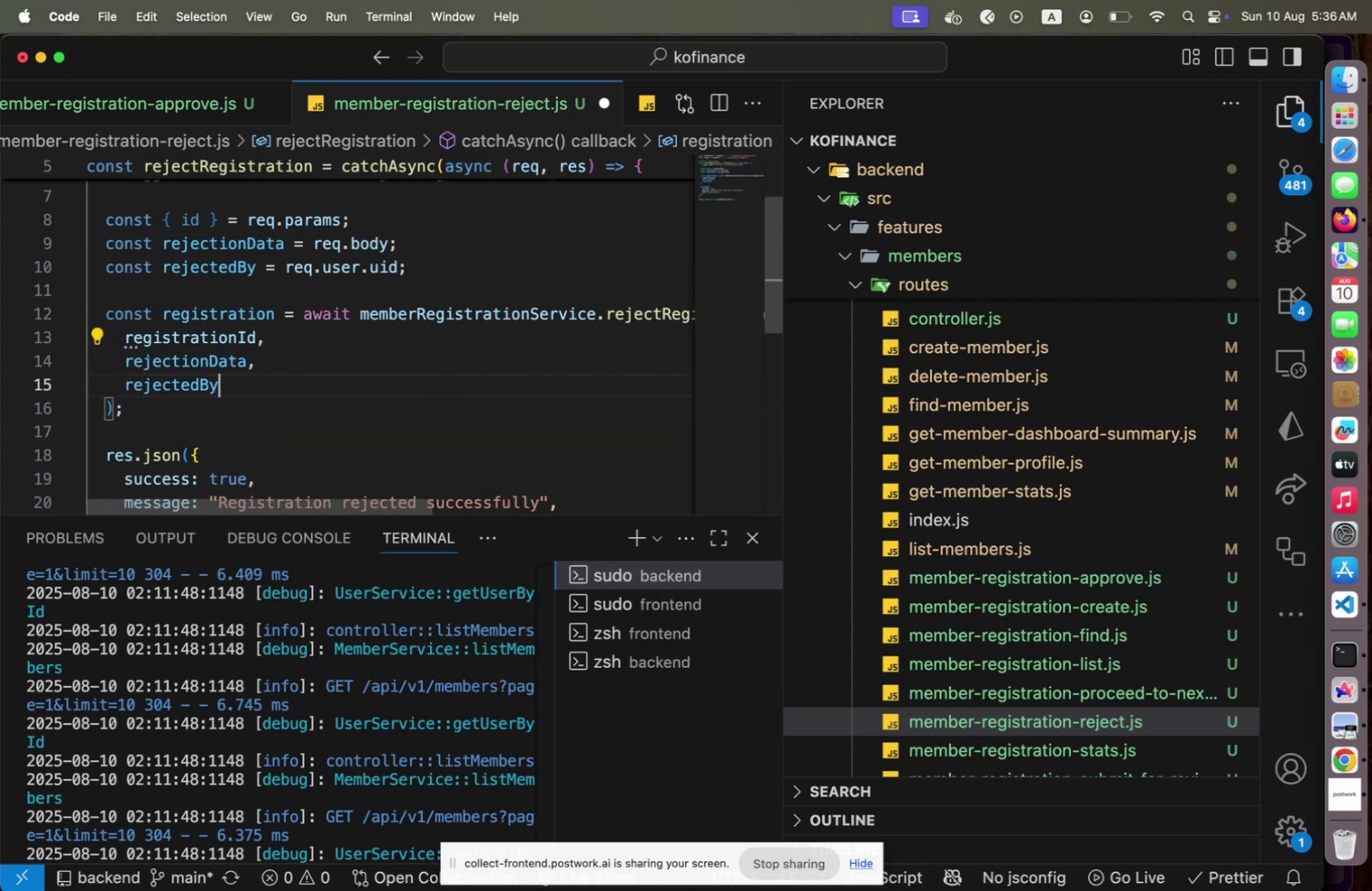 
key(Comma)
 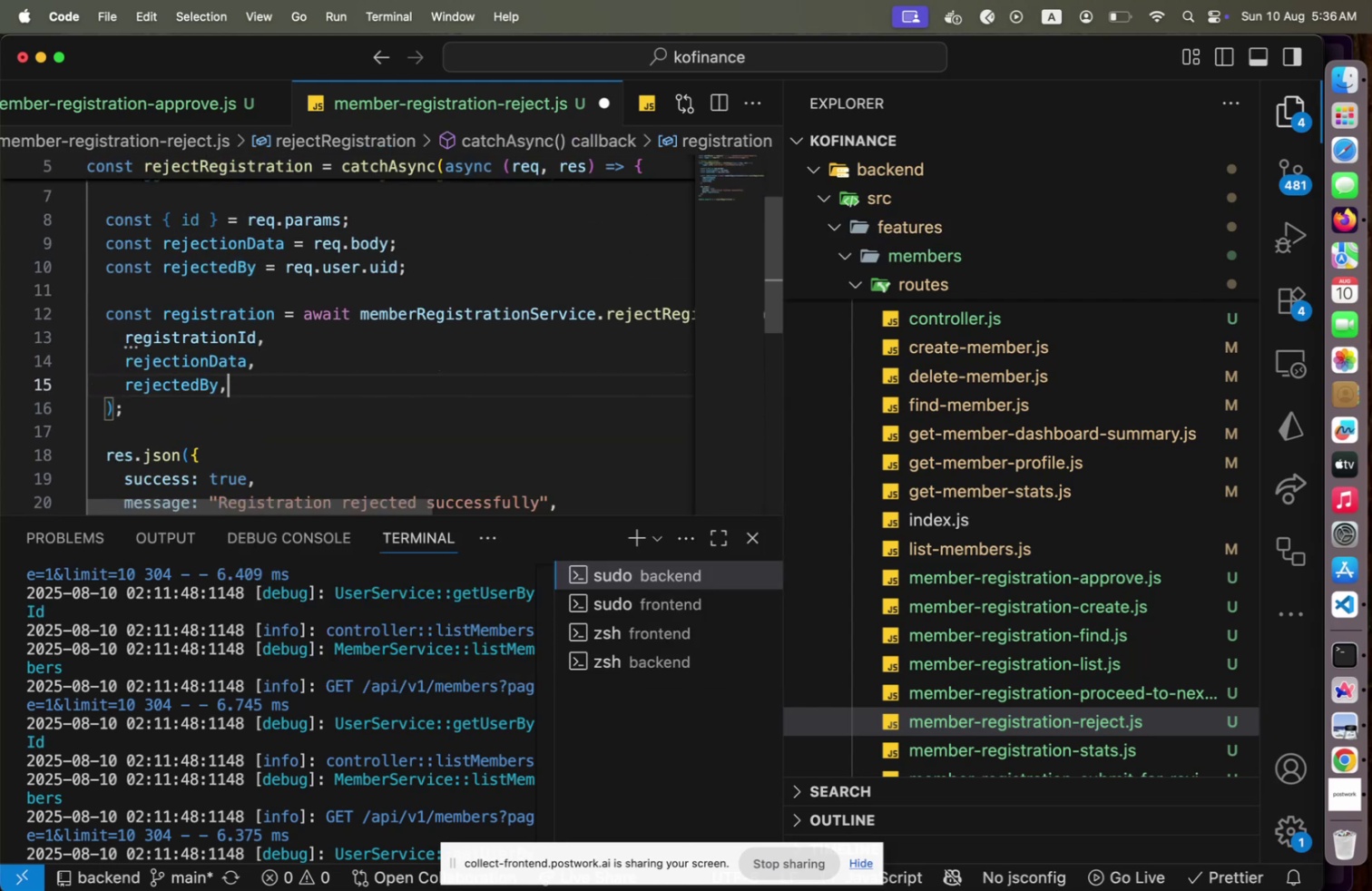 
key(Enter)
 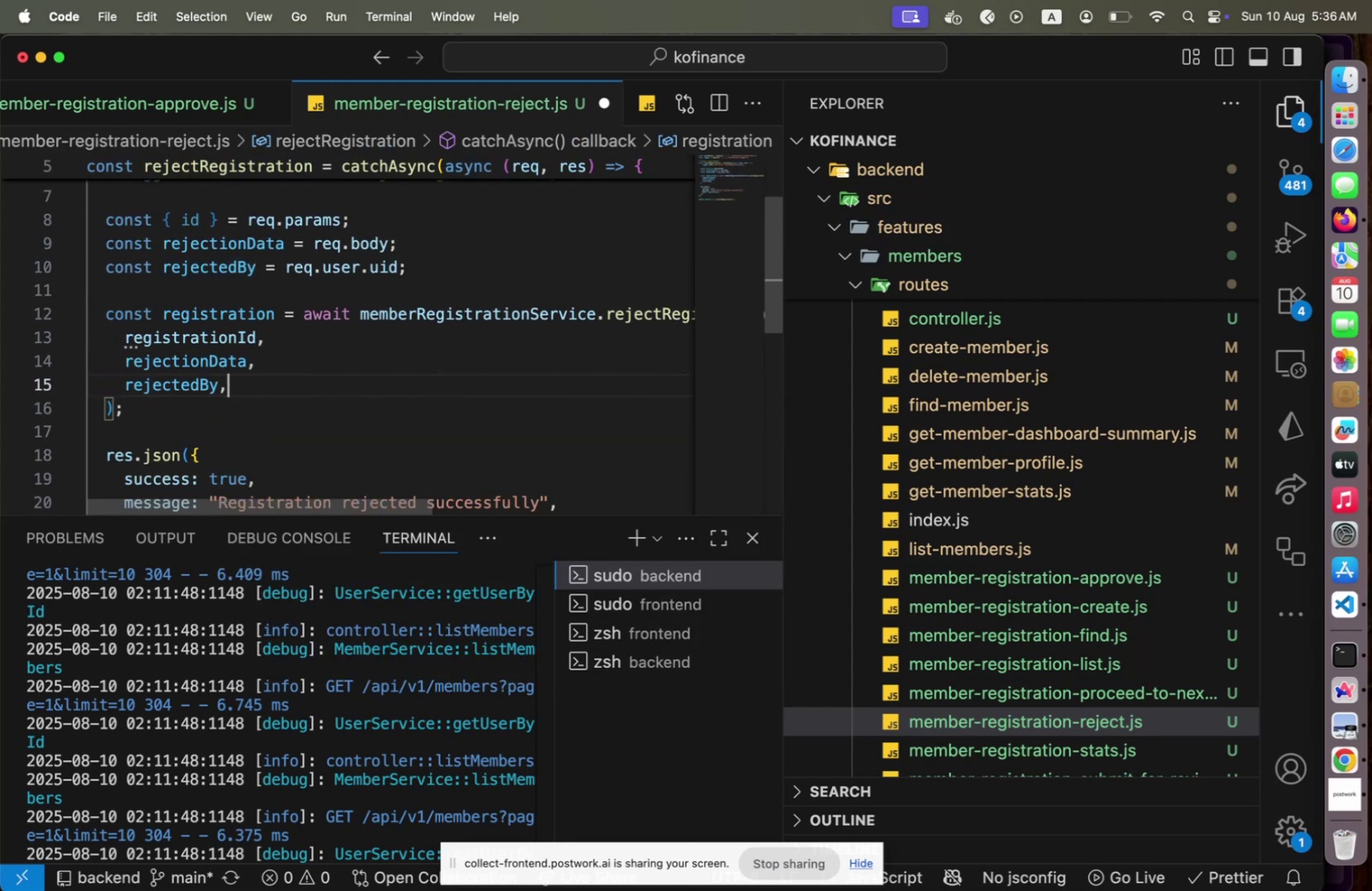 
type(req)
 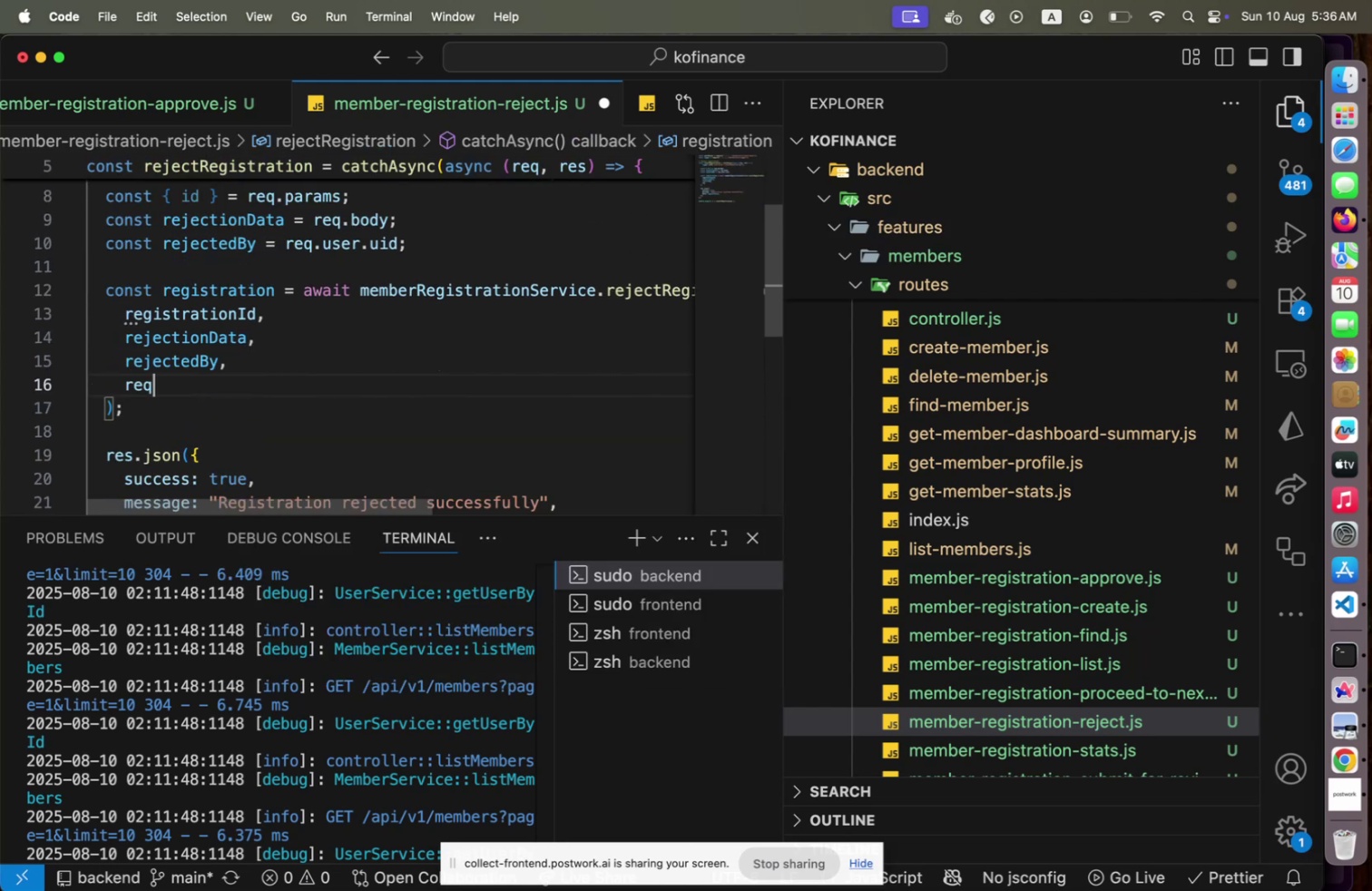 
key(ArrowUp)
 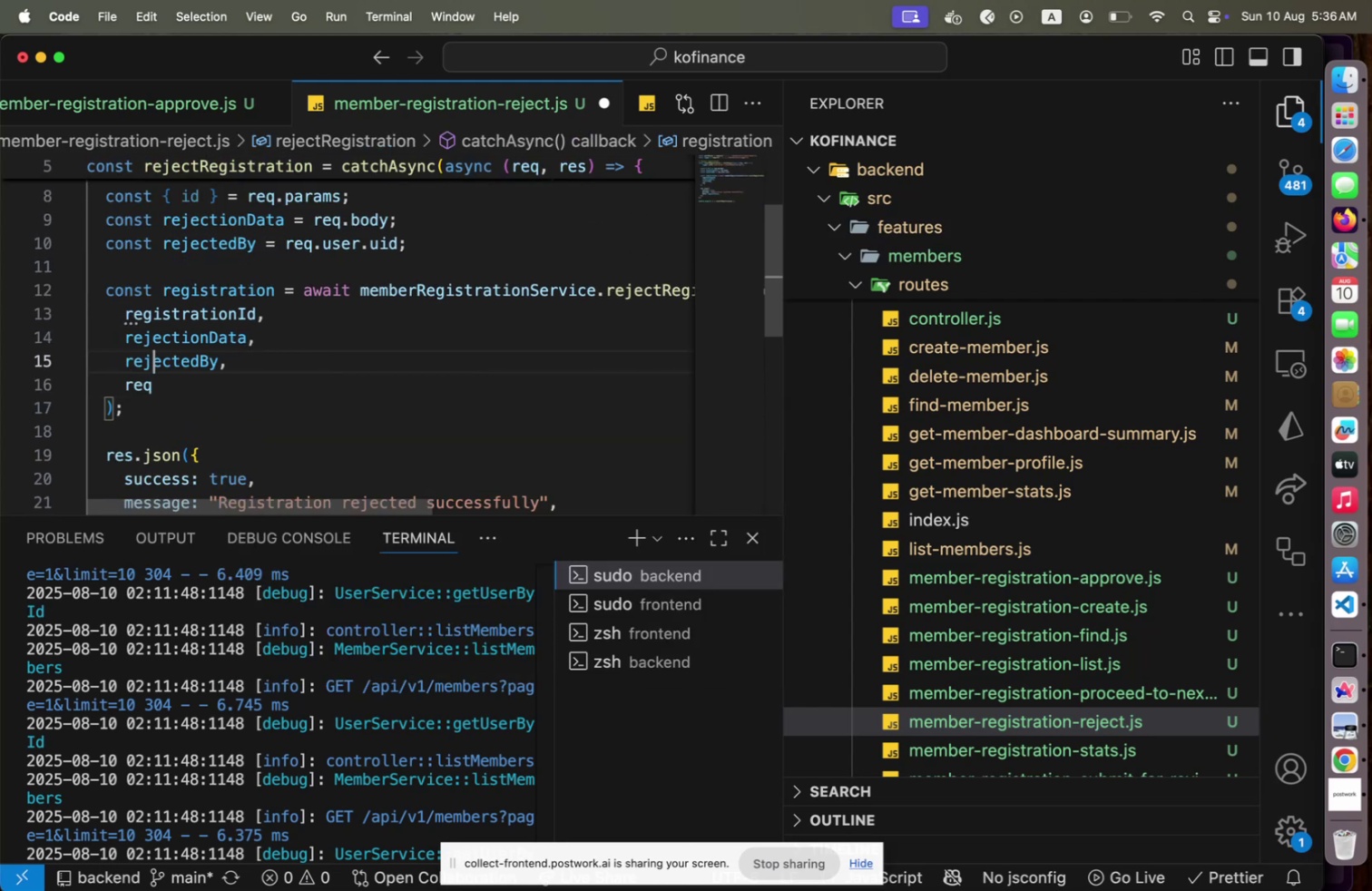 
key(ArrowUp)
 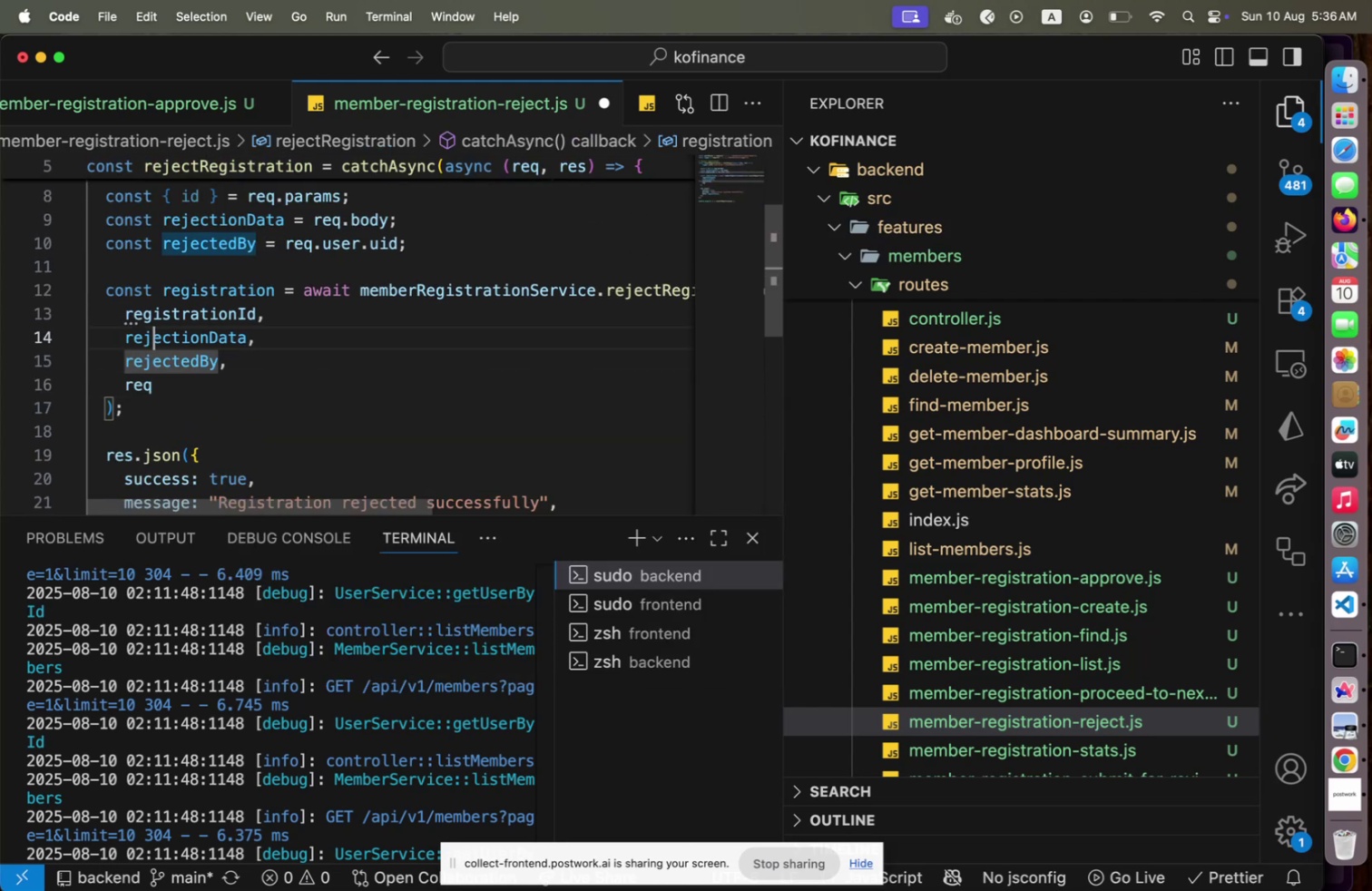 
key(ArrowUp)
 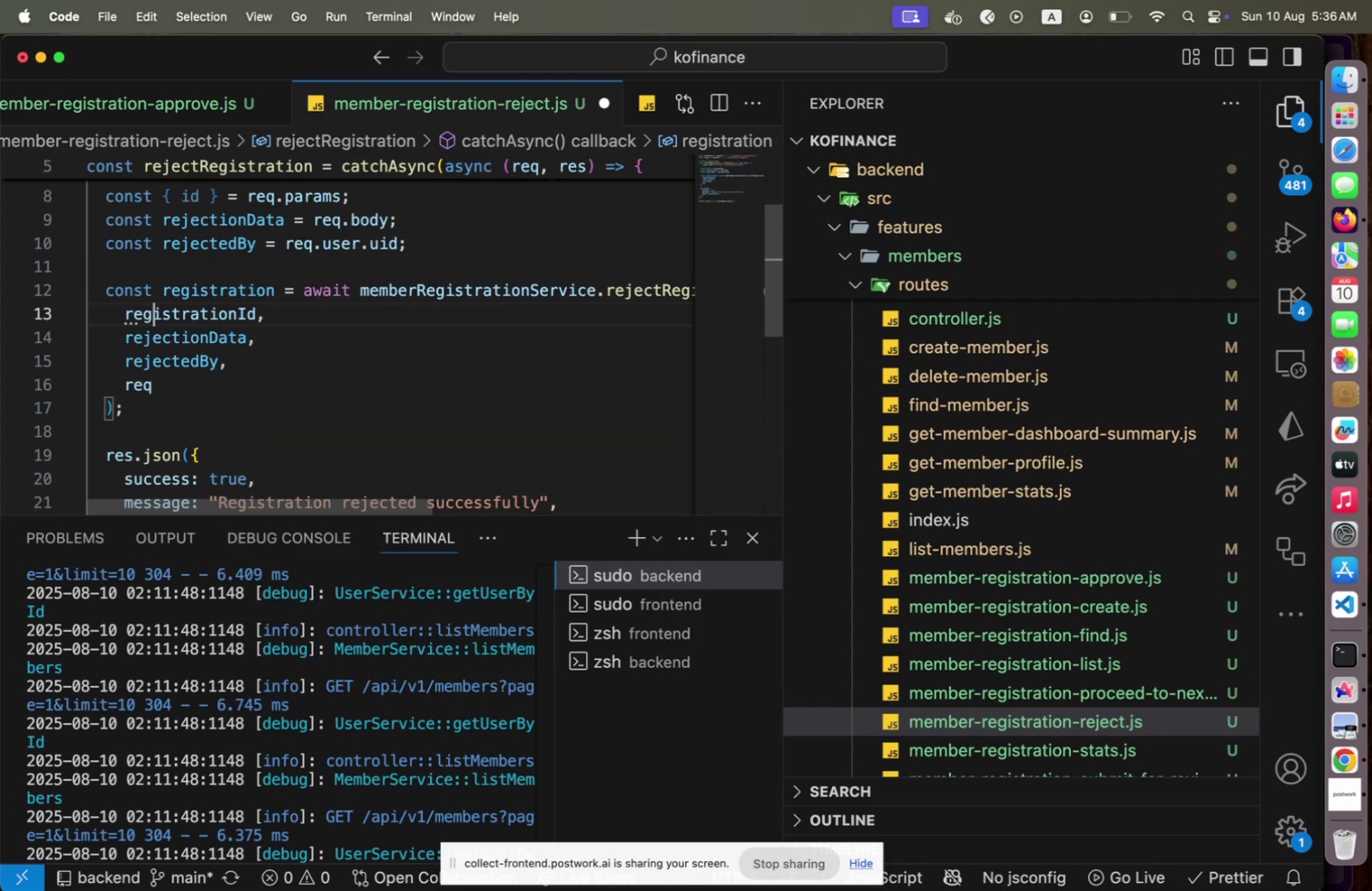 
key(ArrowUp)
 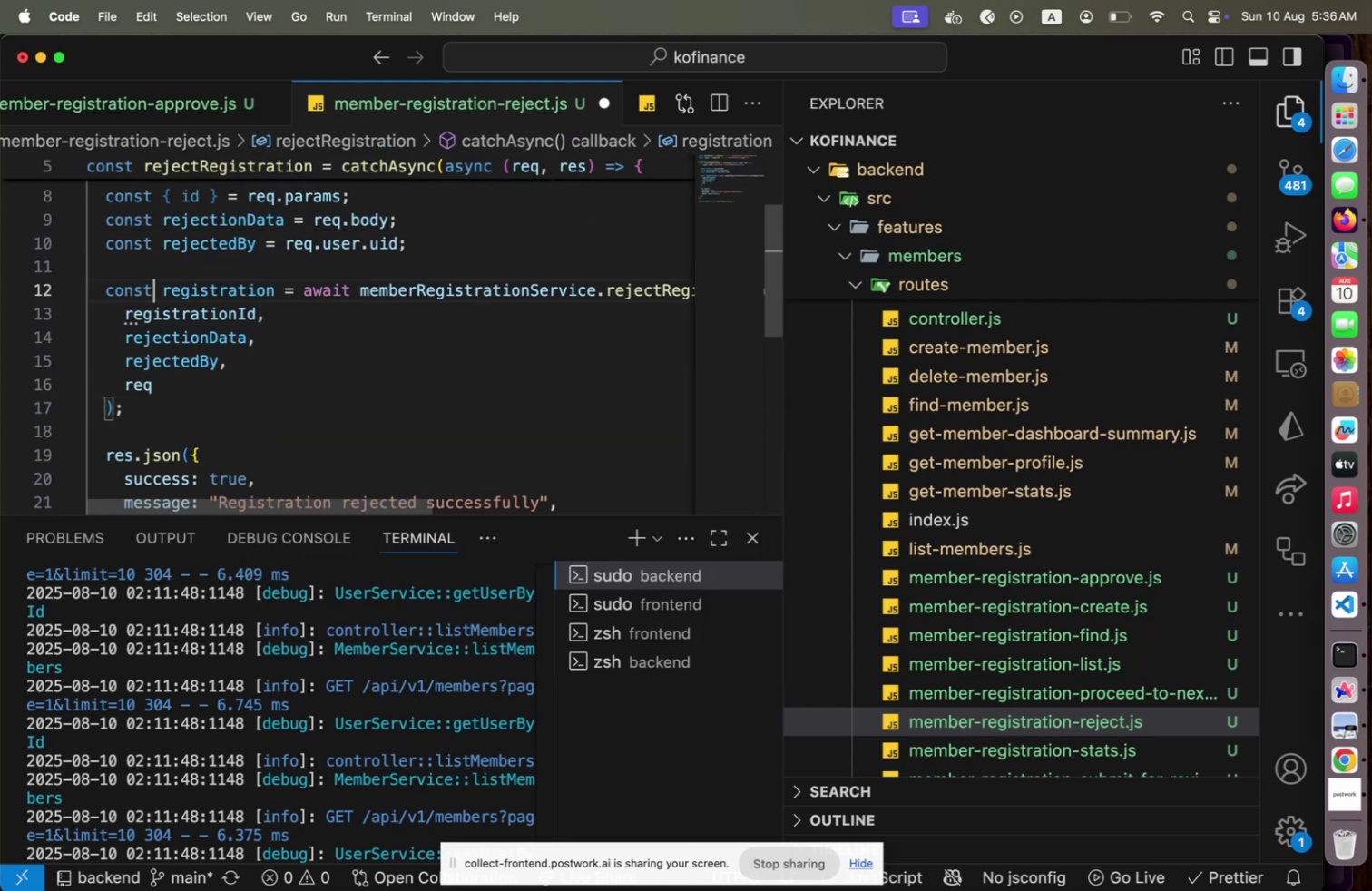 
key(ArrowUp)
 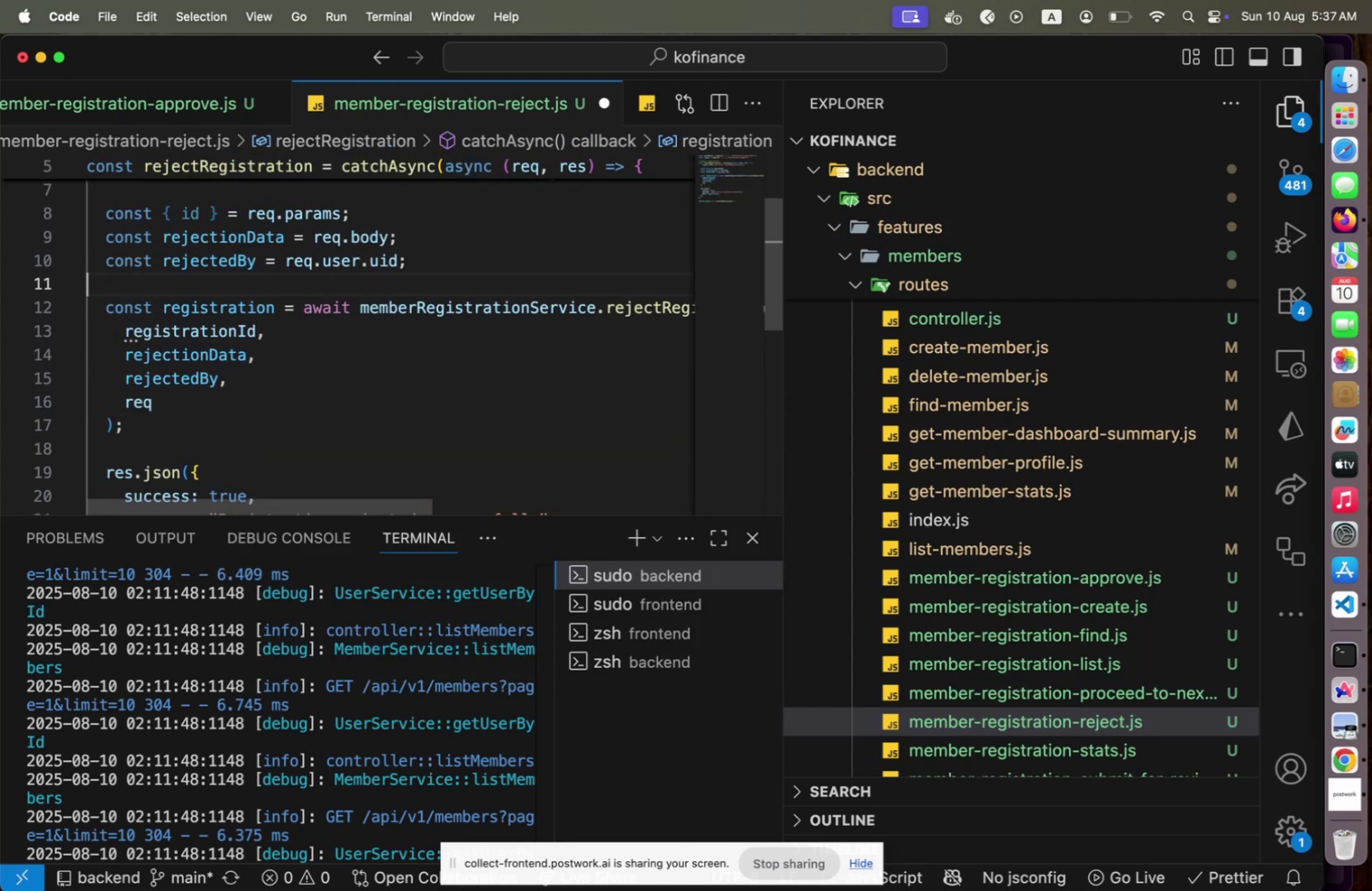 
key(ArrowUp)
 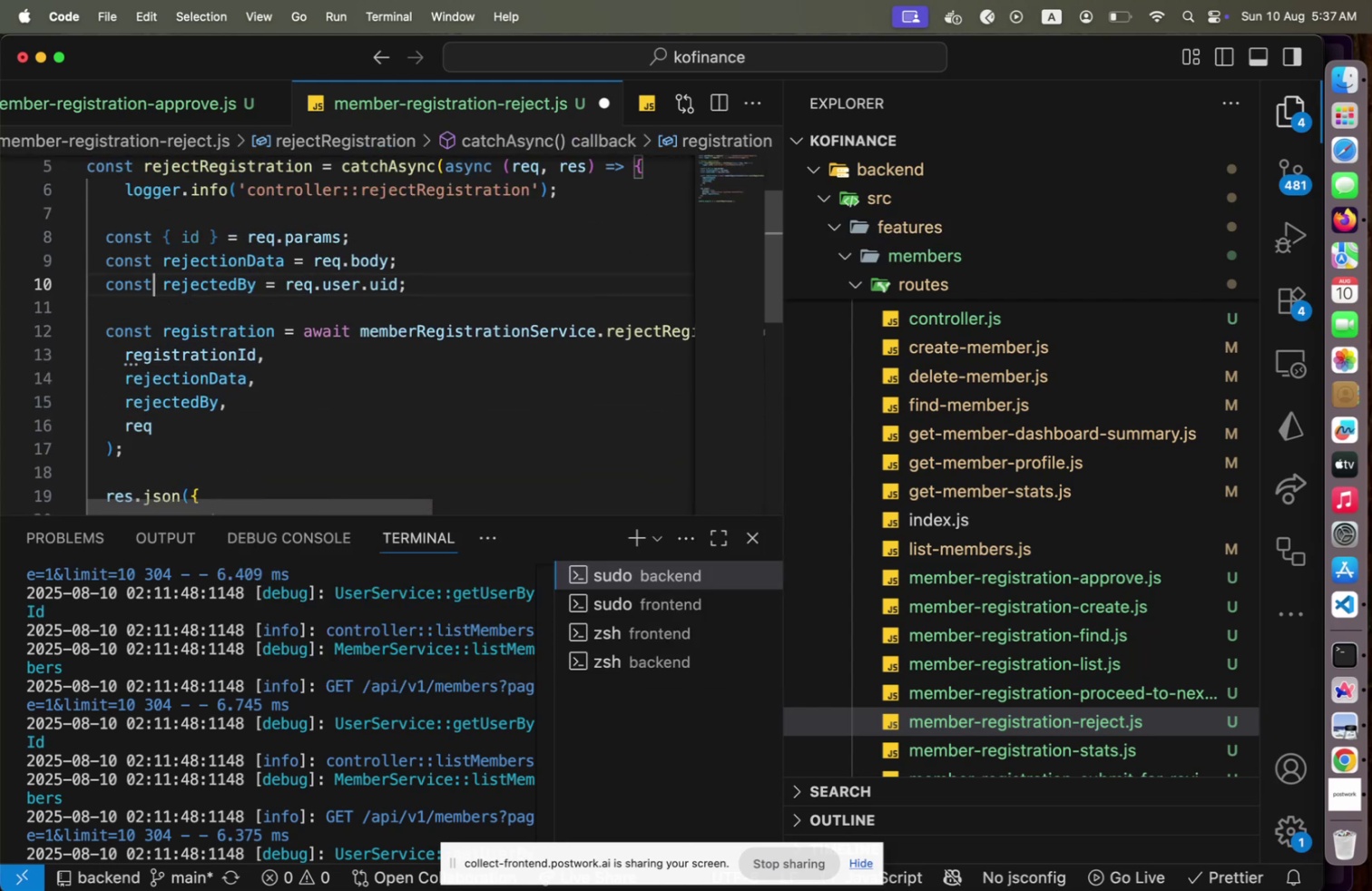 
key(ArrowUp)
 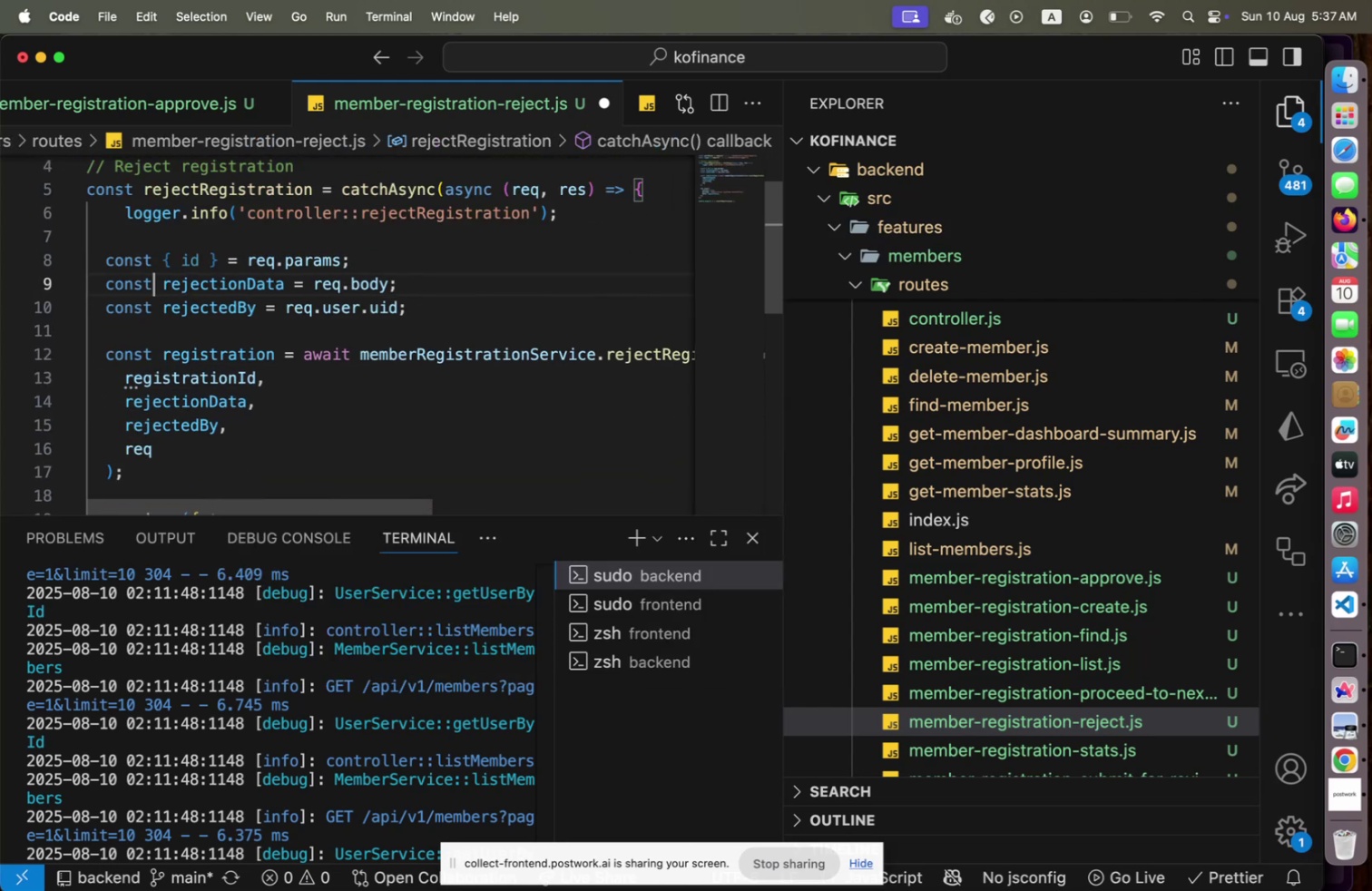 
key(ArrowUp)
 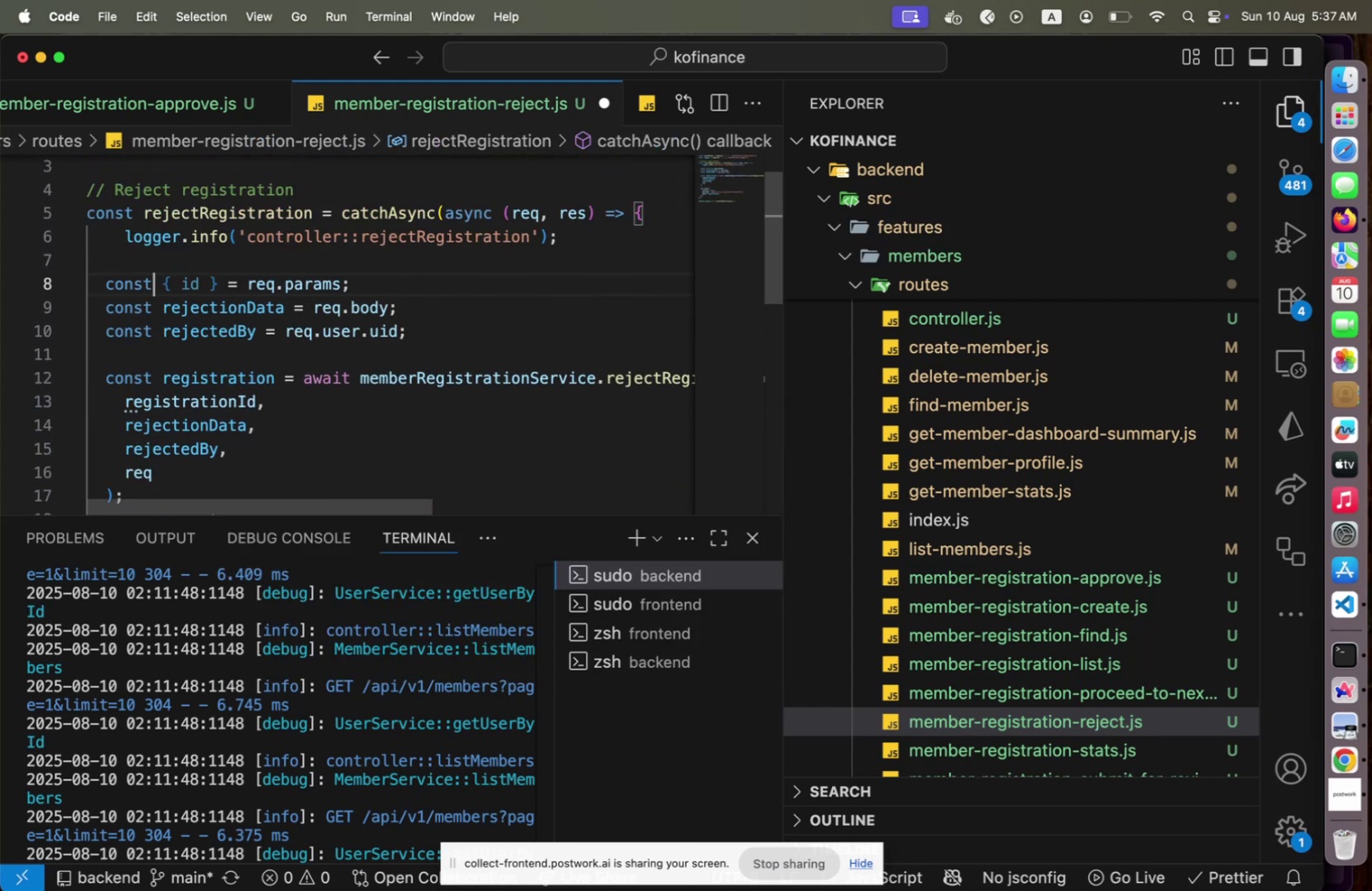 
key(ArrowRight)
 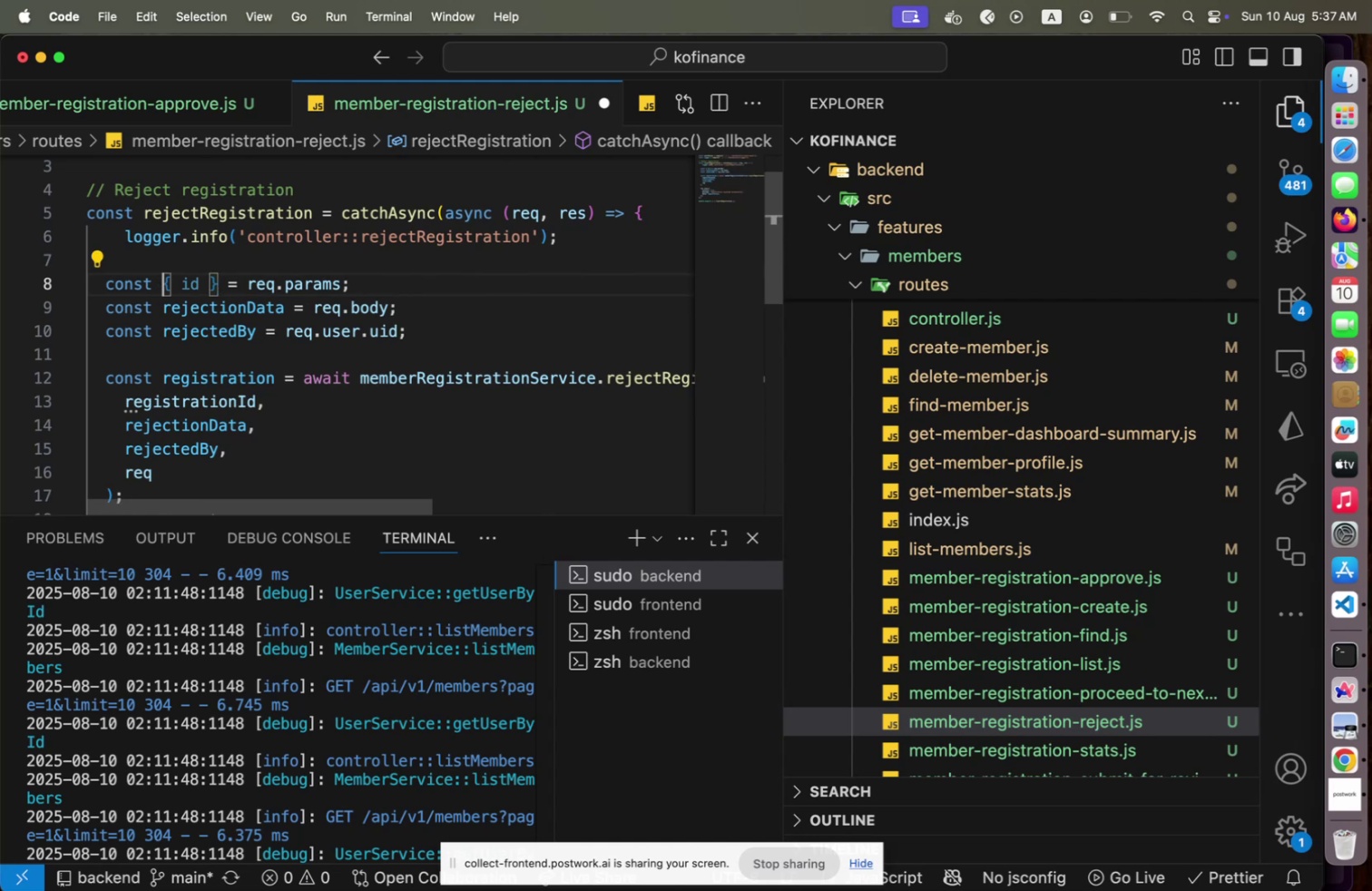 
key(Shift+ArrowRight)
 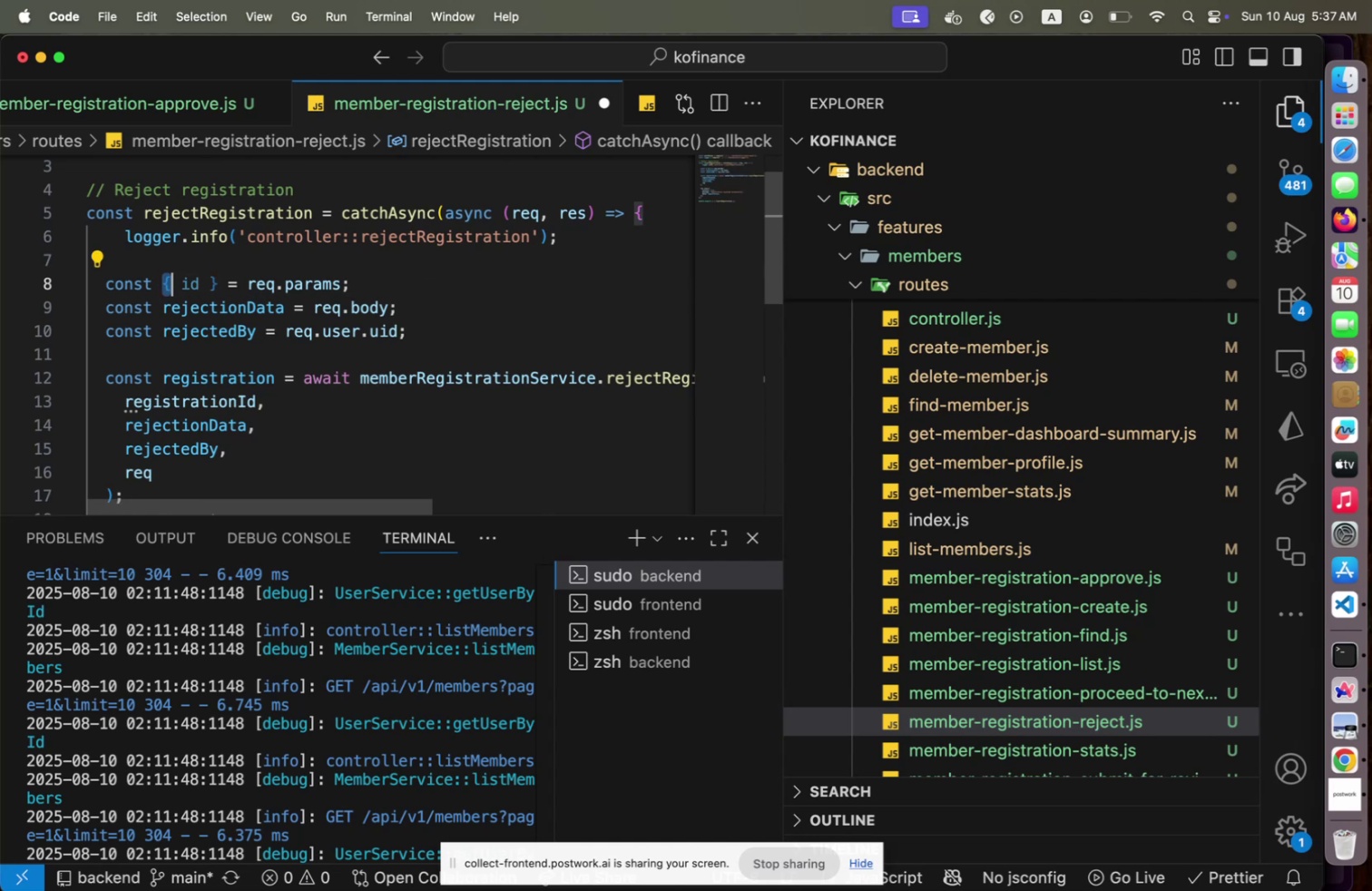 
key(Shift+ArrowRight)
 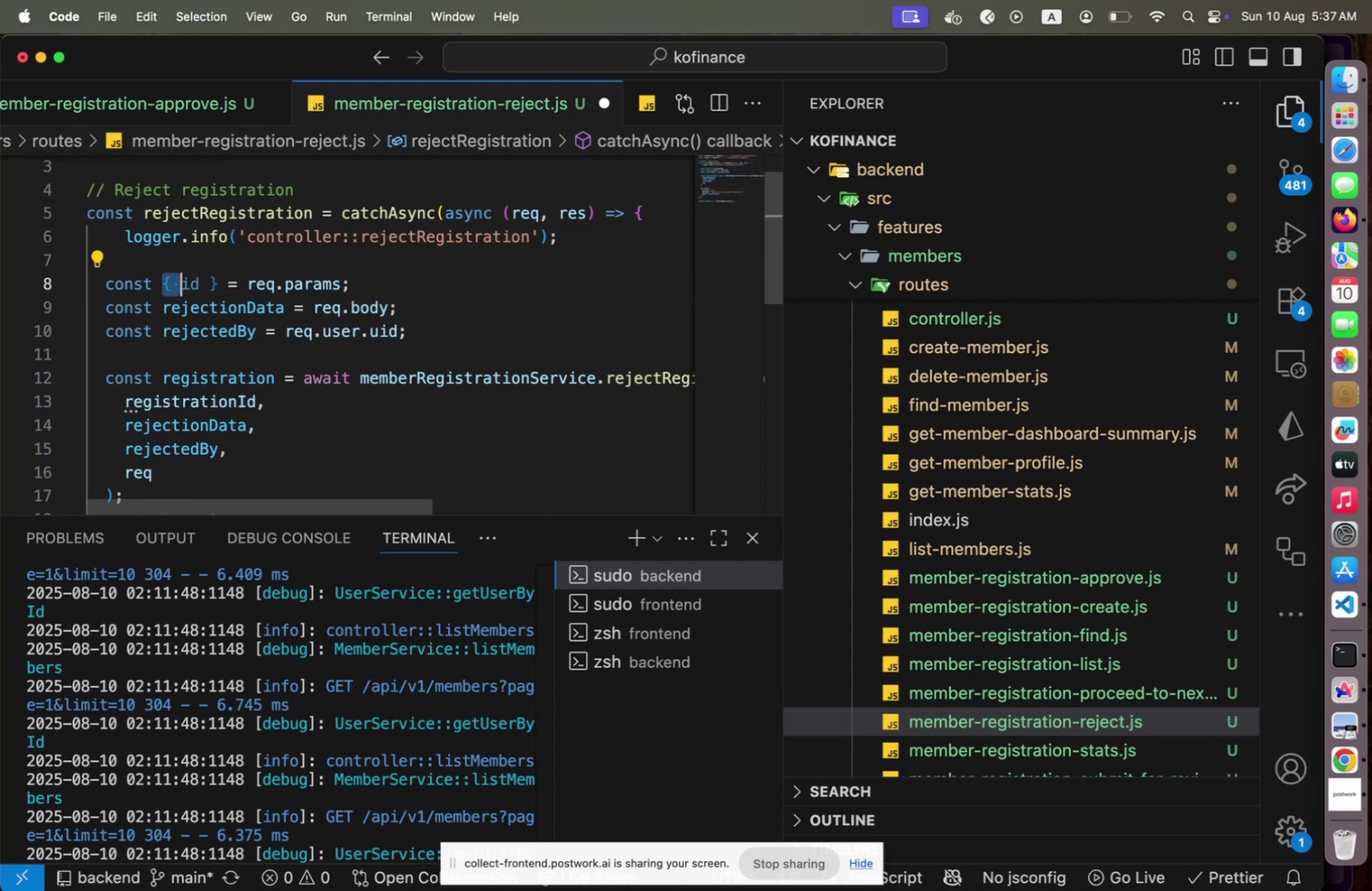 
type(registra)
 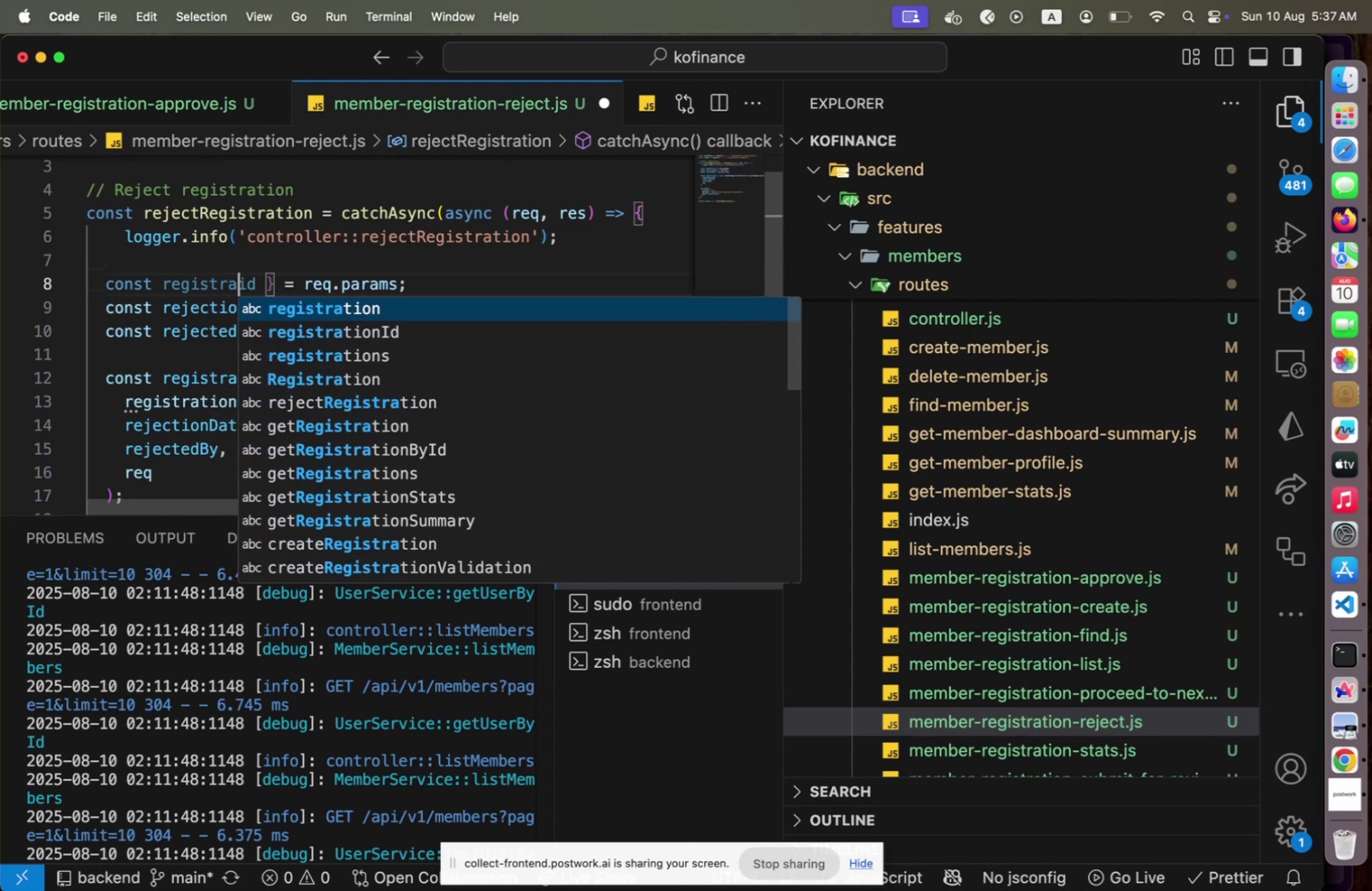 
key(Enter)
 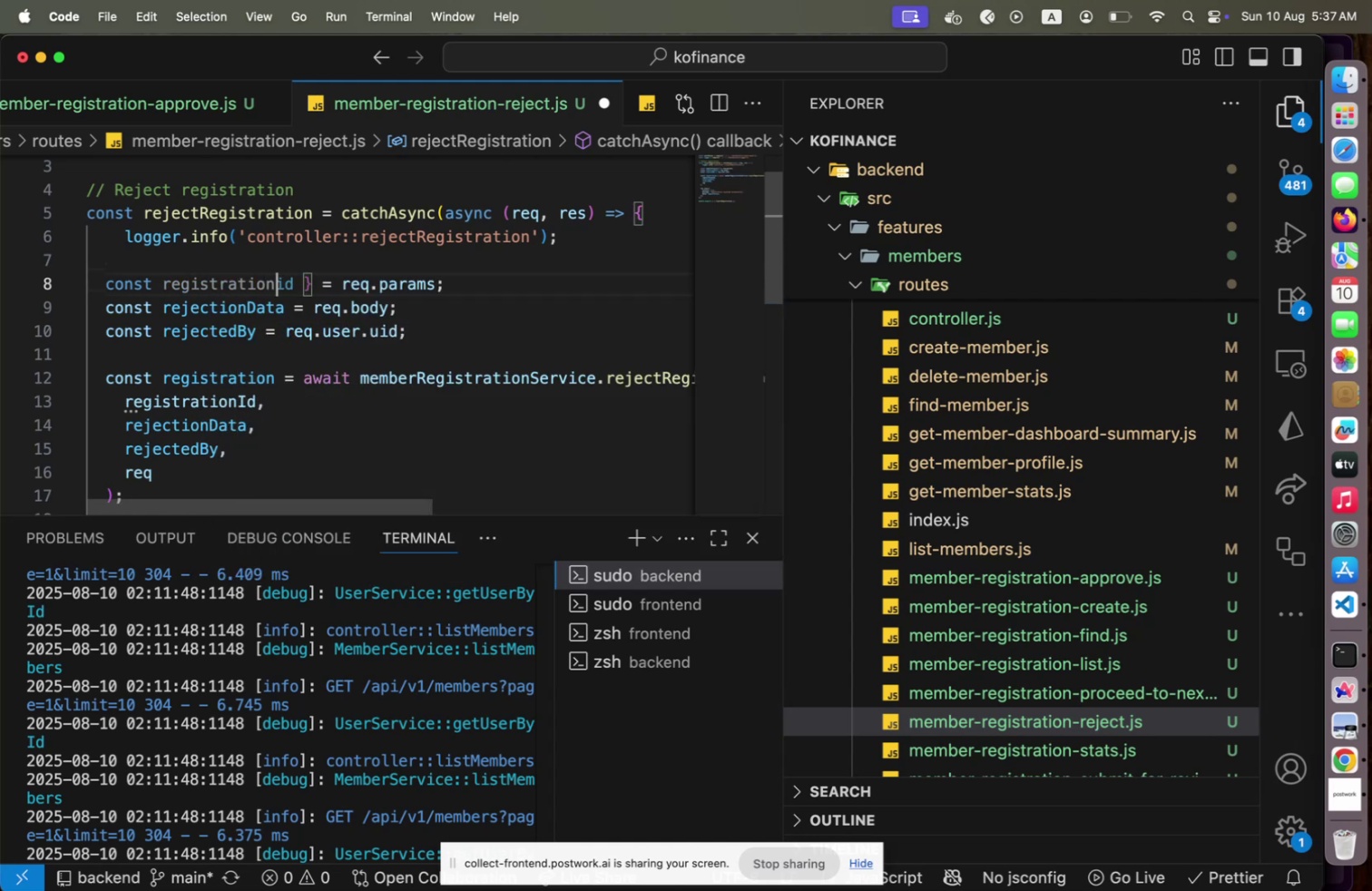 
key(Shift+ShiftLeft)
 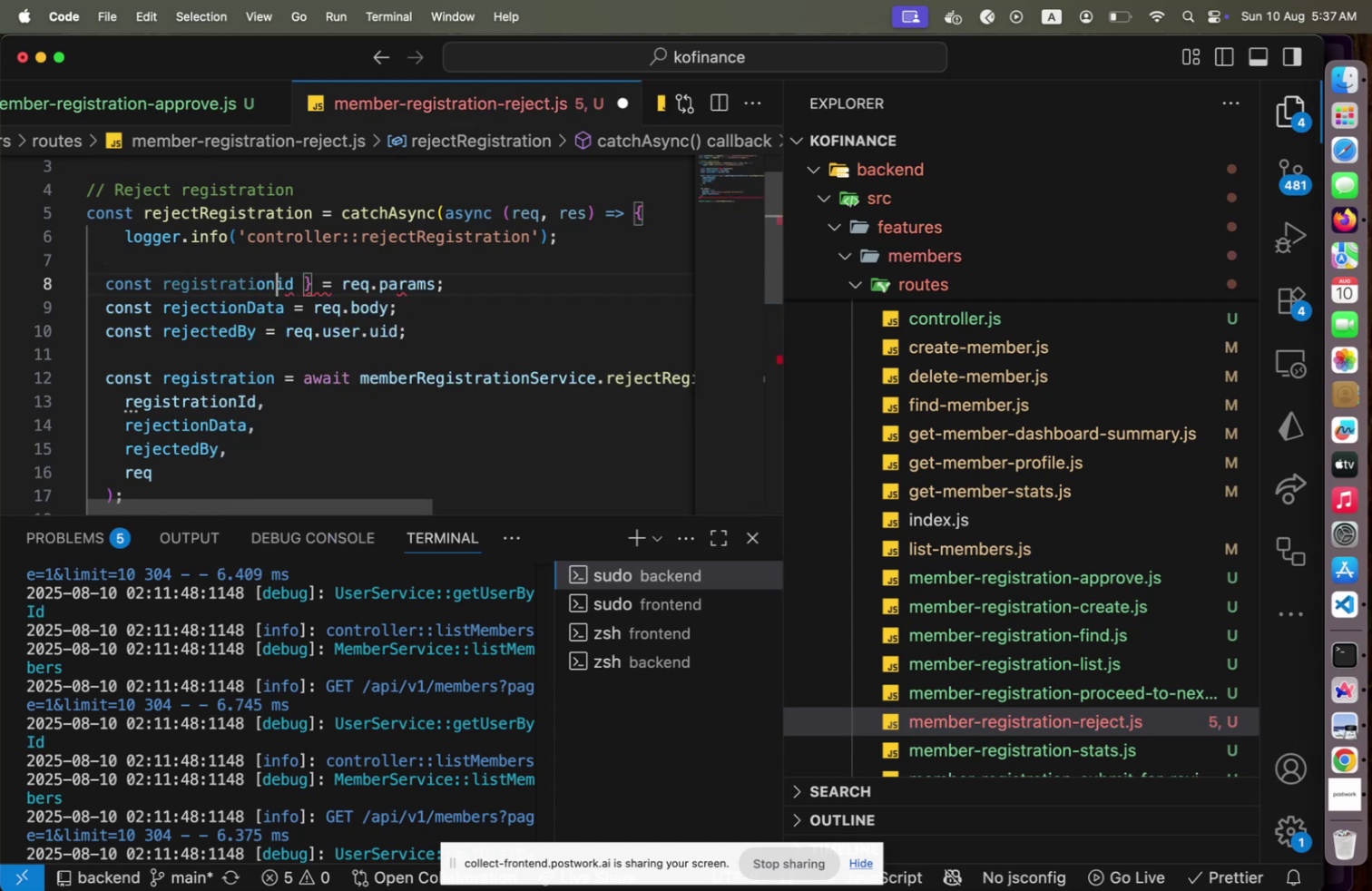 
key(Shift+ArrowRight)
 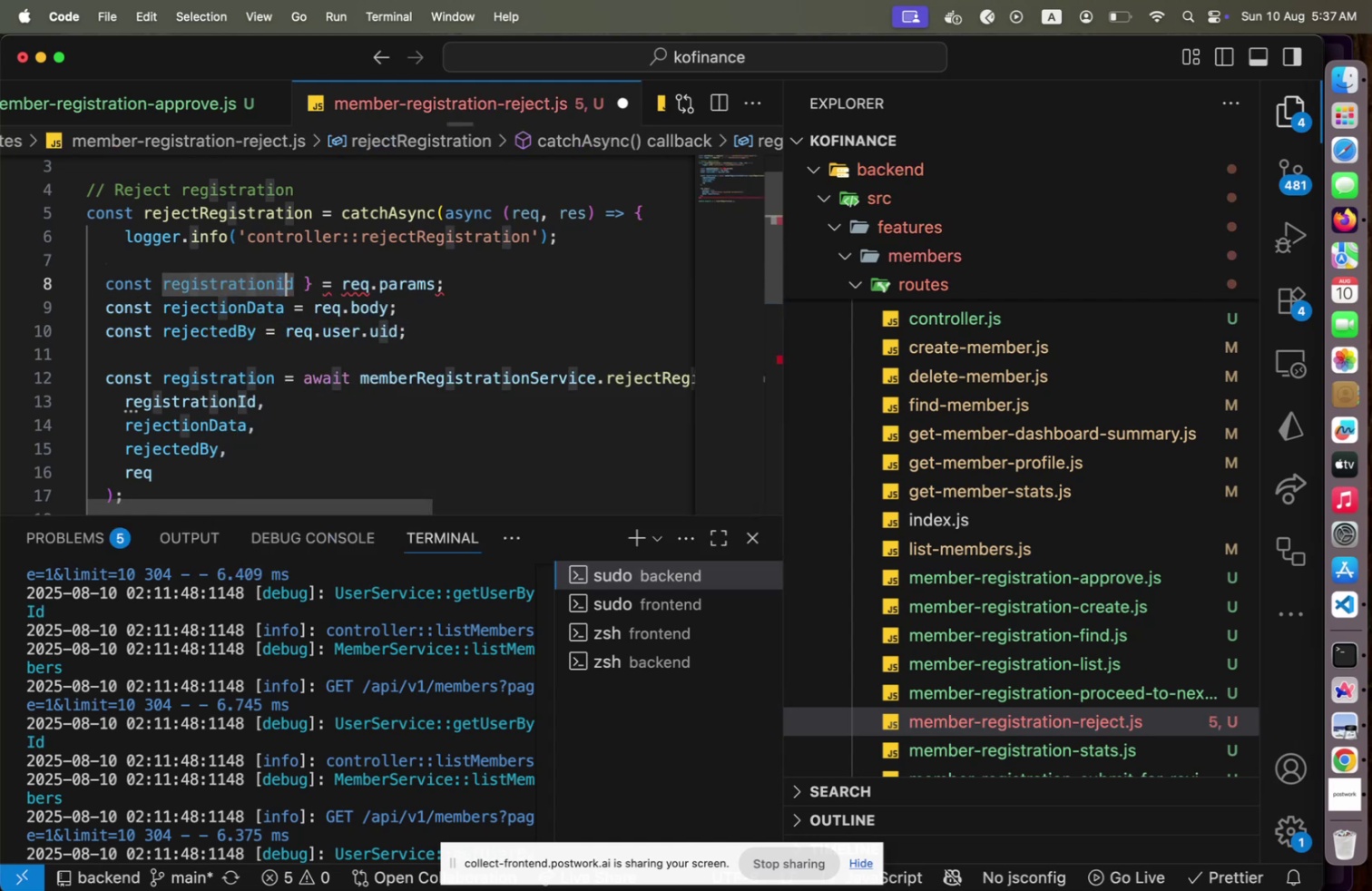 
key(Shift+I)
 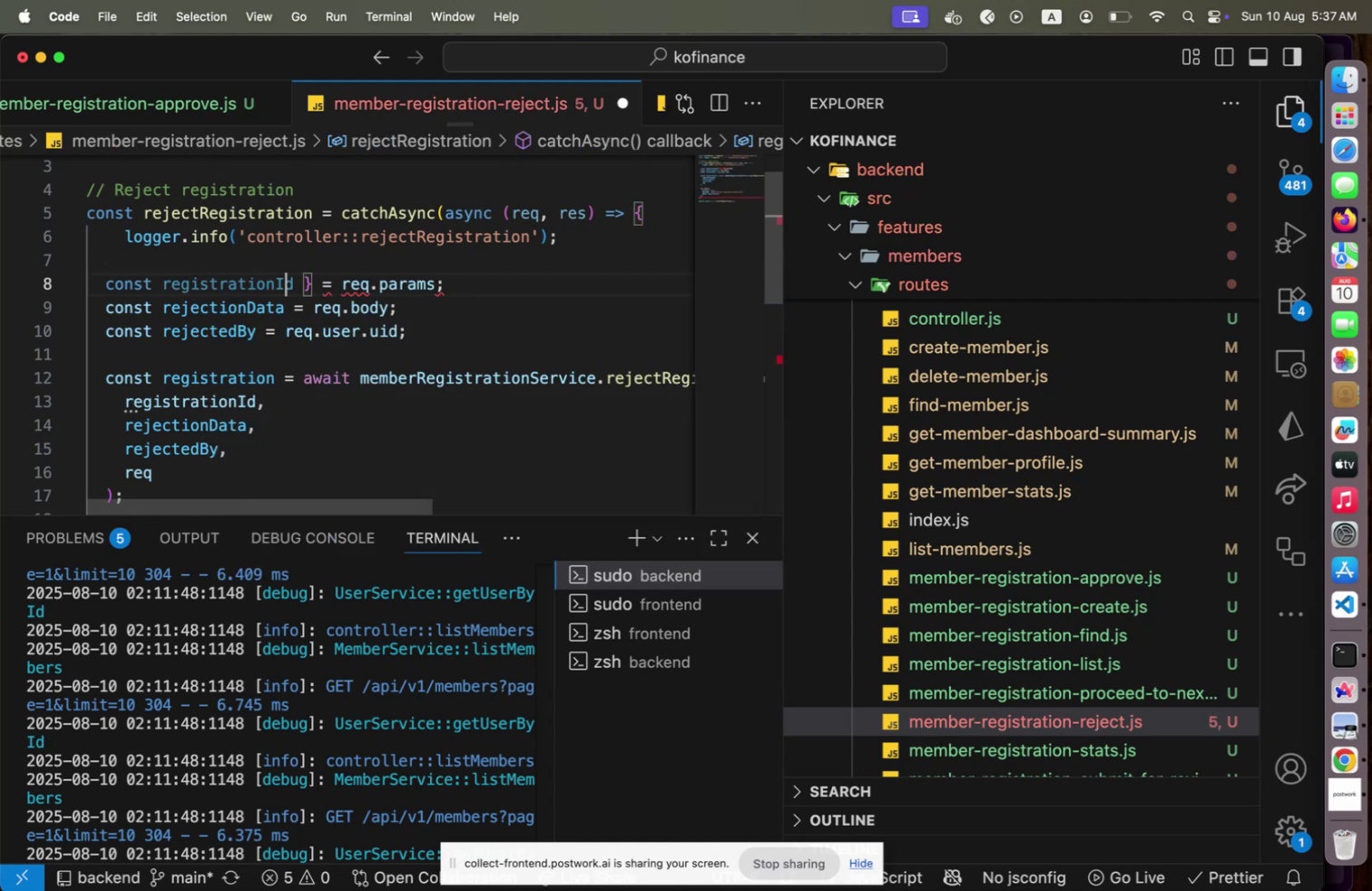 
key(ArrowRight)
 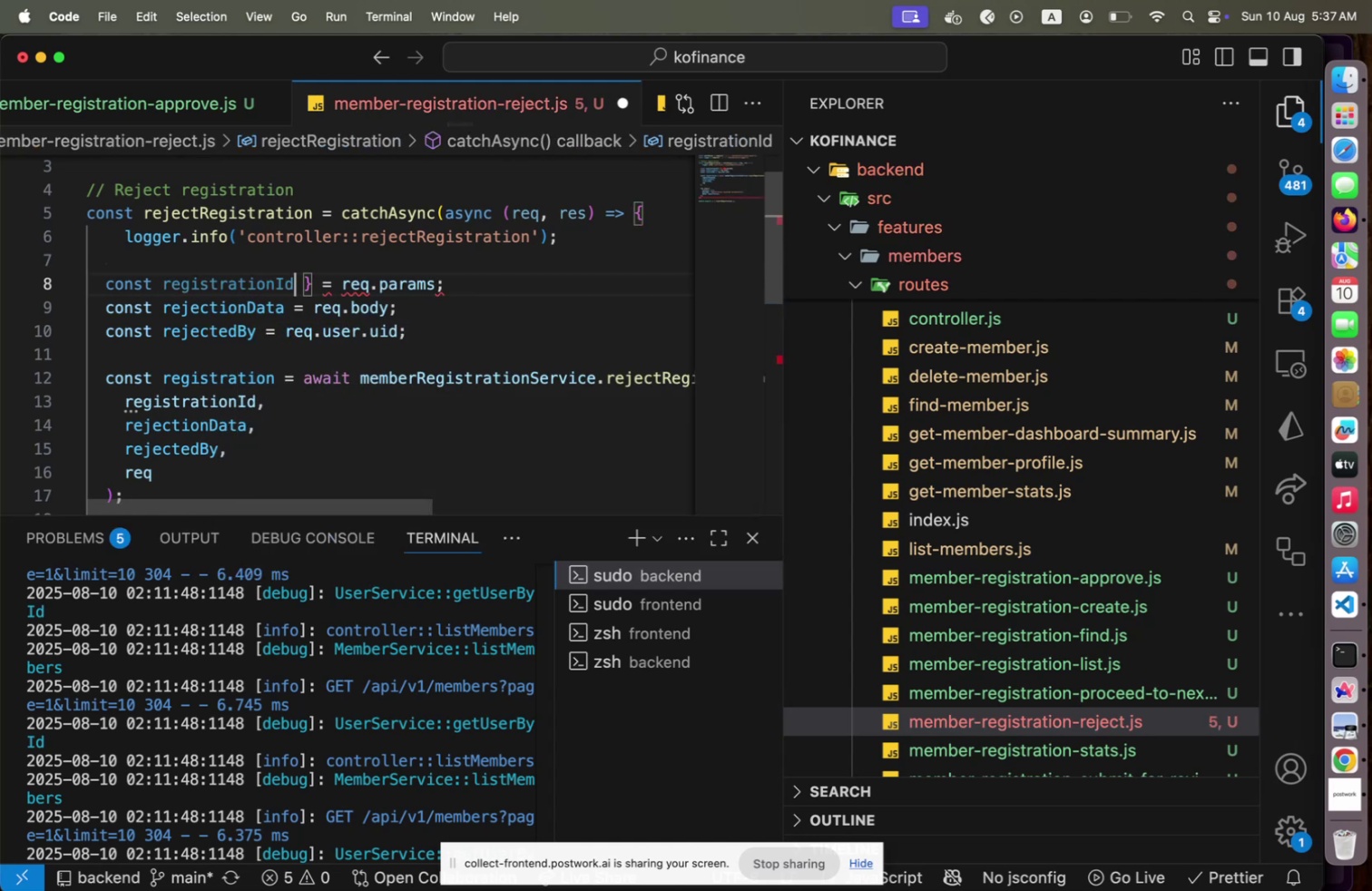 
key(ArrowRight)
 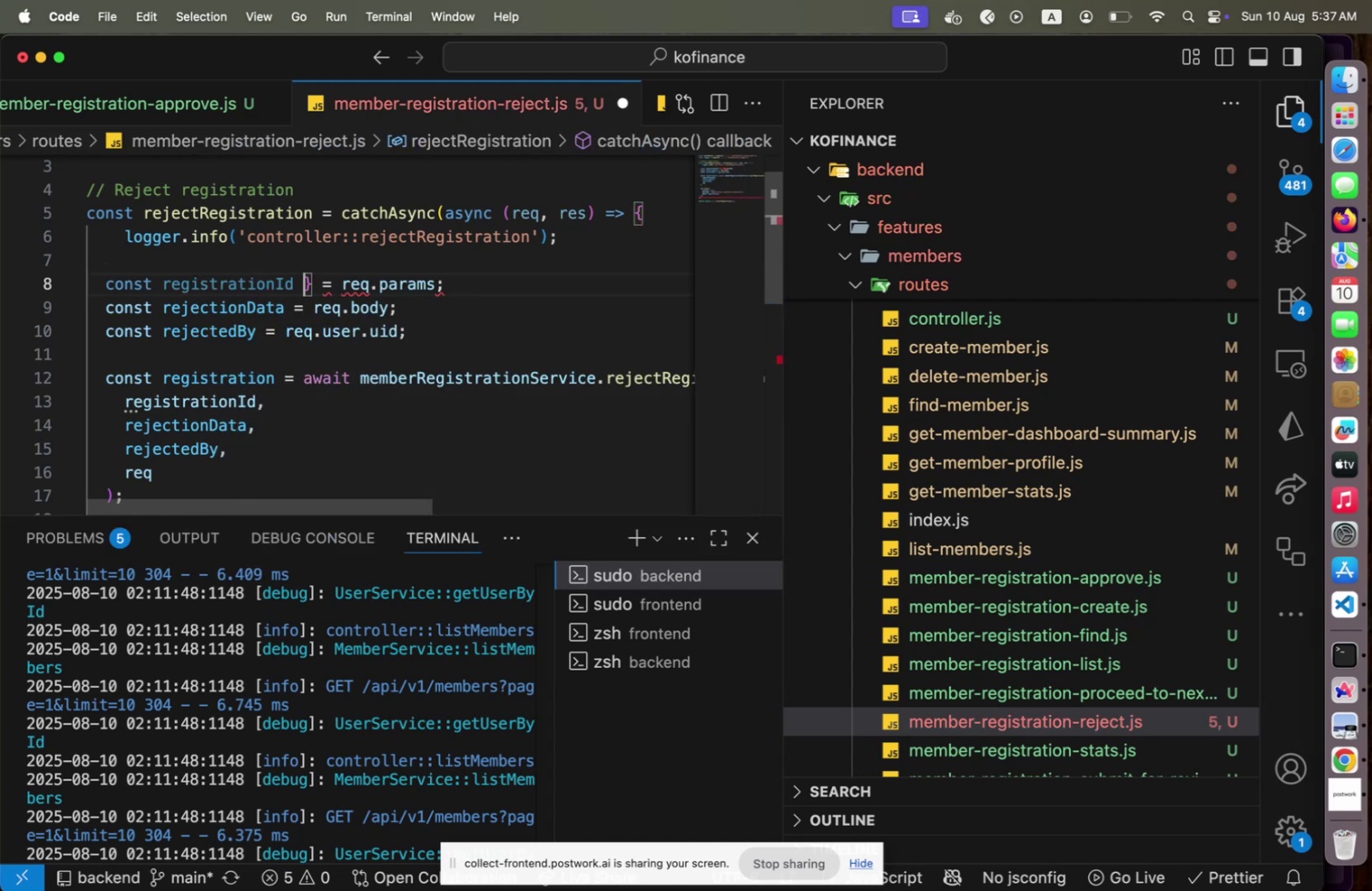 
key(Shift+ArrowRight)
 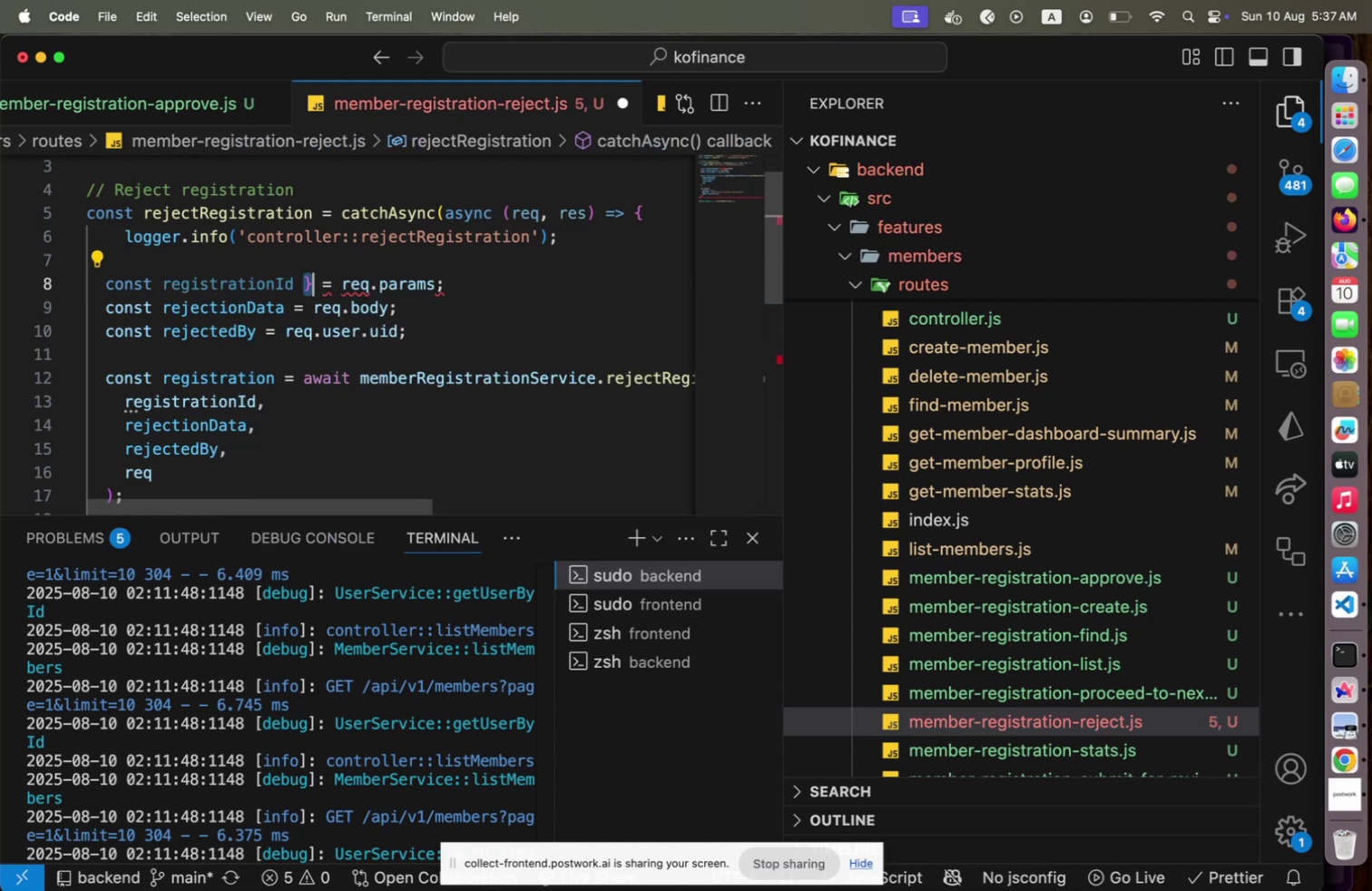 
key(Backspace)
 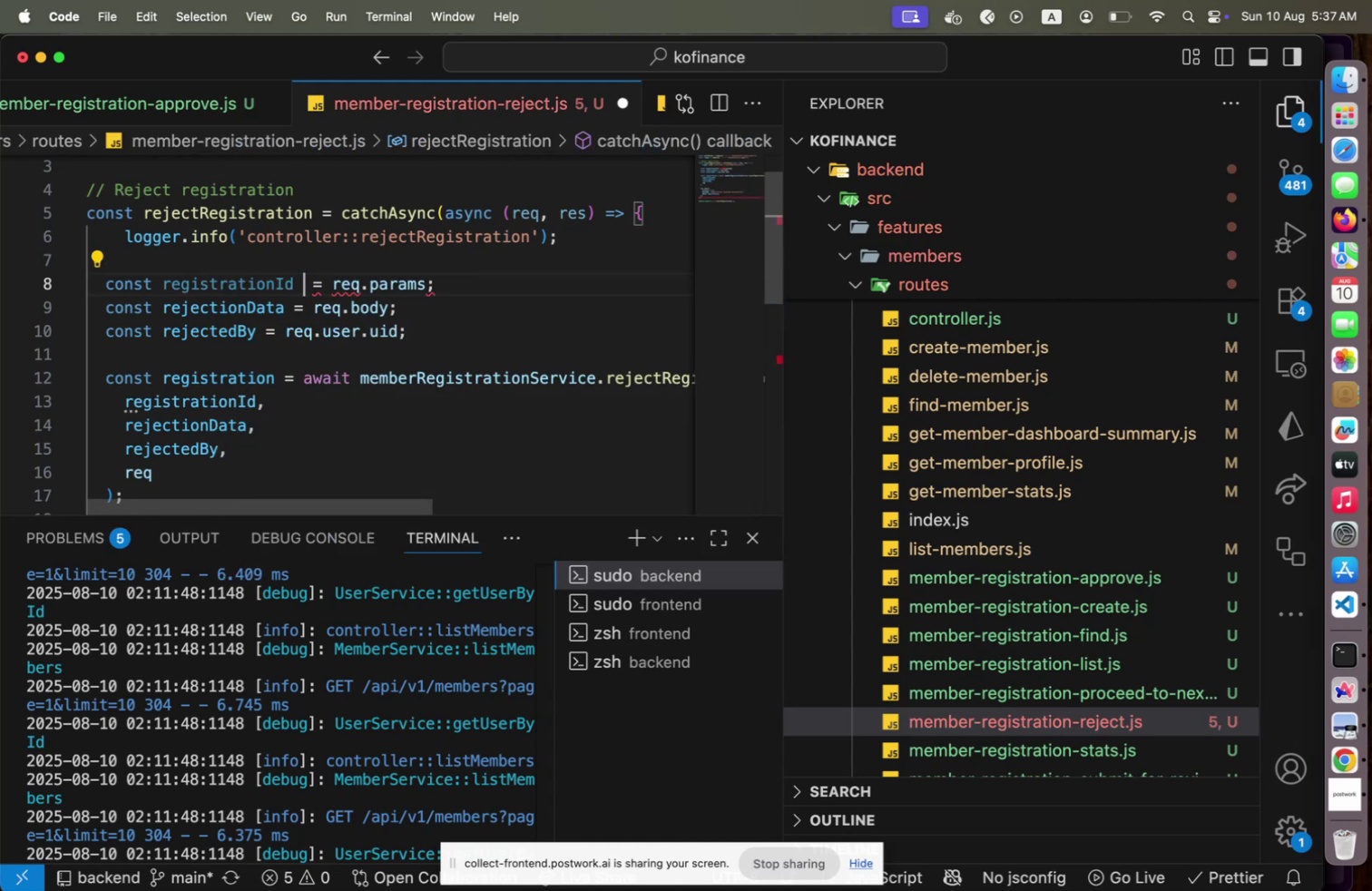 
key(End)
 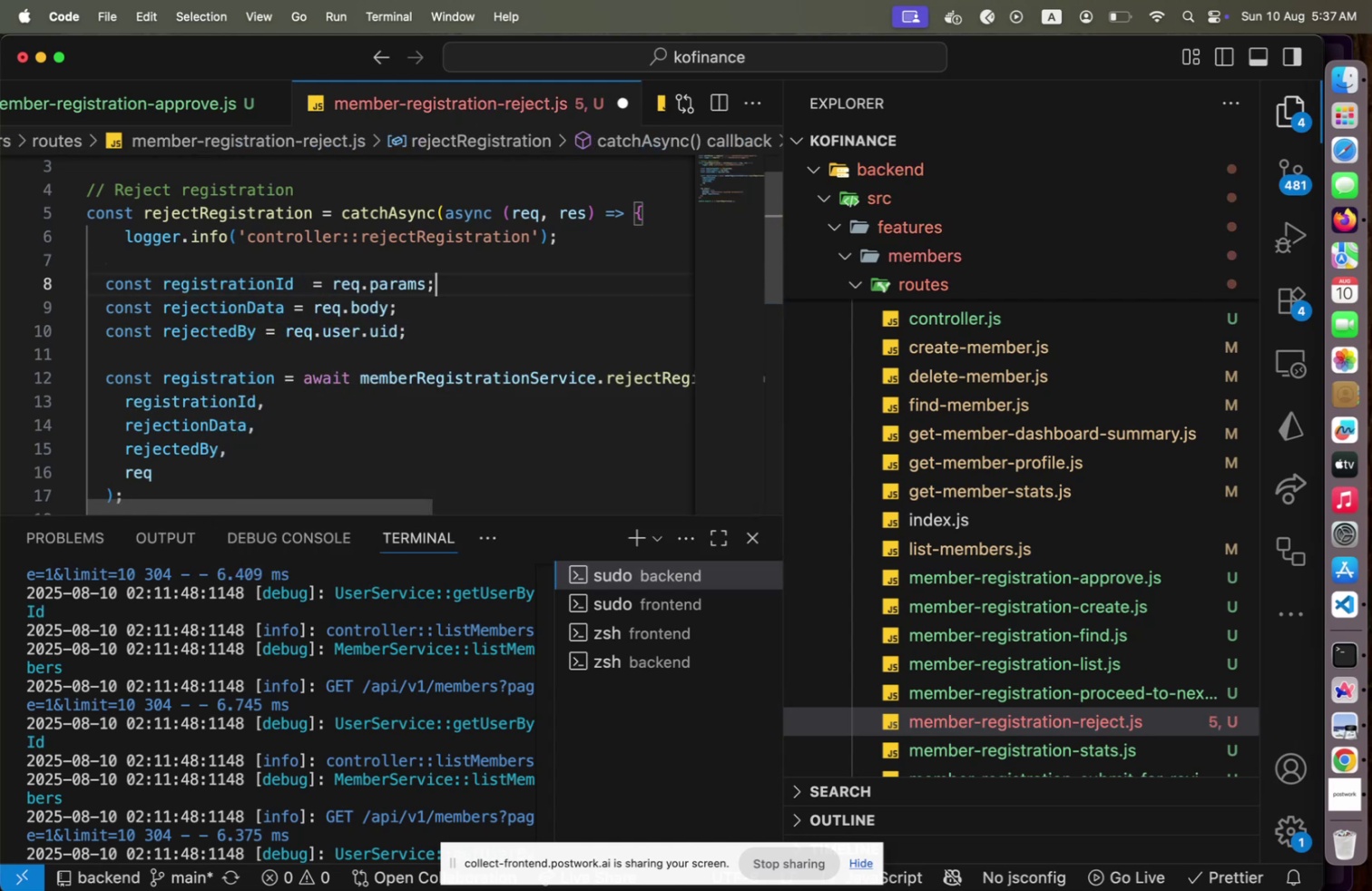 
key(ArrowLeft)
 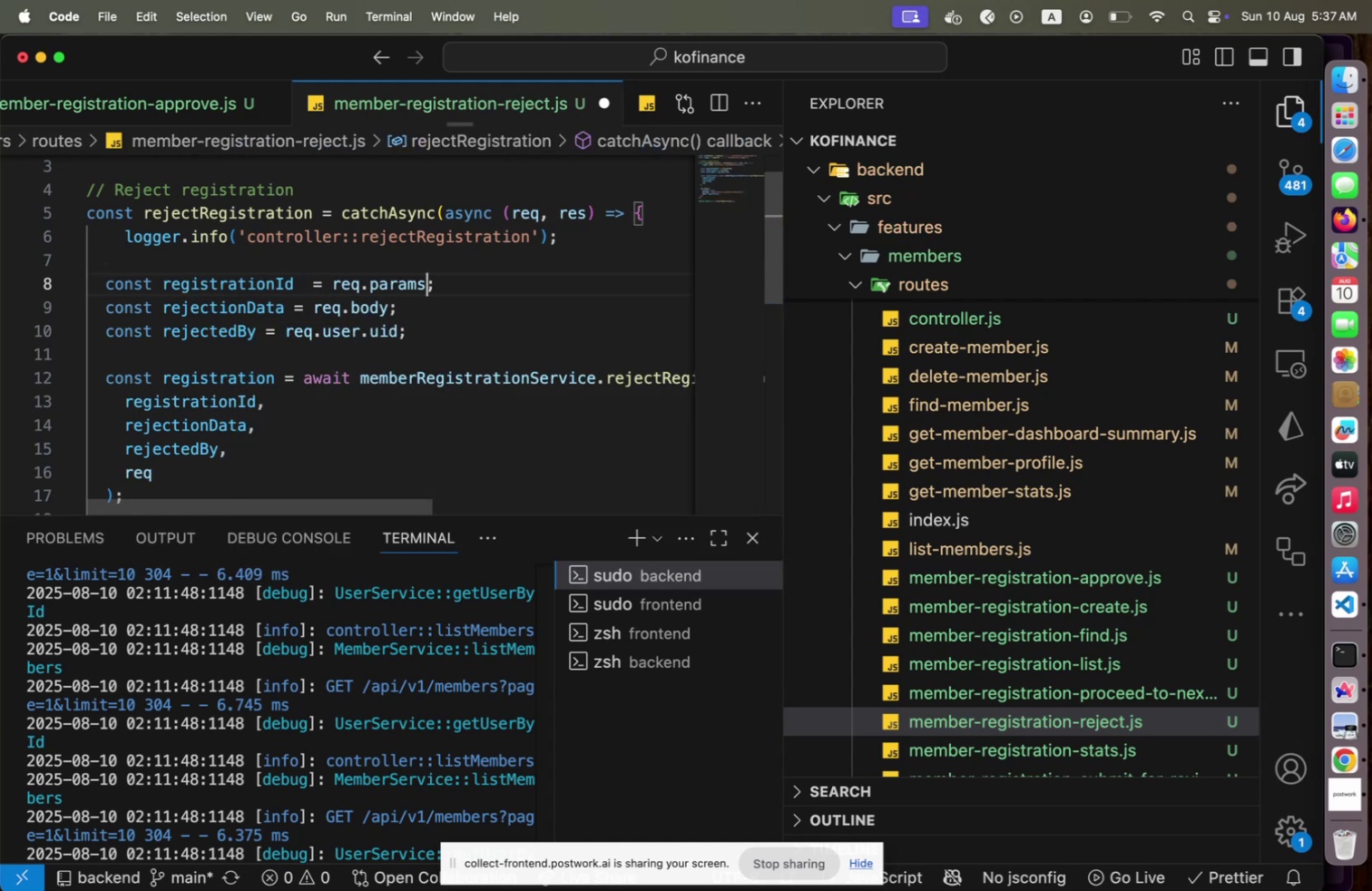 
type(.reg)
 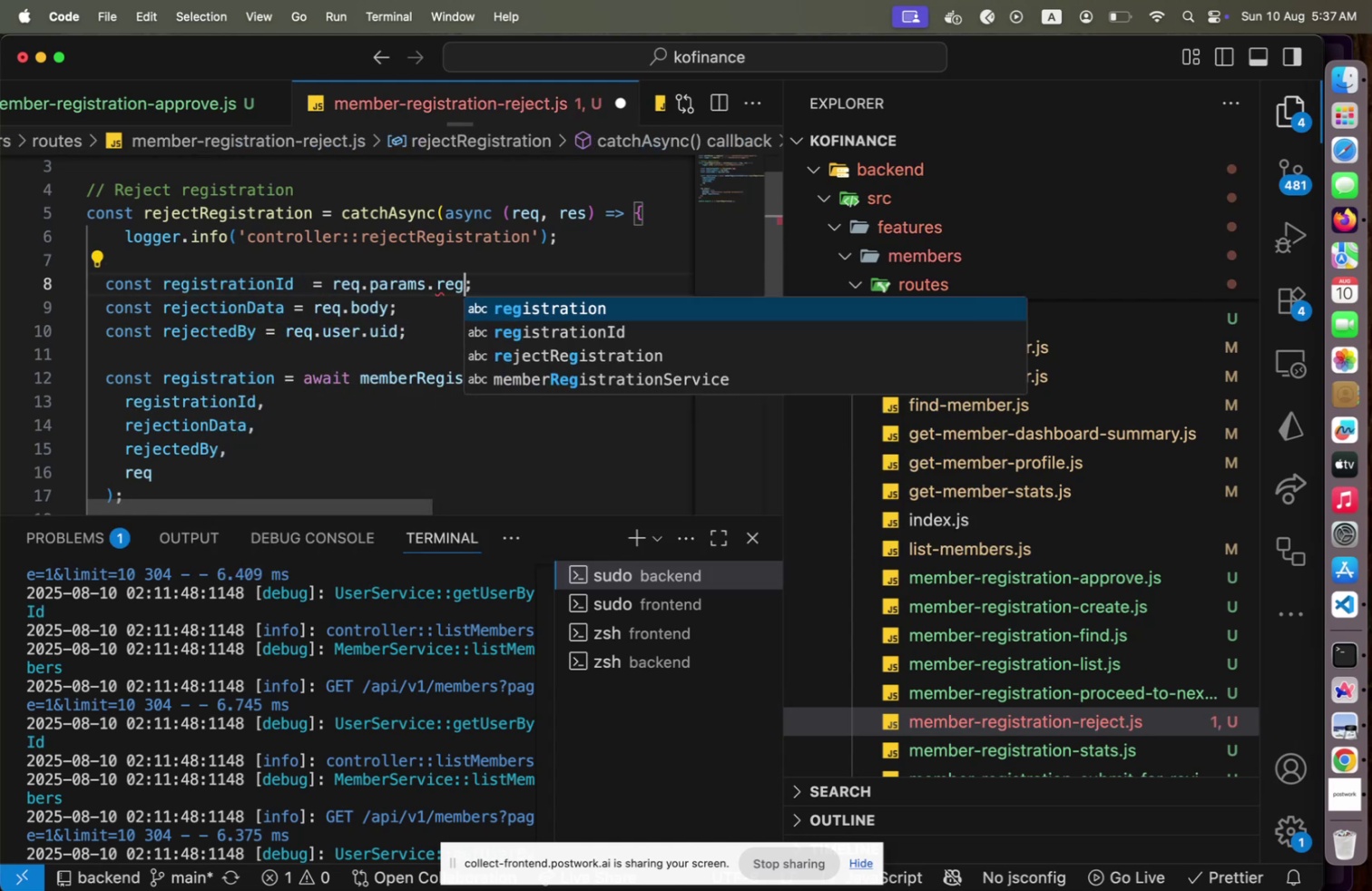 
key(ArrowDown)
 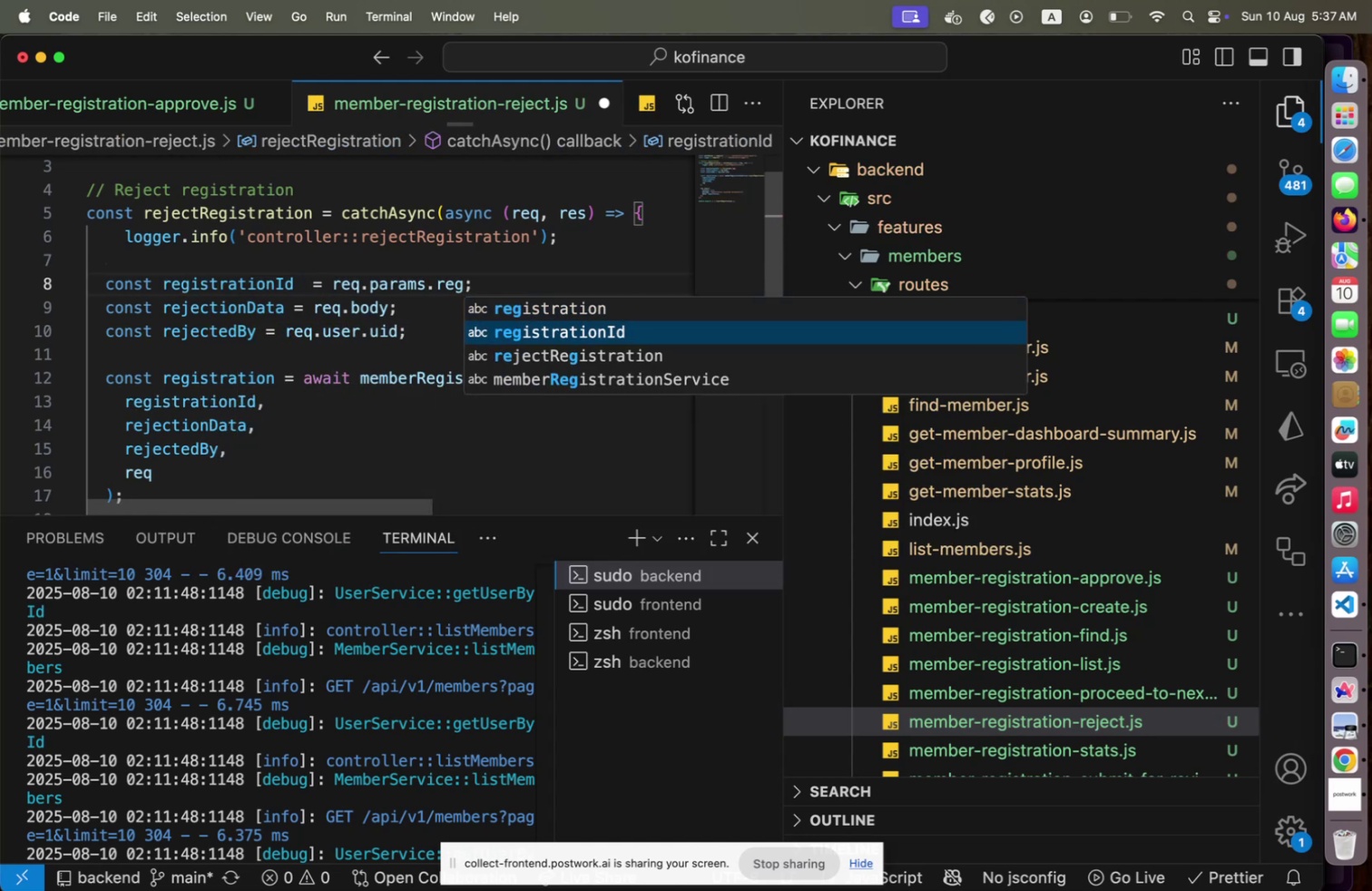 
key(Enter)
 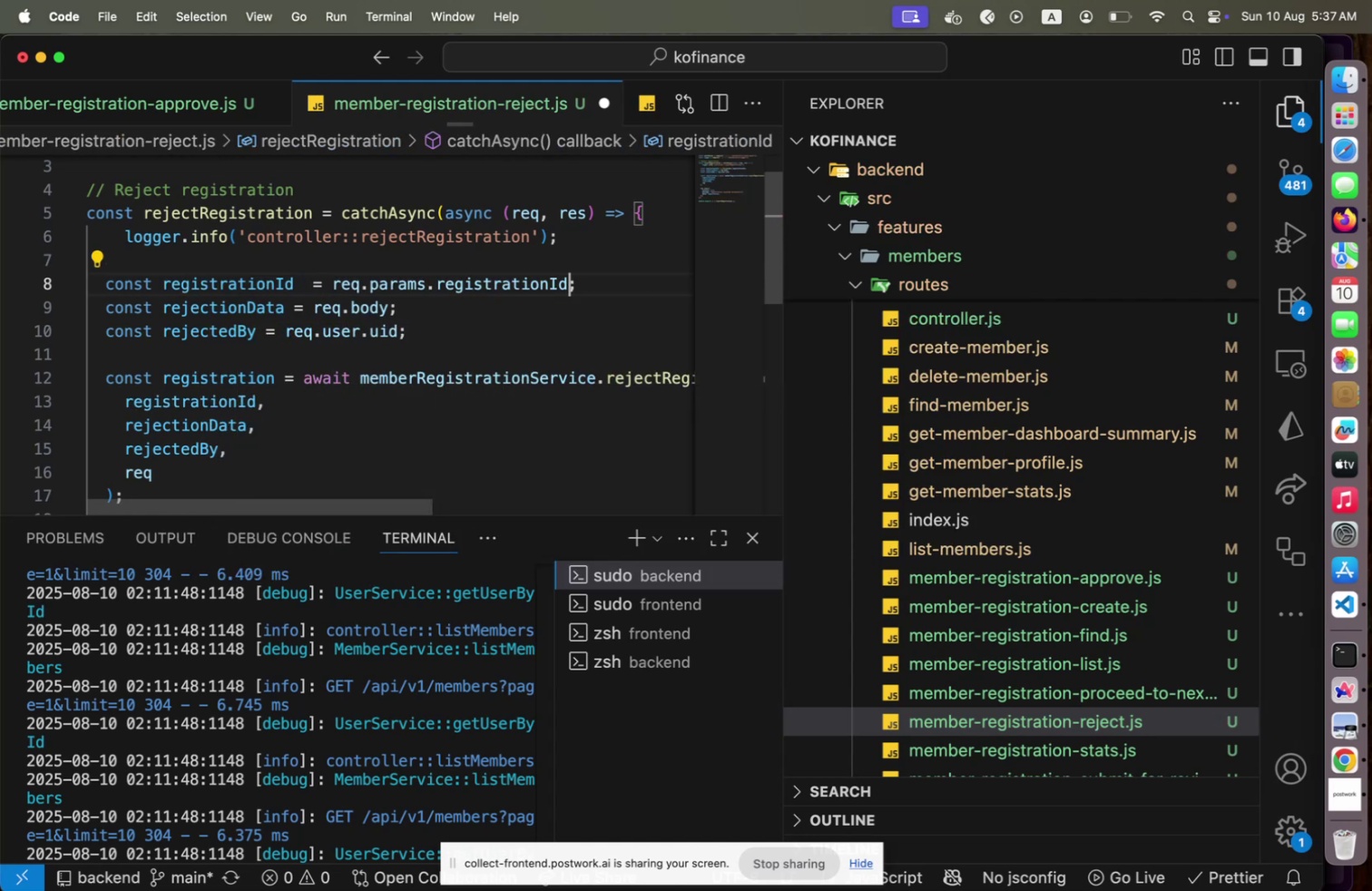 
key(ArrowDown)
 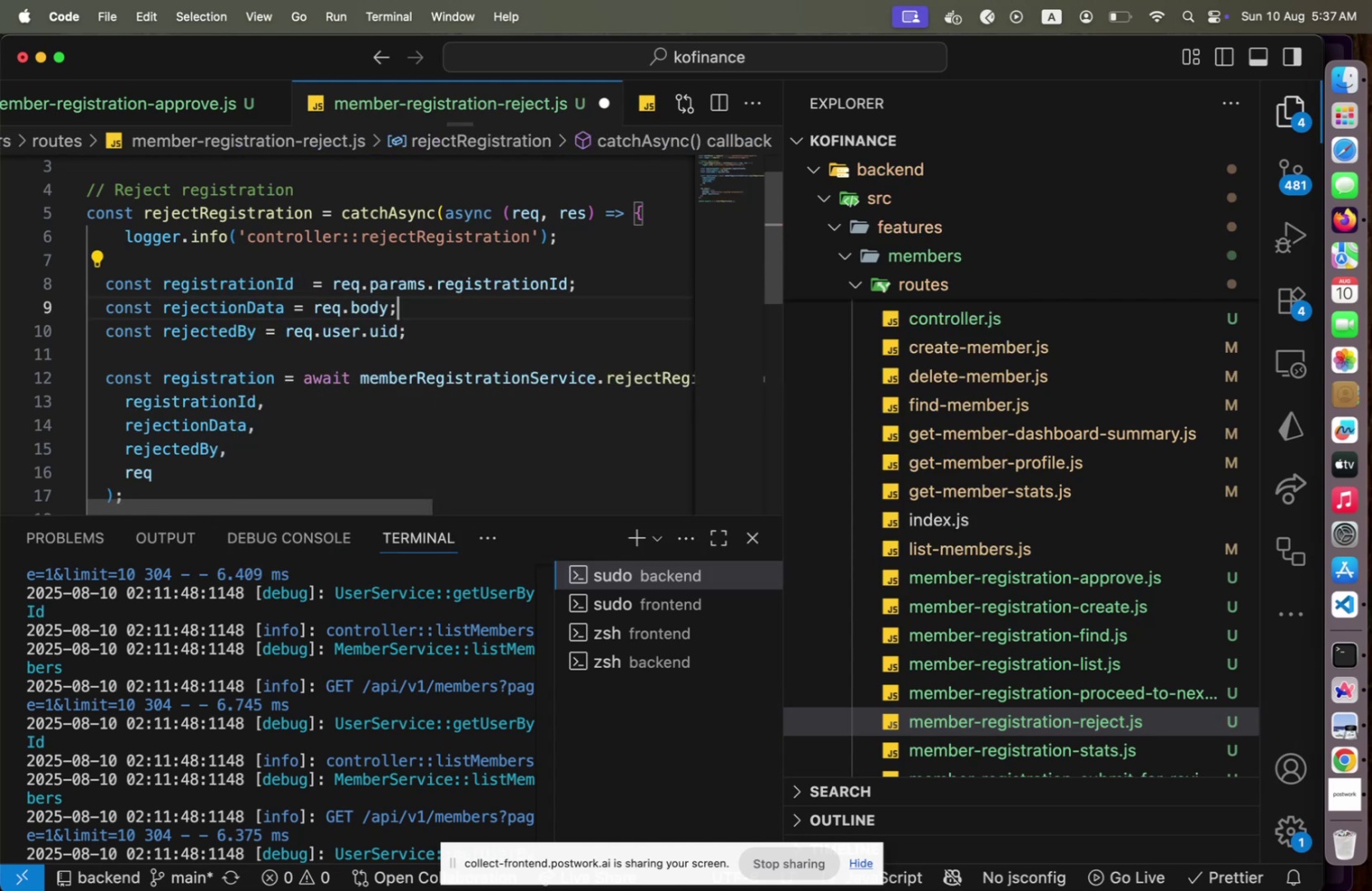 
key(Alt+Shift+F)
 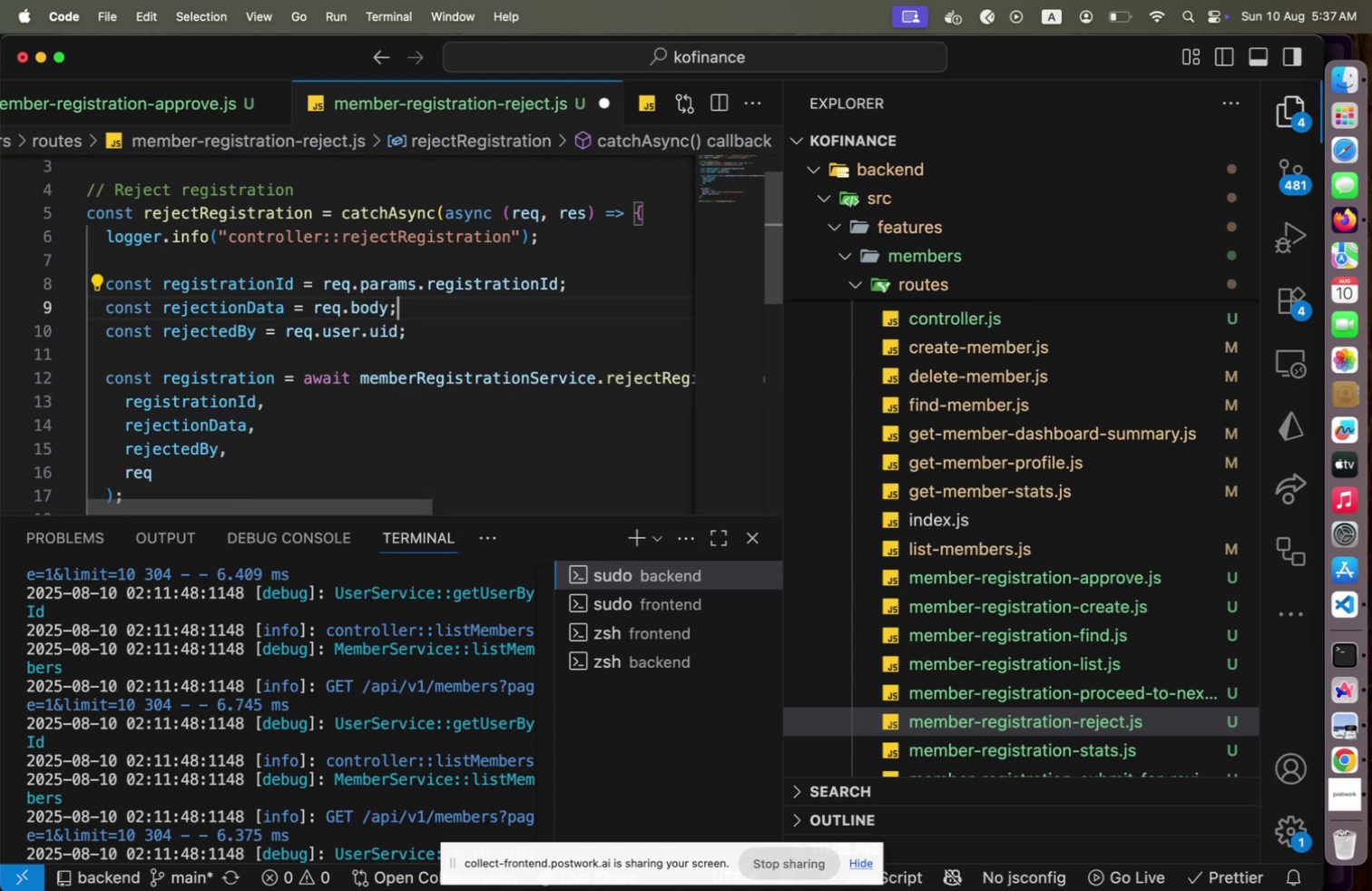 
hold_key(key=ArrowDown, duration=1.18)
 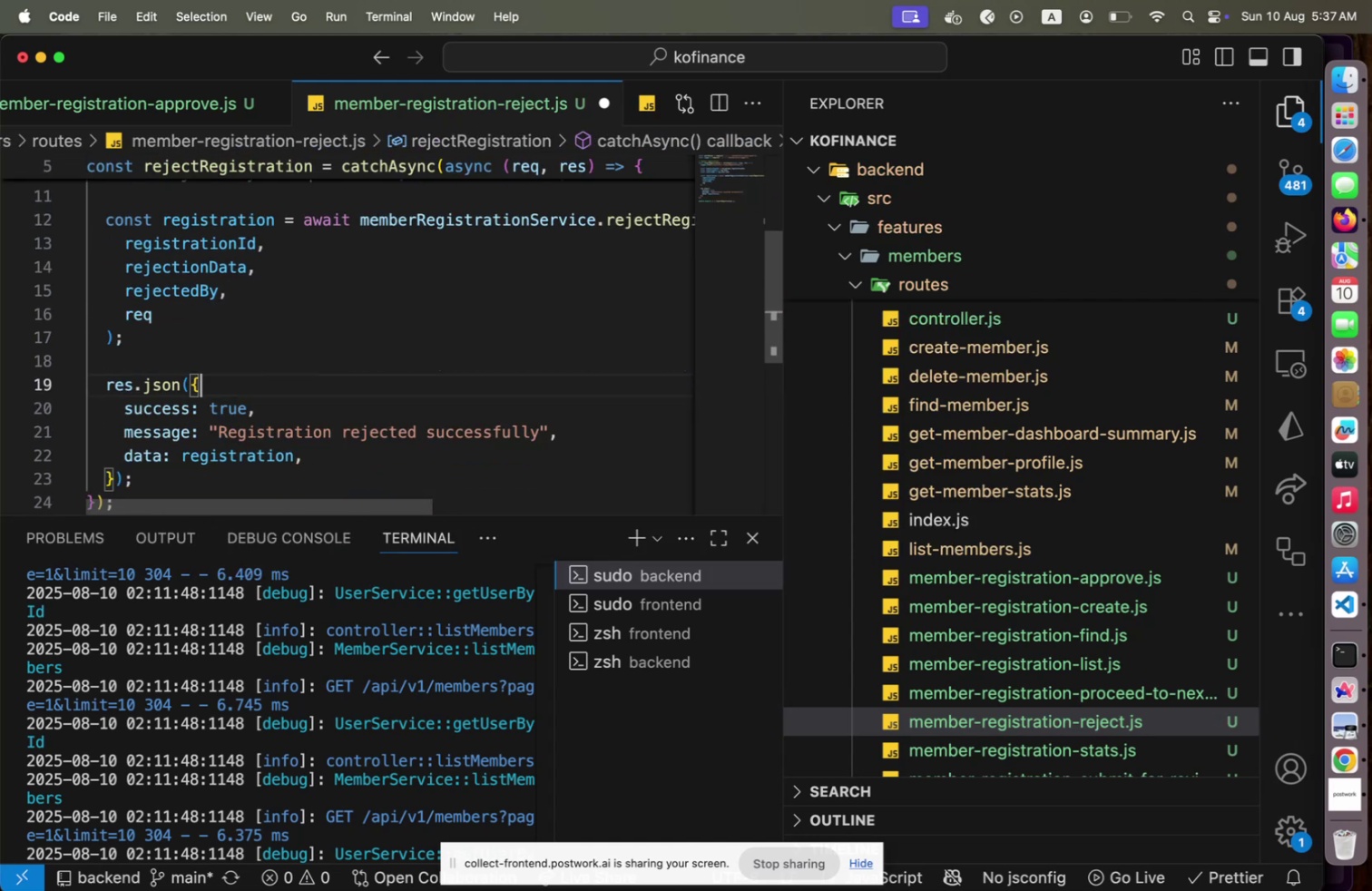 
key(ArrowDown)
 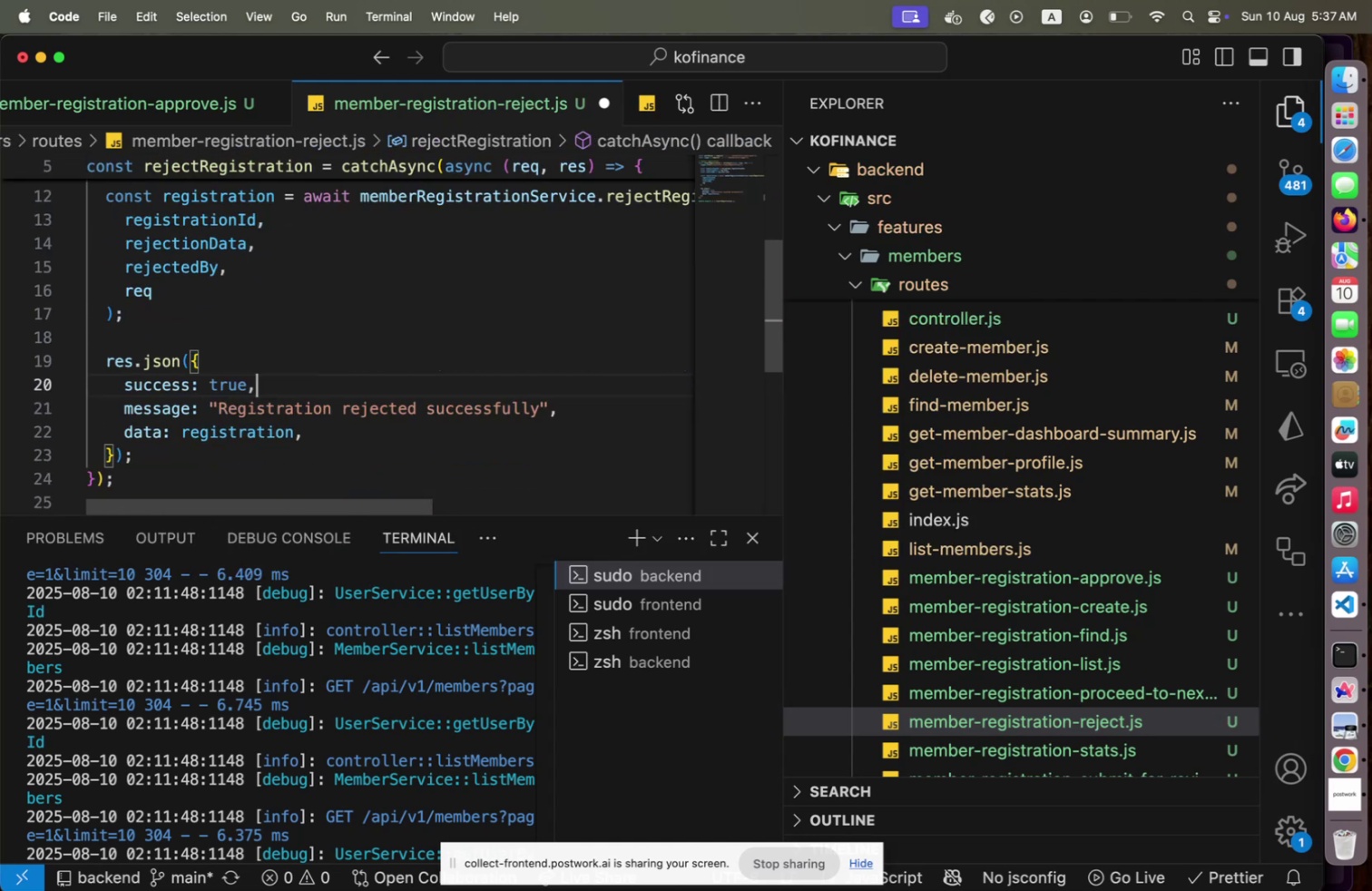 
key(ArrowDown)
 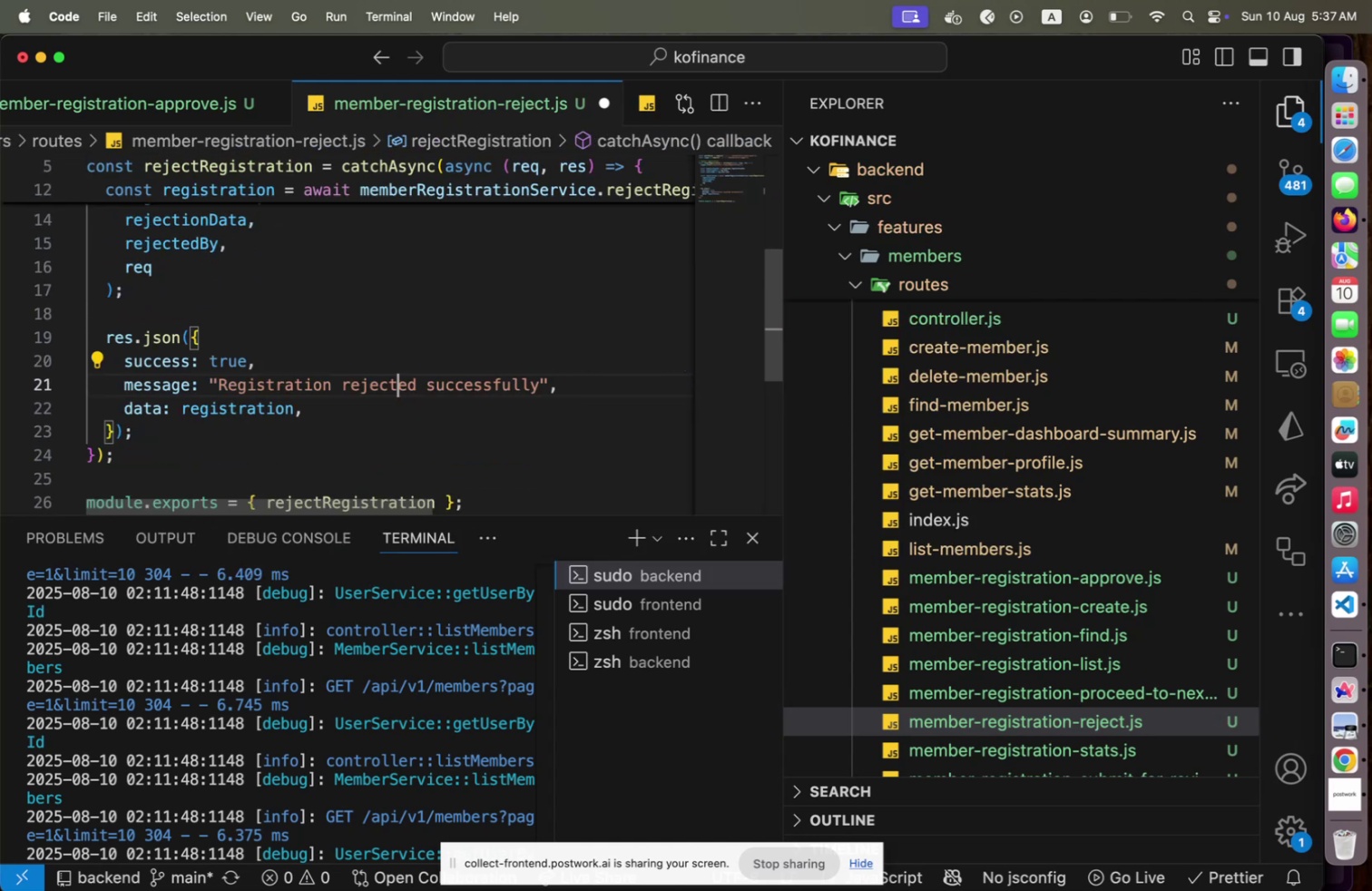 
key(ArrowDown)
 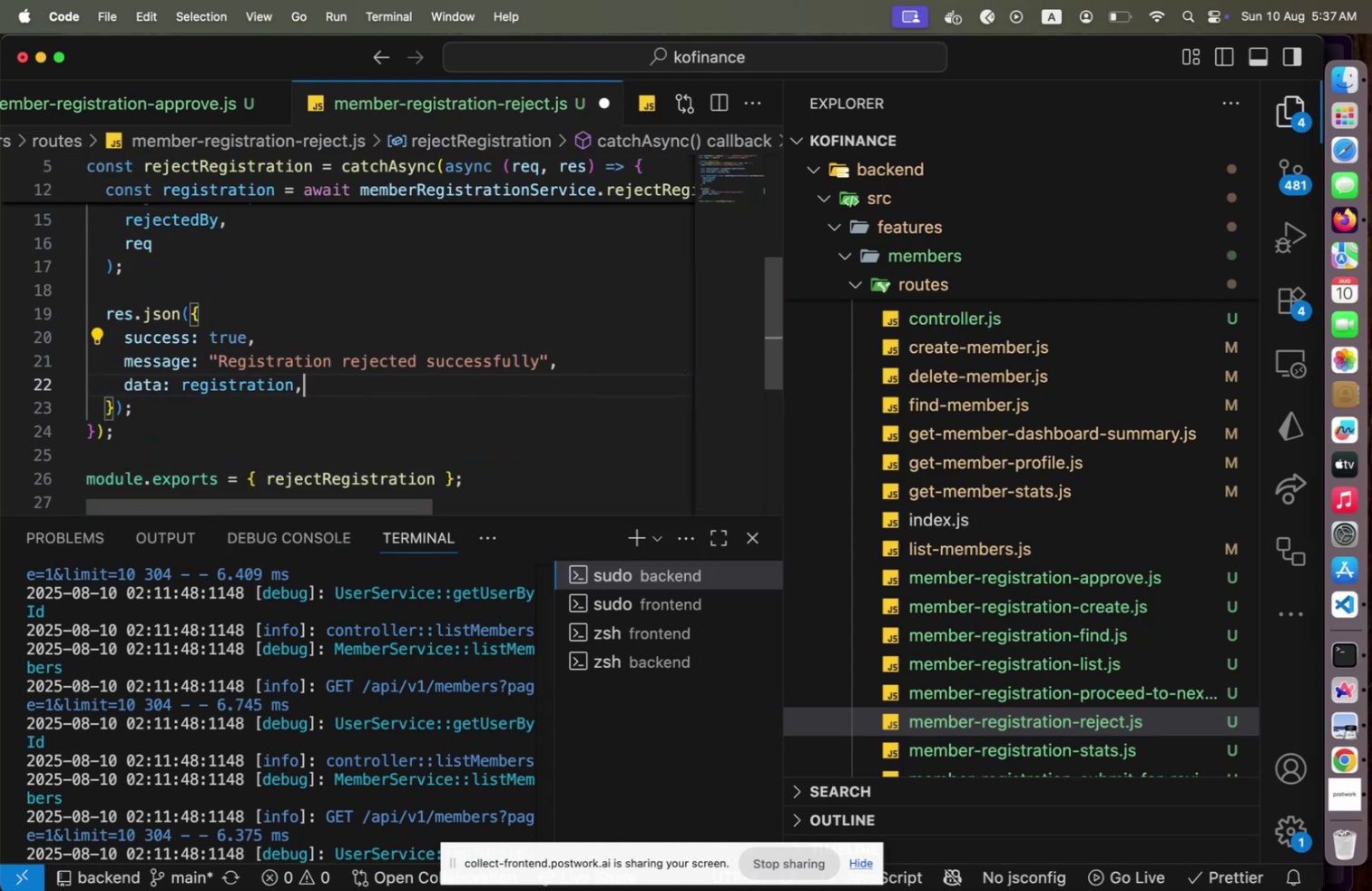 
key(ArrowDown)
 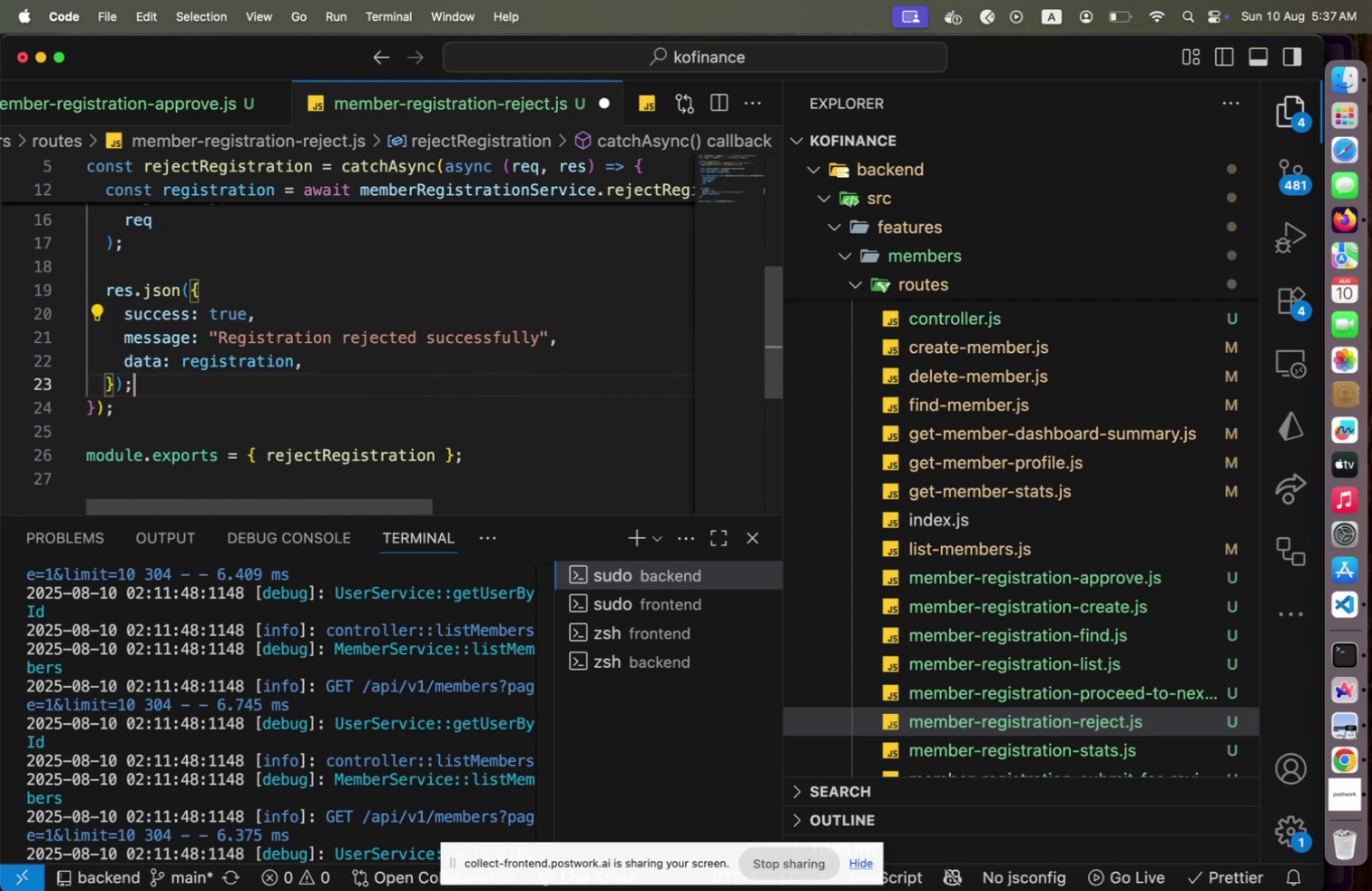 
key(ArrowDown)
 